 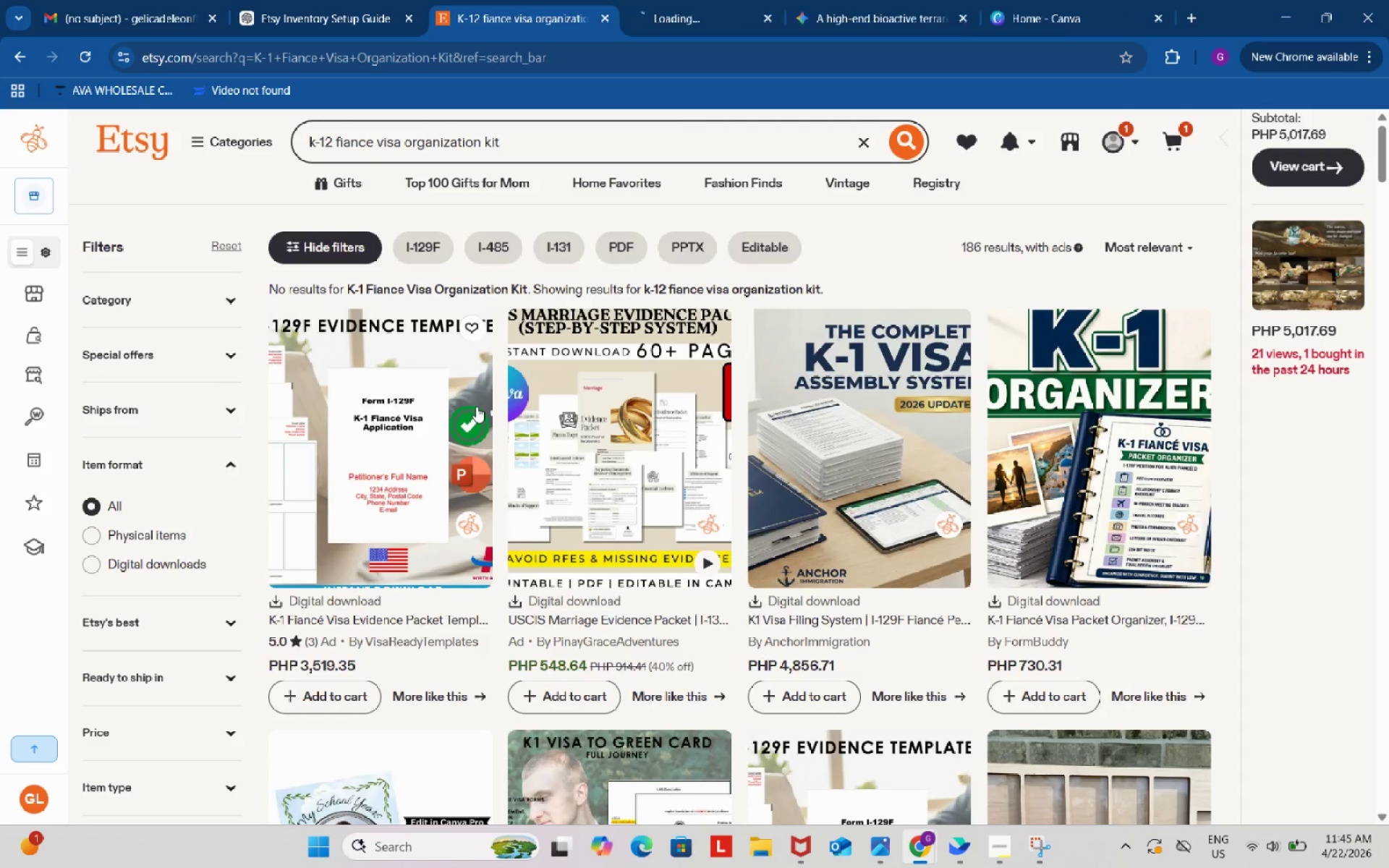 
right_click([611, 351])
 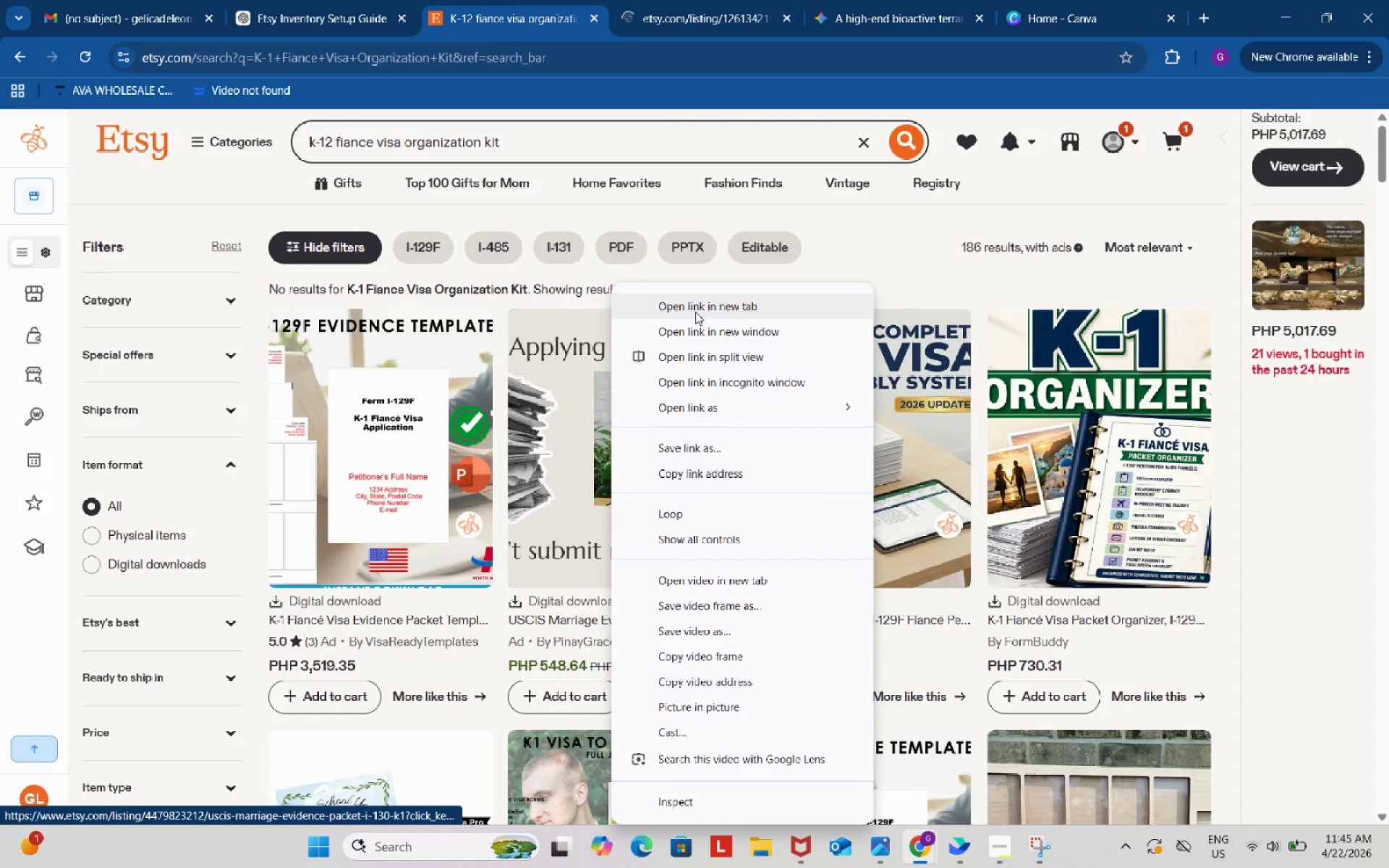 
left_click([697, 306])
 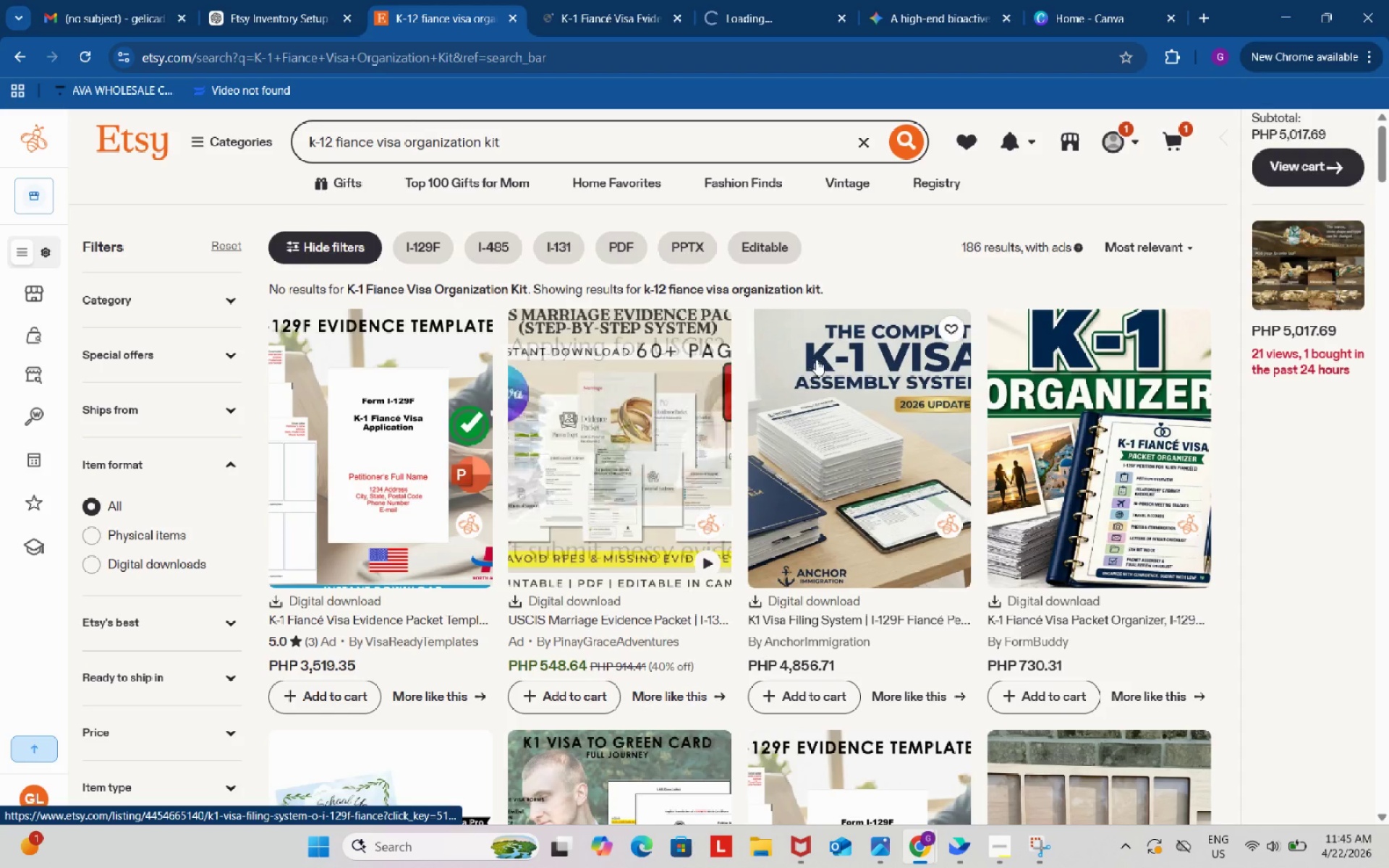 
right_click([848, 367])
 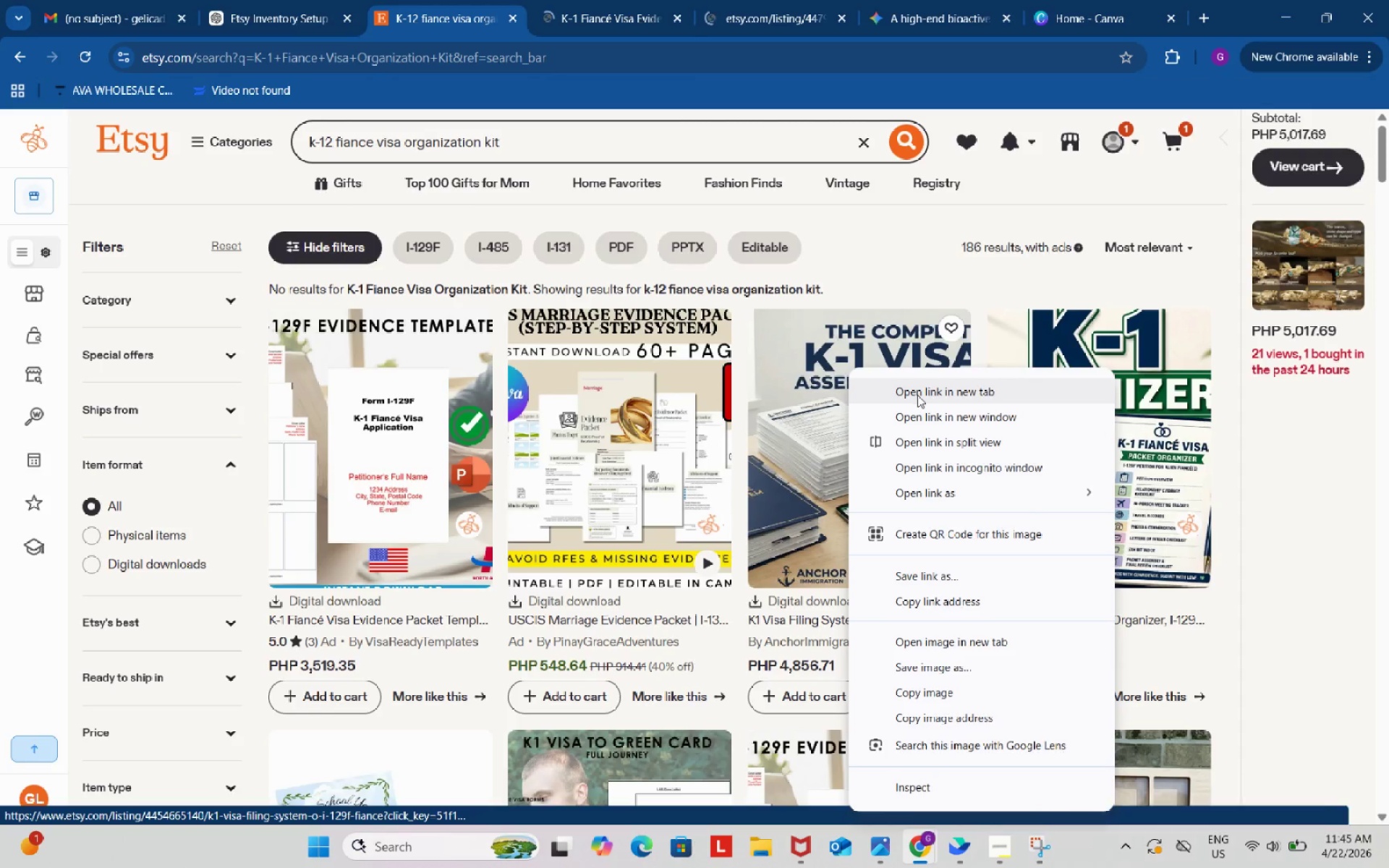 
left_click([919, 390])
 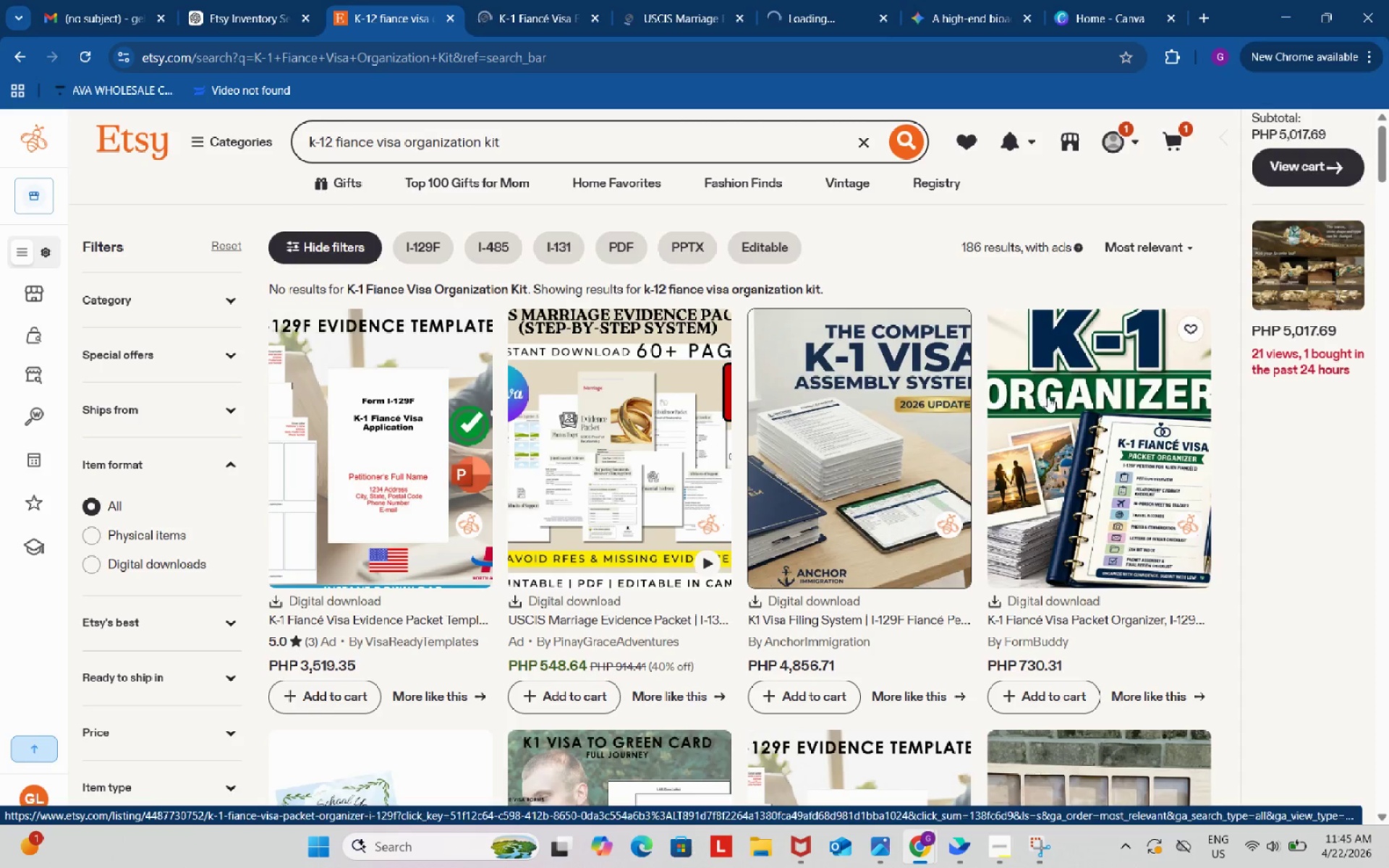 
right_click([1049, 396])
 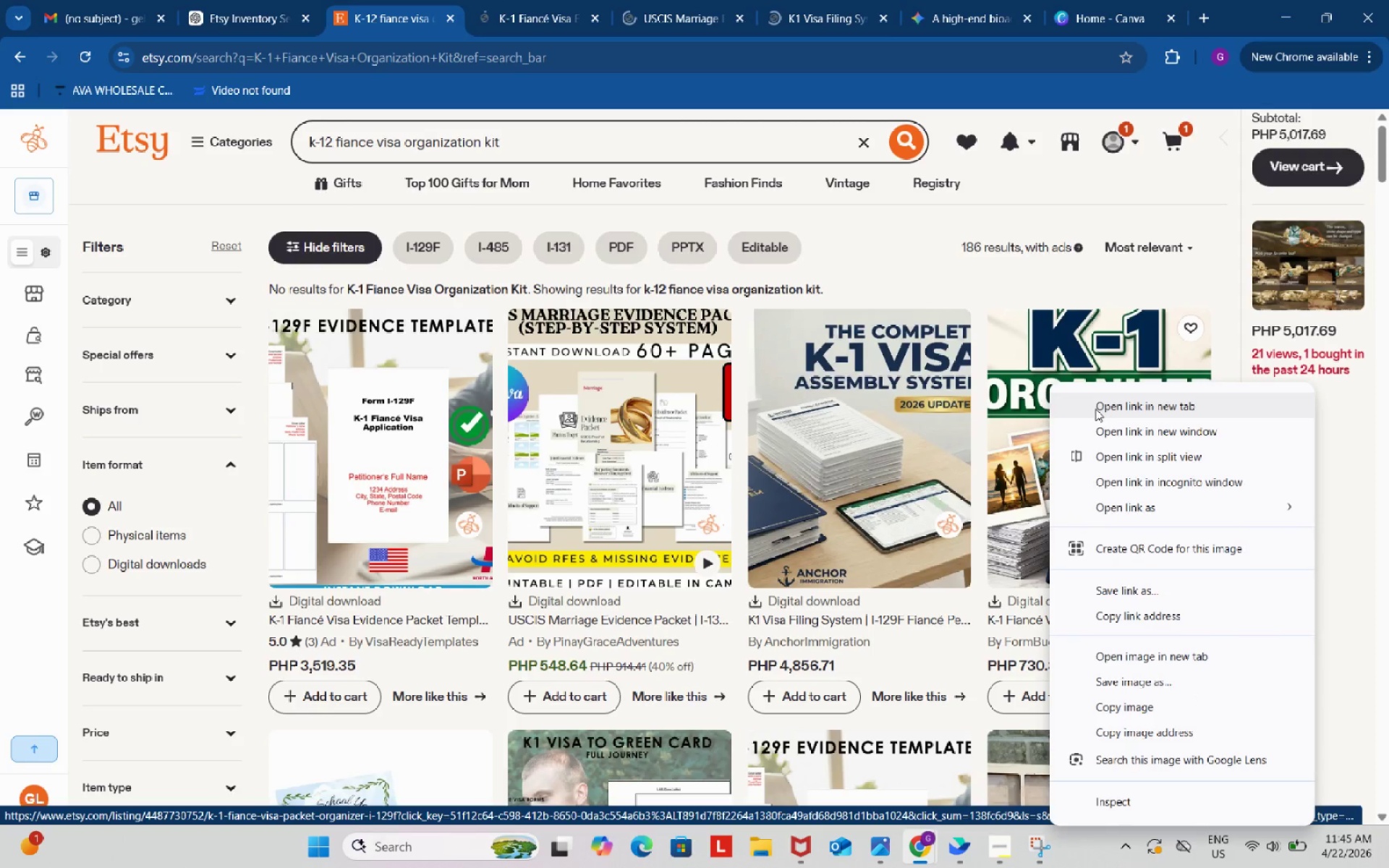 
left_click([1100, 405])
 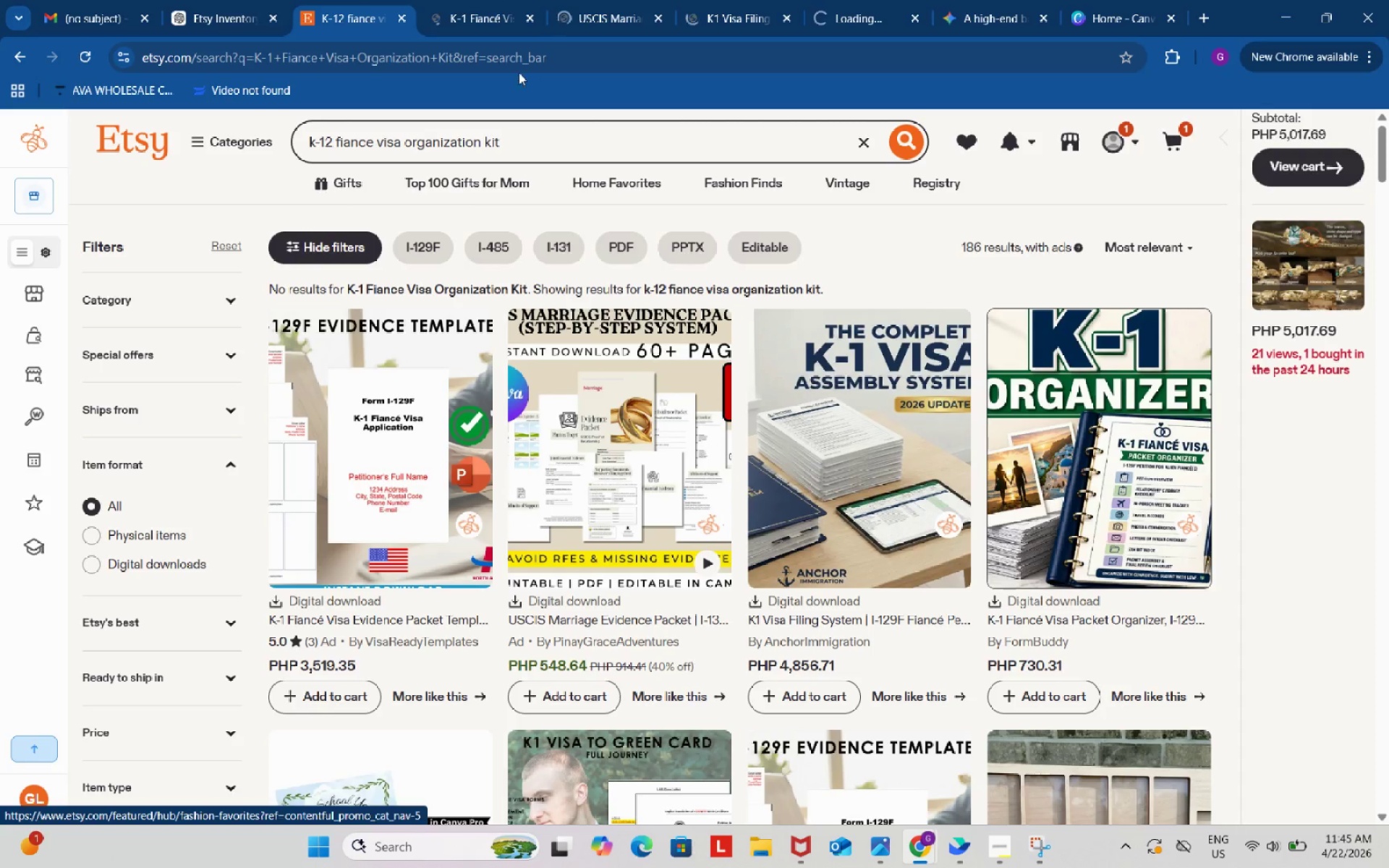 
left_click([476, 14])
 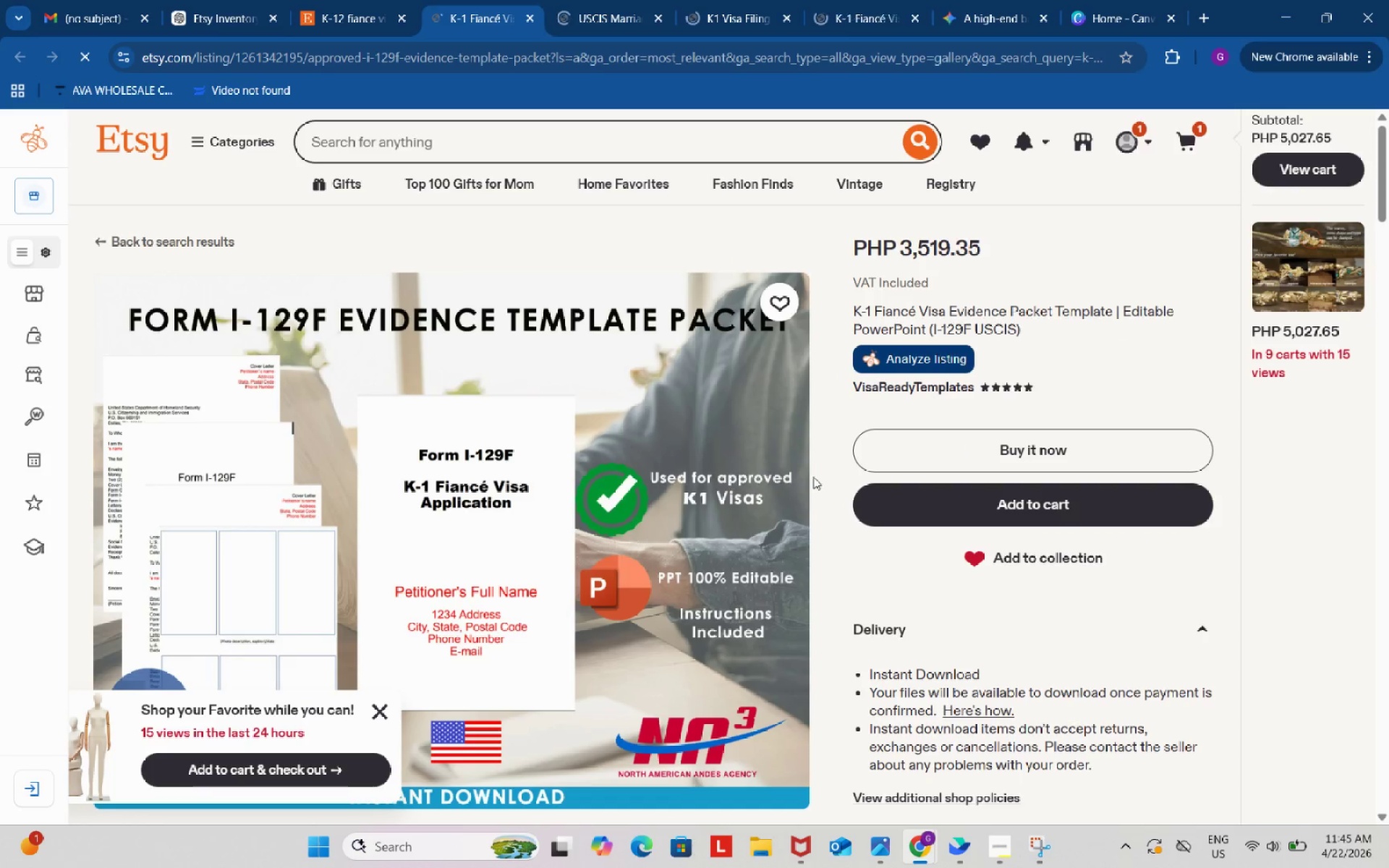 
scroll: coordinate [813, 477], scroll_direction: down, amount: 3.0
 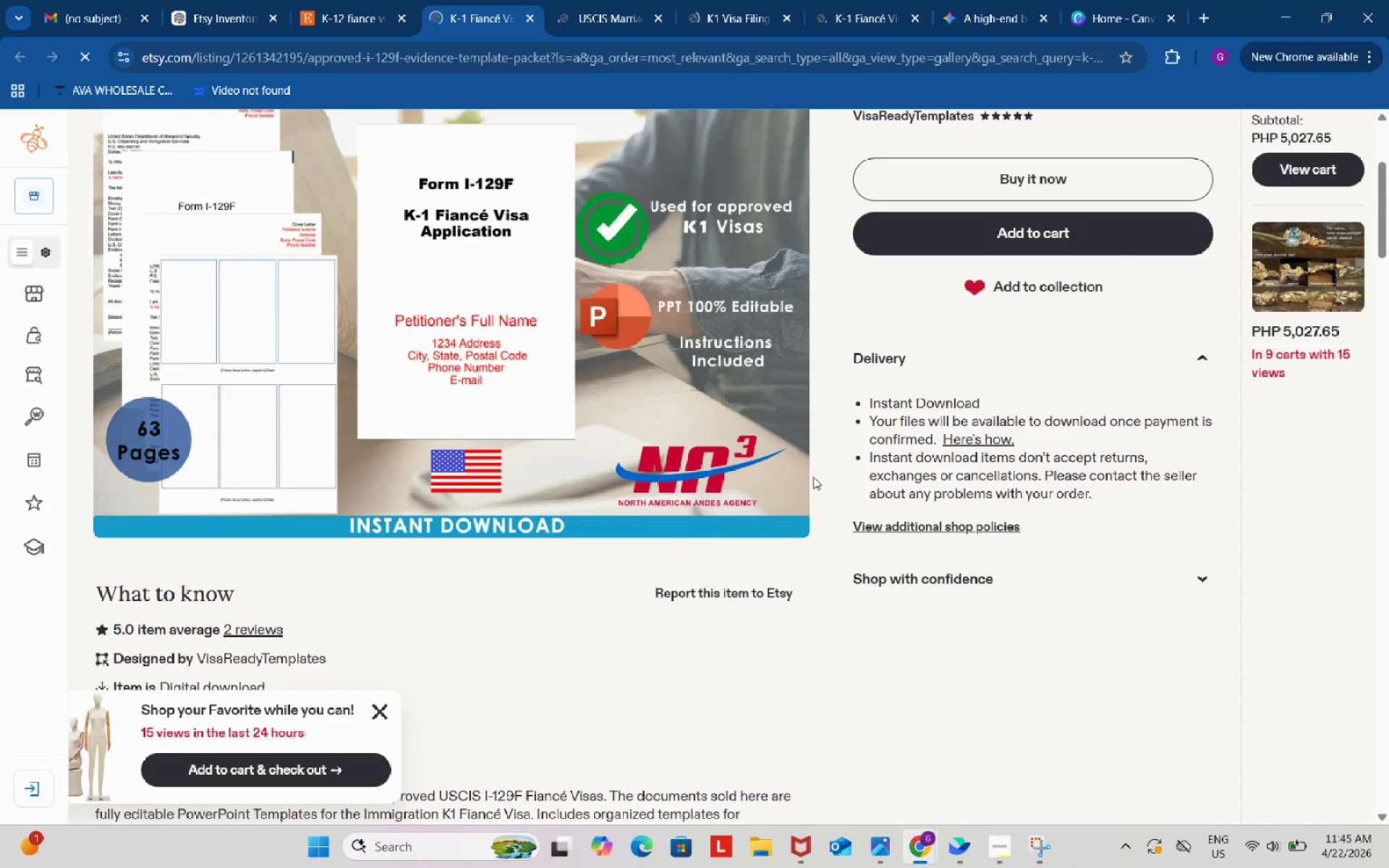 
scroll: coordinate [813, 477], scroll_direction: up, amount: 1.0
 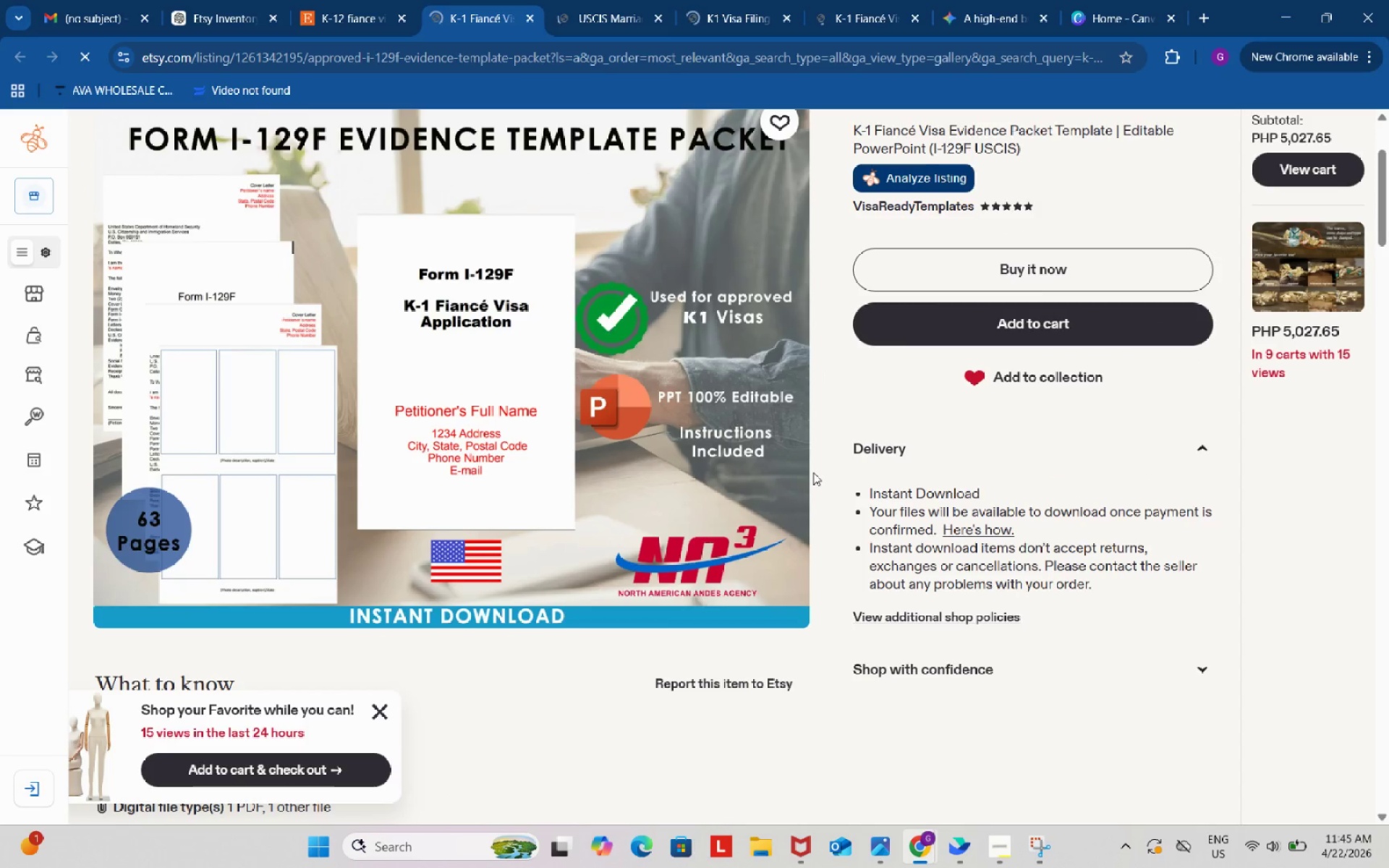 
scroll: coordinate [813, 472], scroll_direction: down, amount: 3.0
 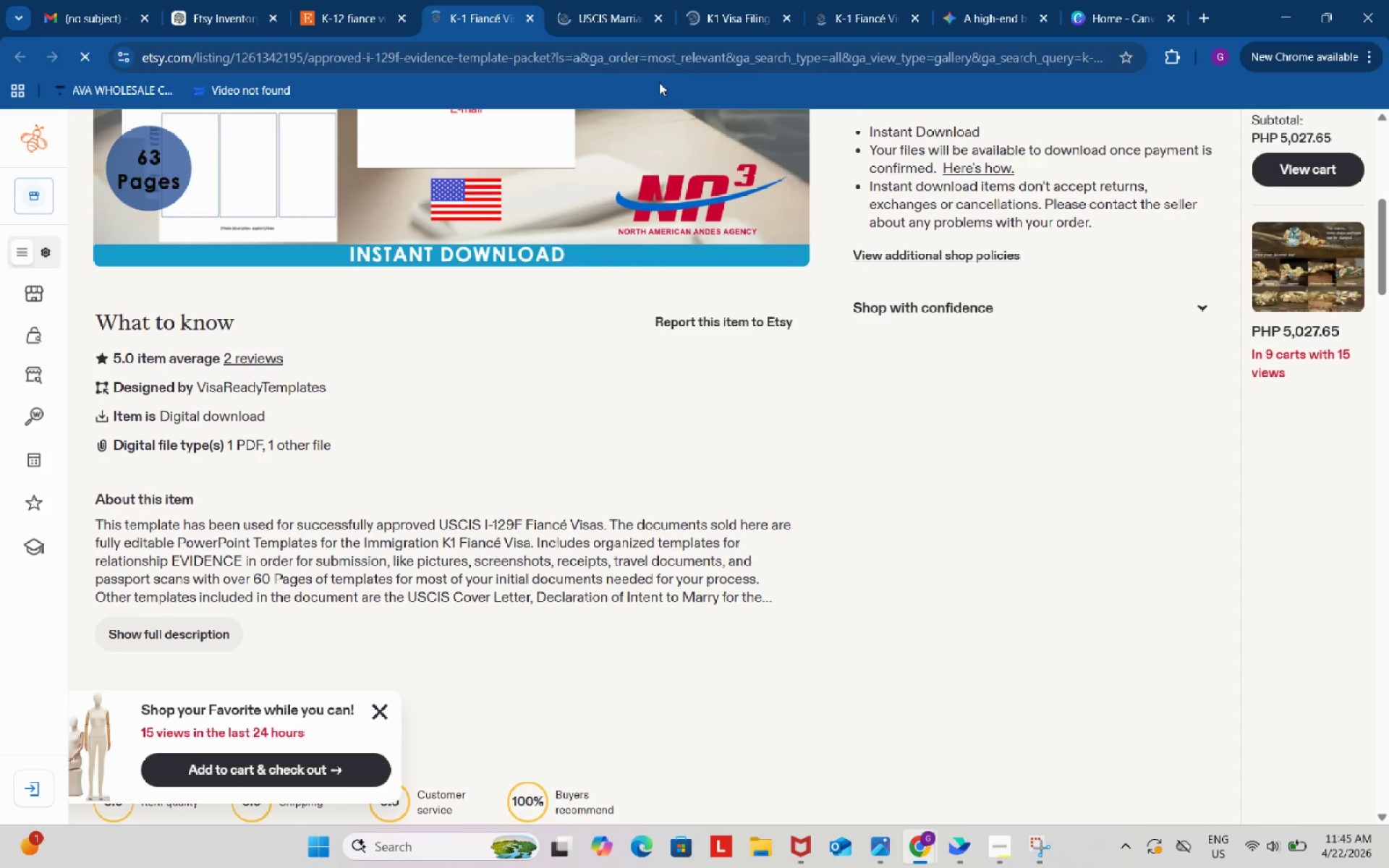 
left_click([600, 17])
 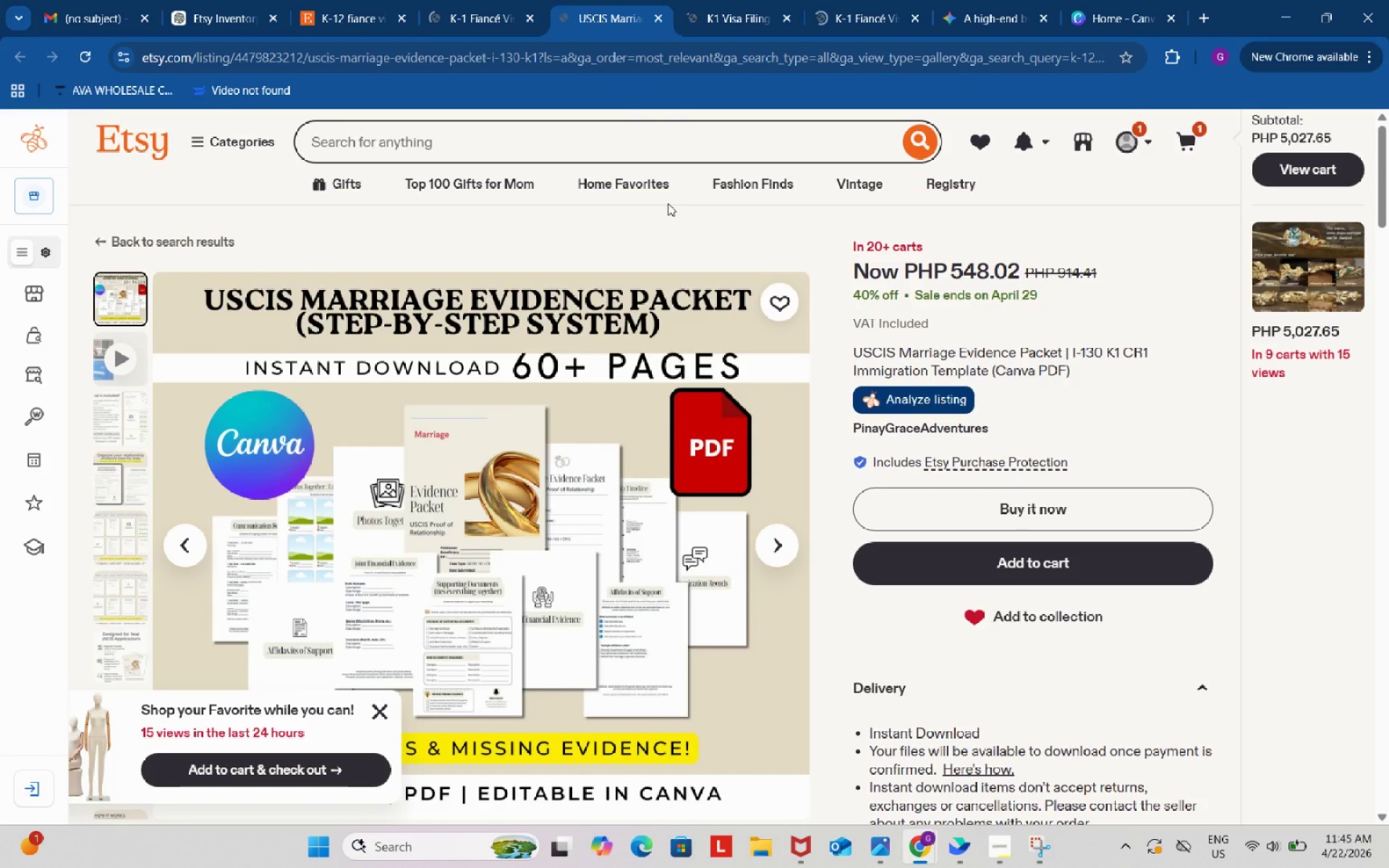 
wait(5.75)
 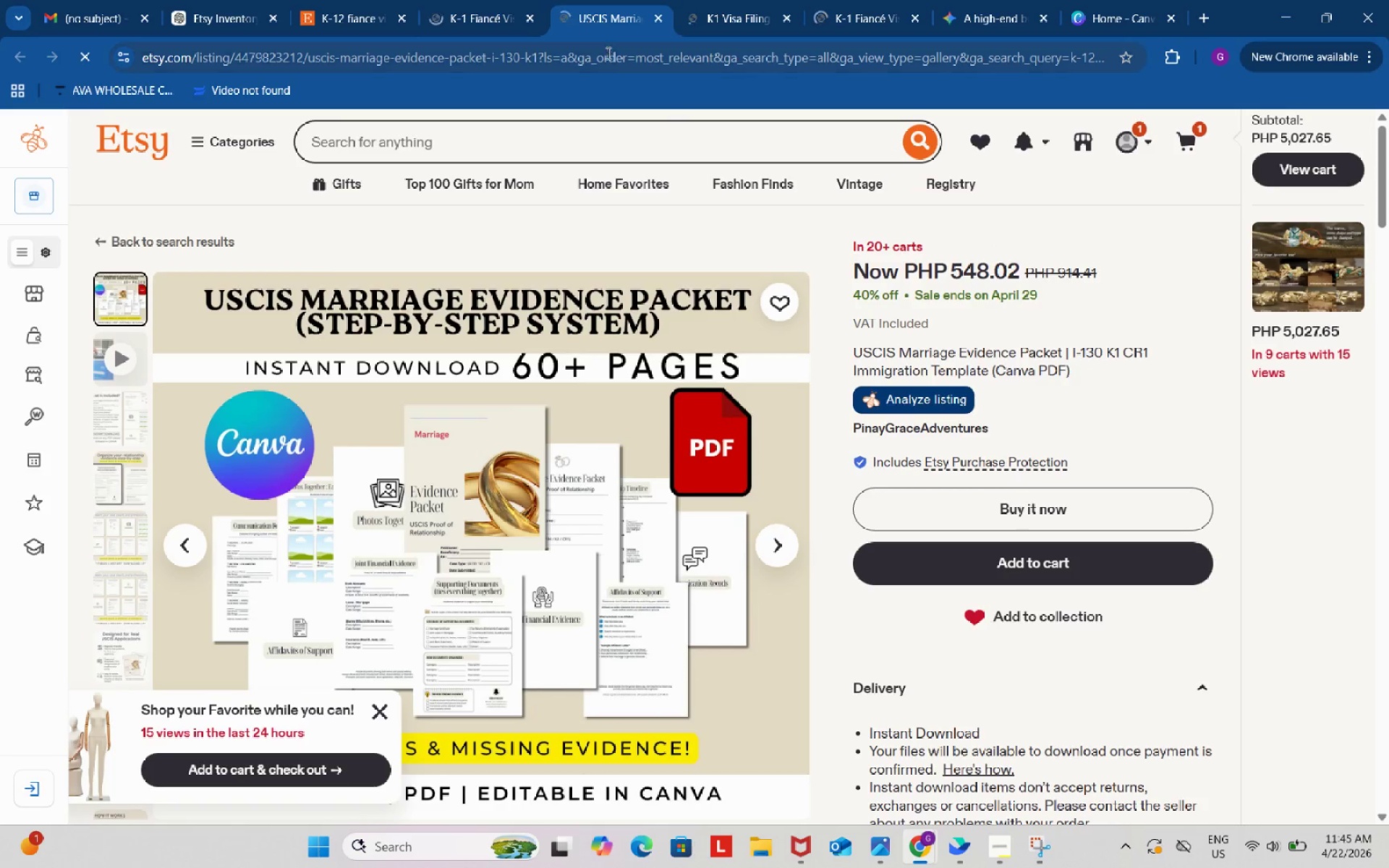 
left_click([705, 9])
 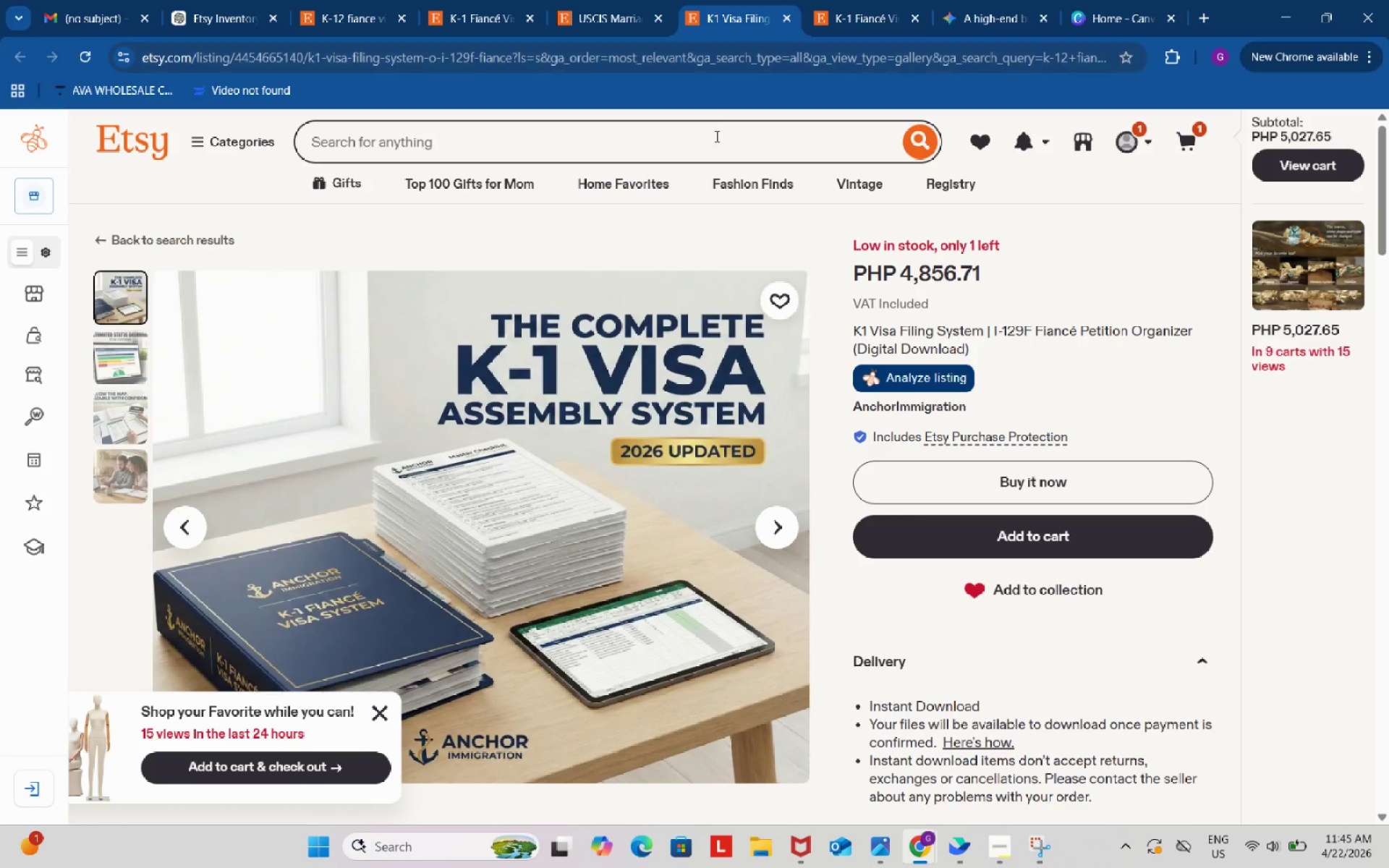 
scroll: coordinate [715, 260], scroll_direction: down, amount: 3.0
 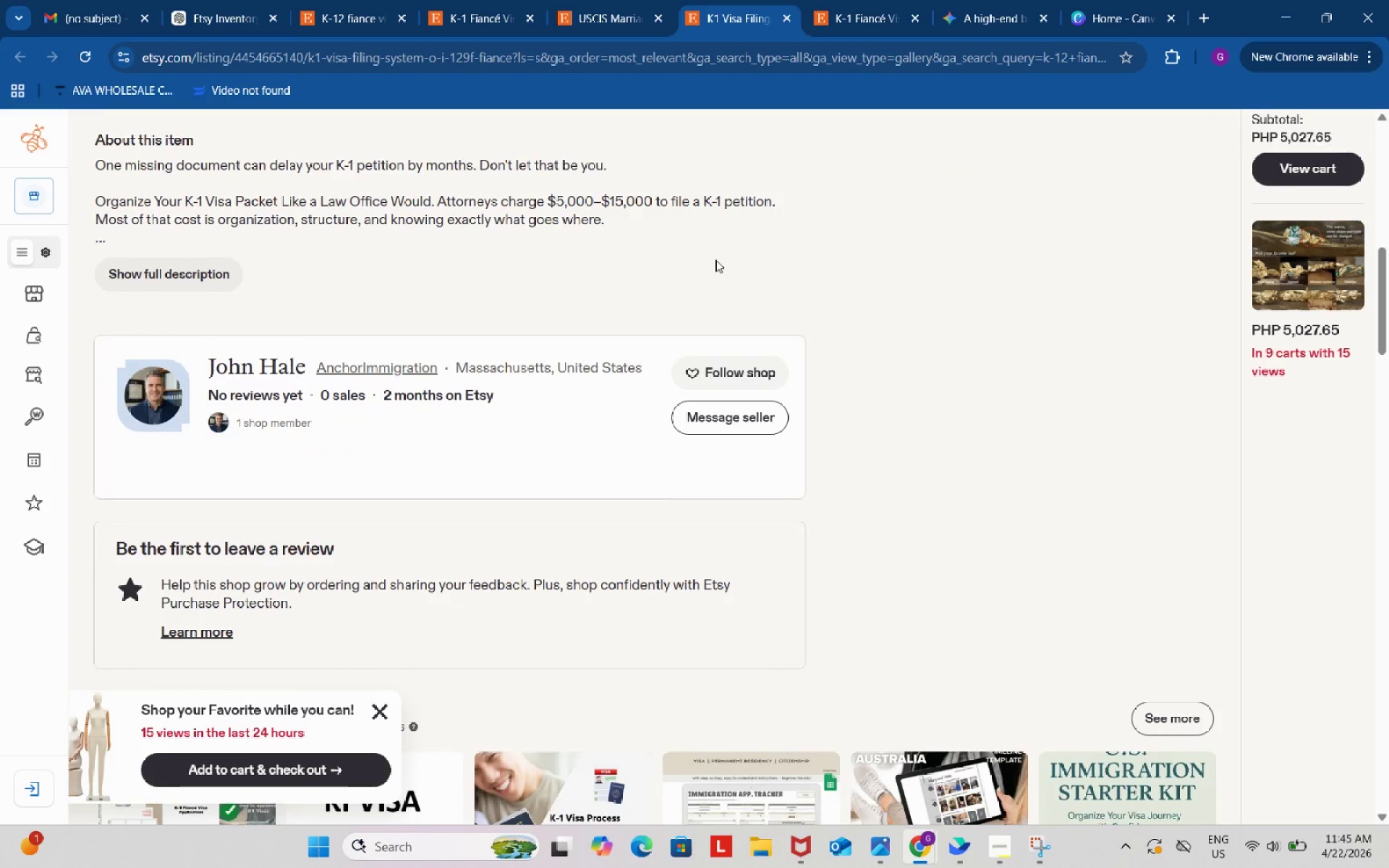 
scroll: coordinate [715, 260], scroll_direction: up, amount: 1.0
 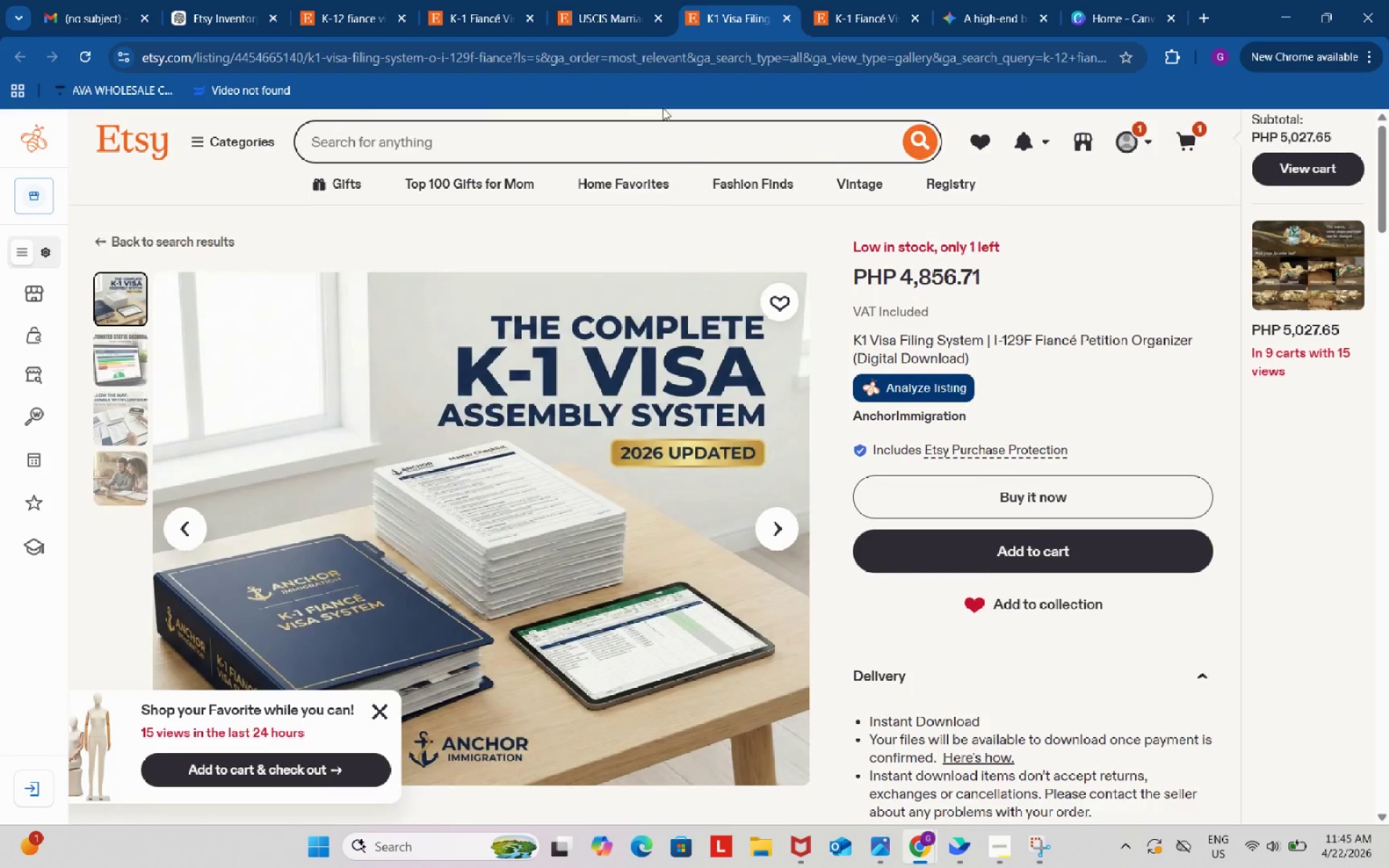 
left_click([622, 20])
 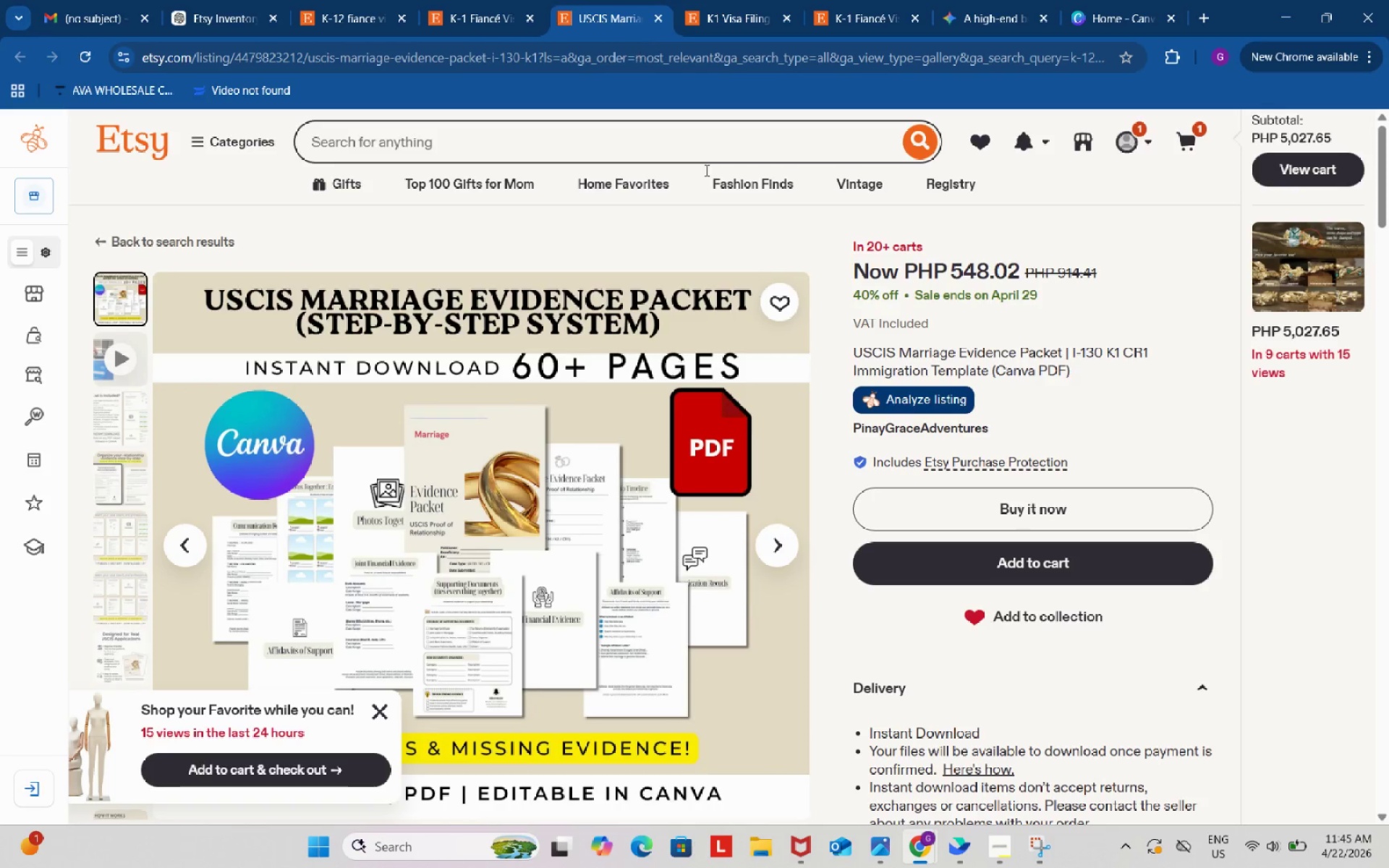 
scroll: coordinate [817, 438], scroll_direction: down, amount: 10.0
 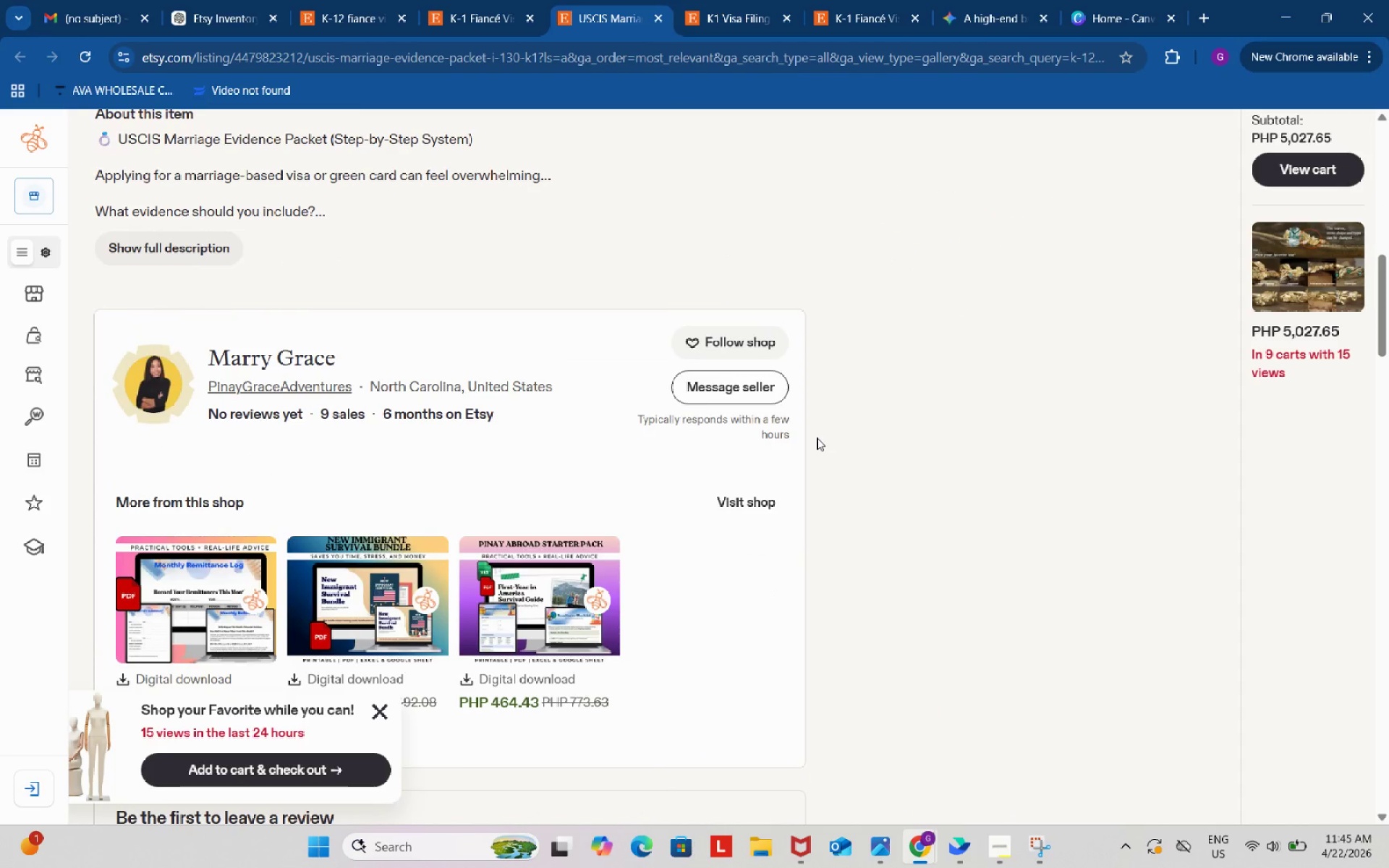 
scroll: coordinate [818, 437], scroll_direction: up, amount: 11.0
 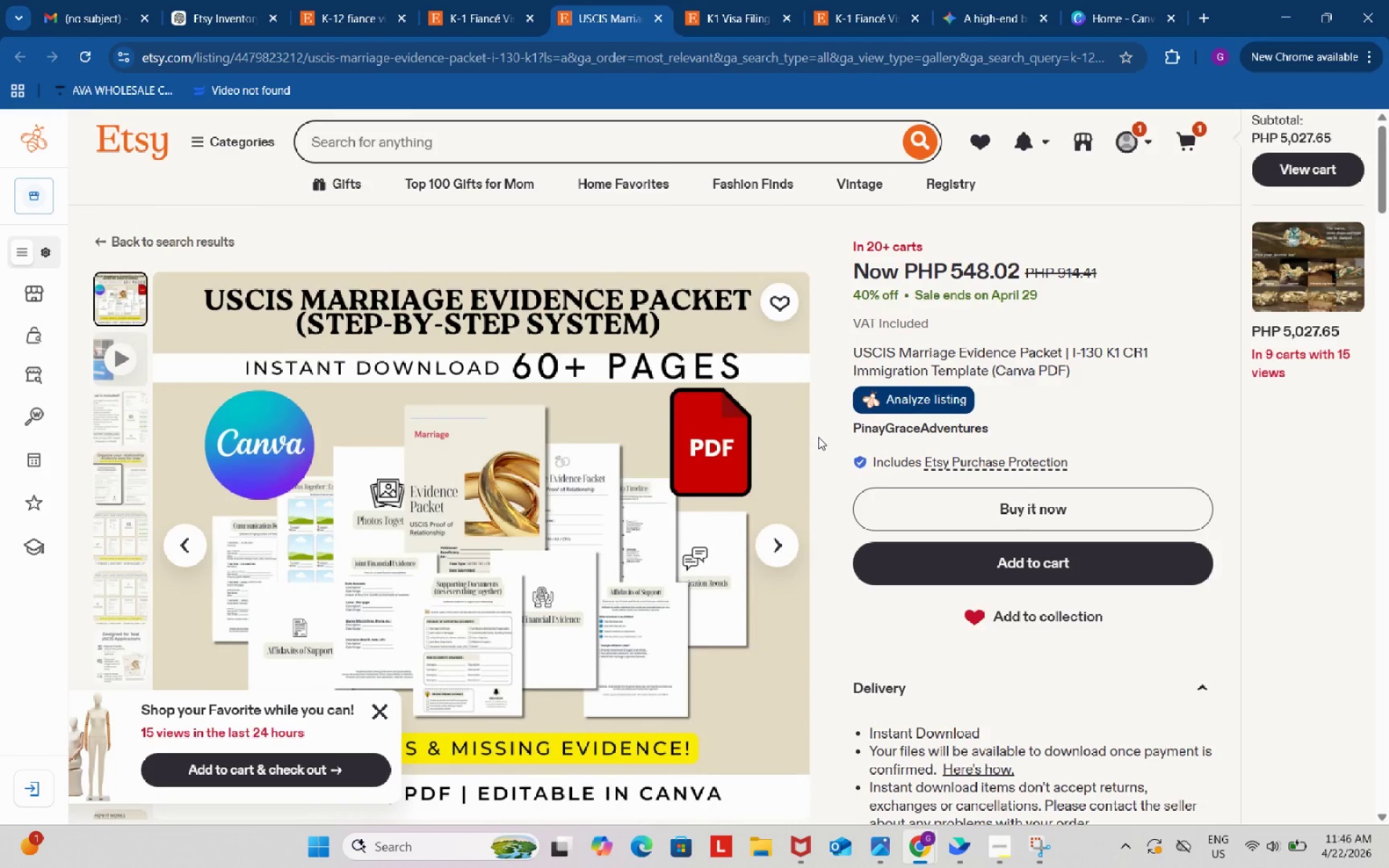 
wait(32.63)
 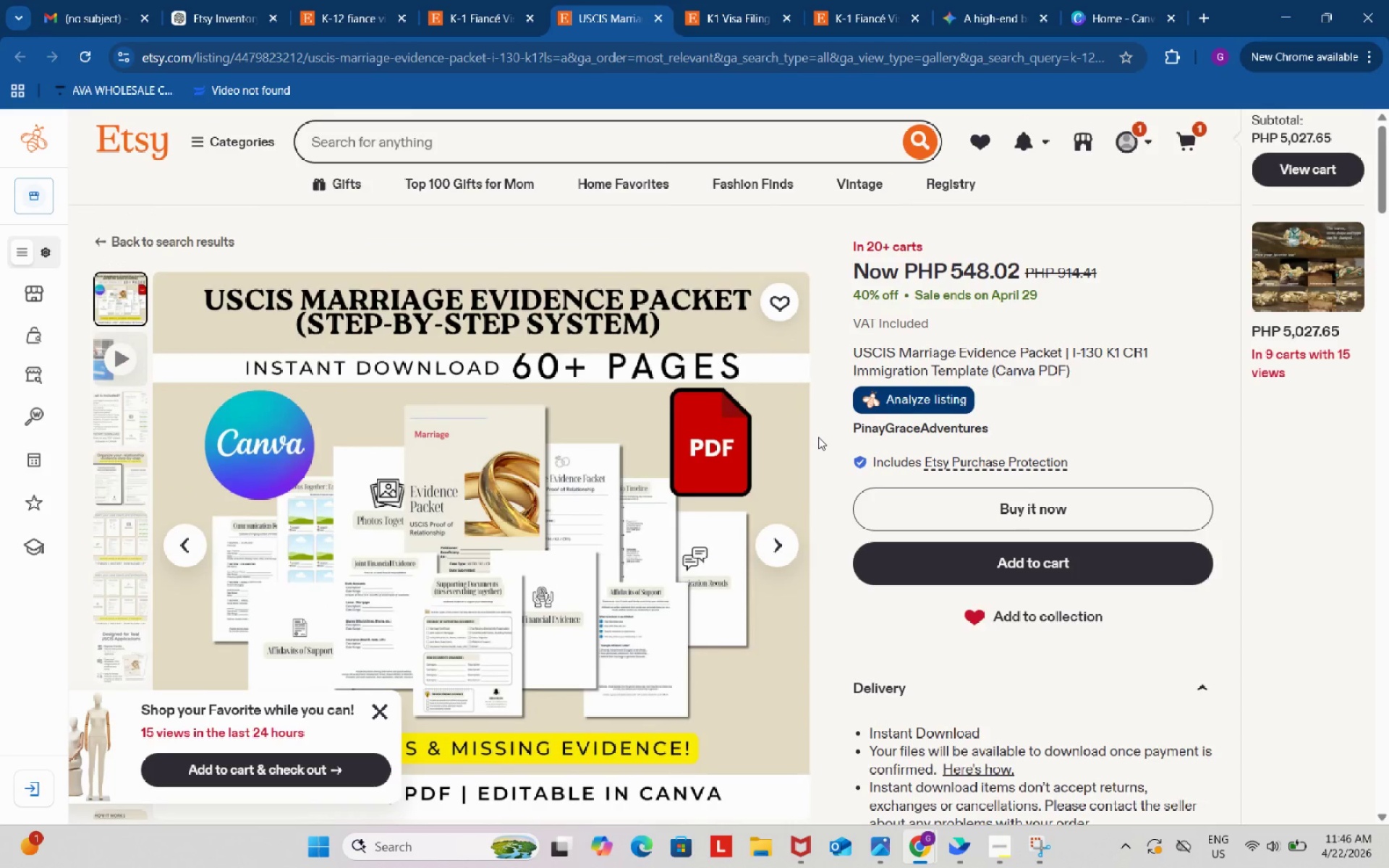 
left_click([384, 707])
 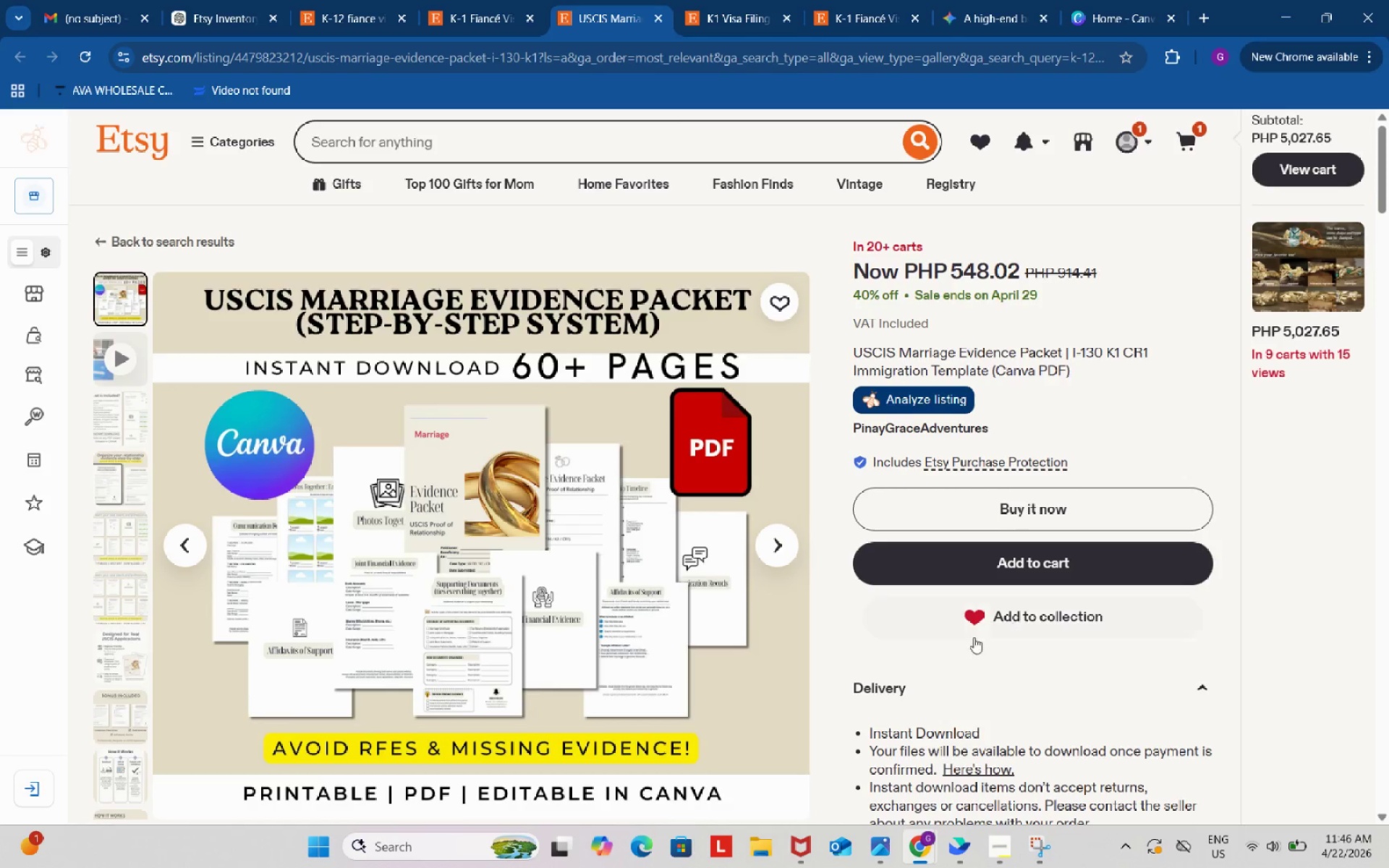 
left_click([1007, 844])
 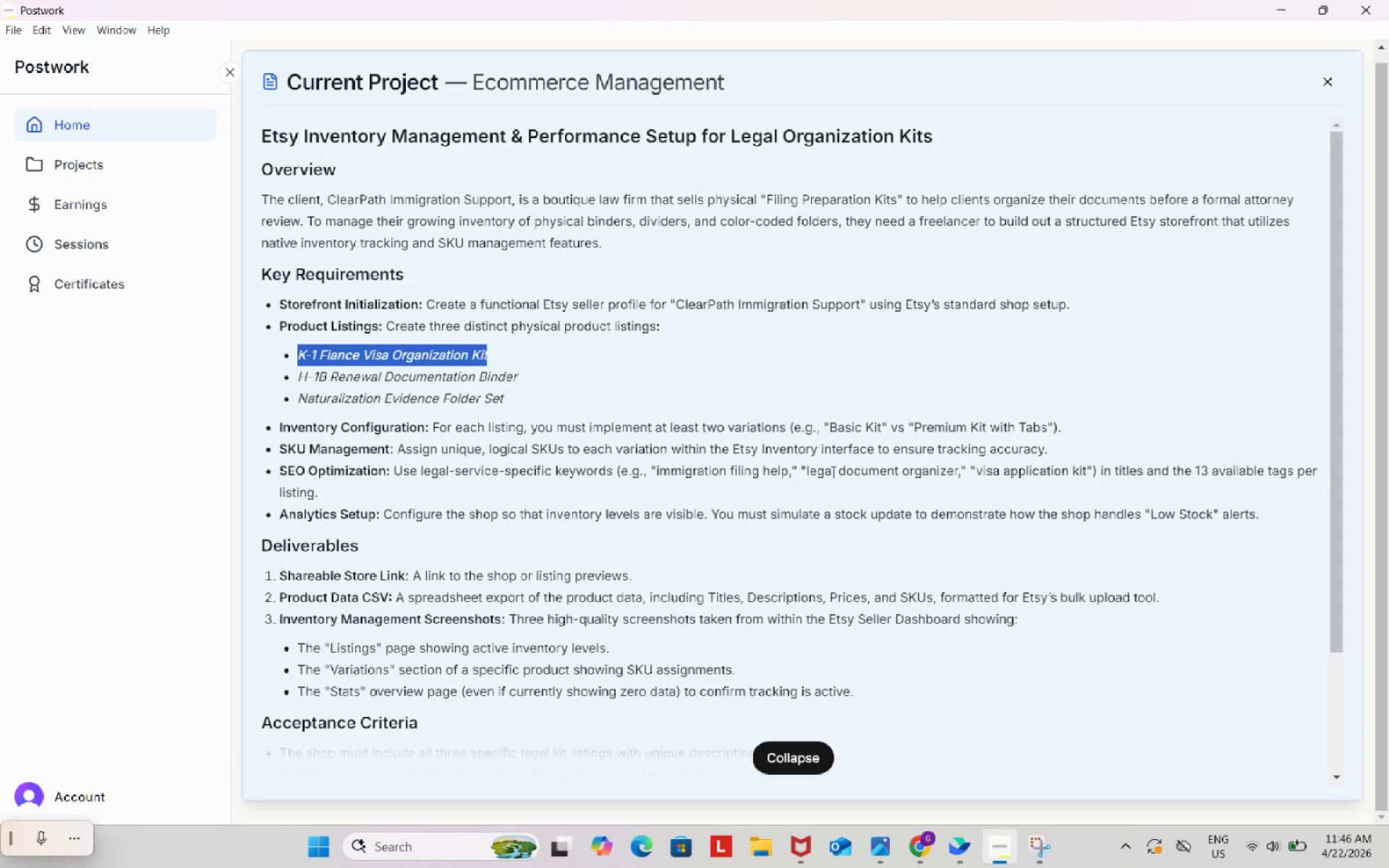 
wait(6.02)
 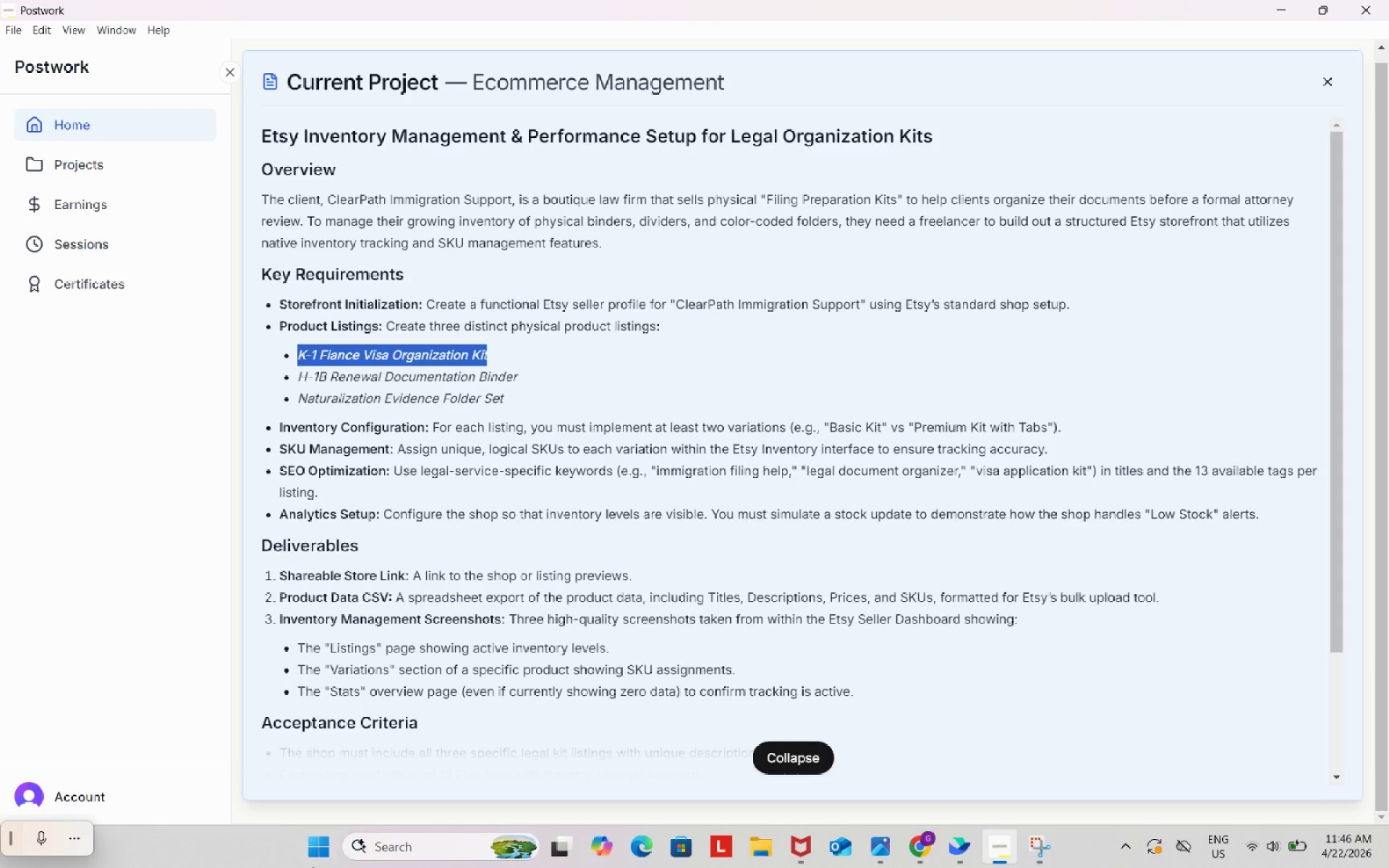 
left_click([923, 838])
 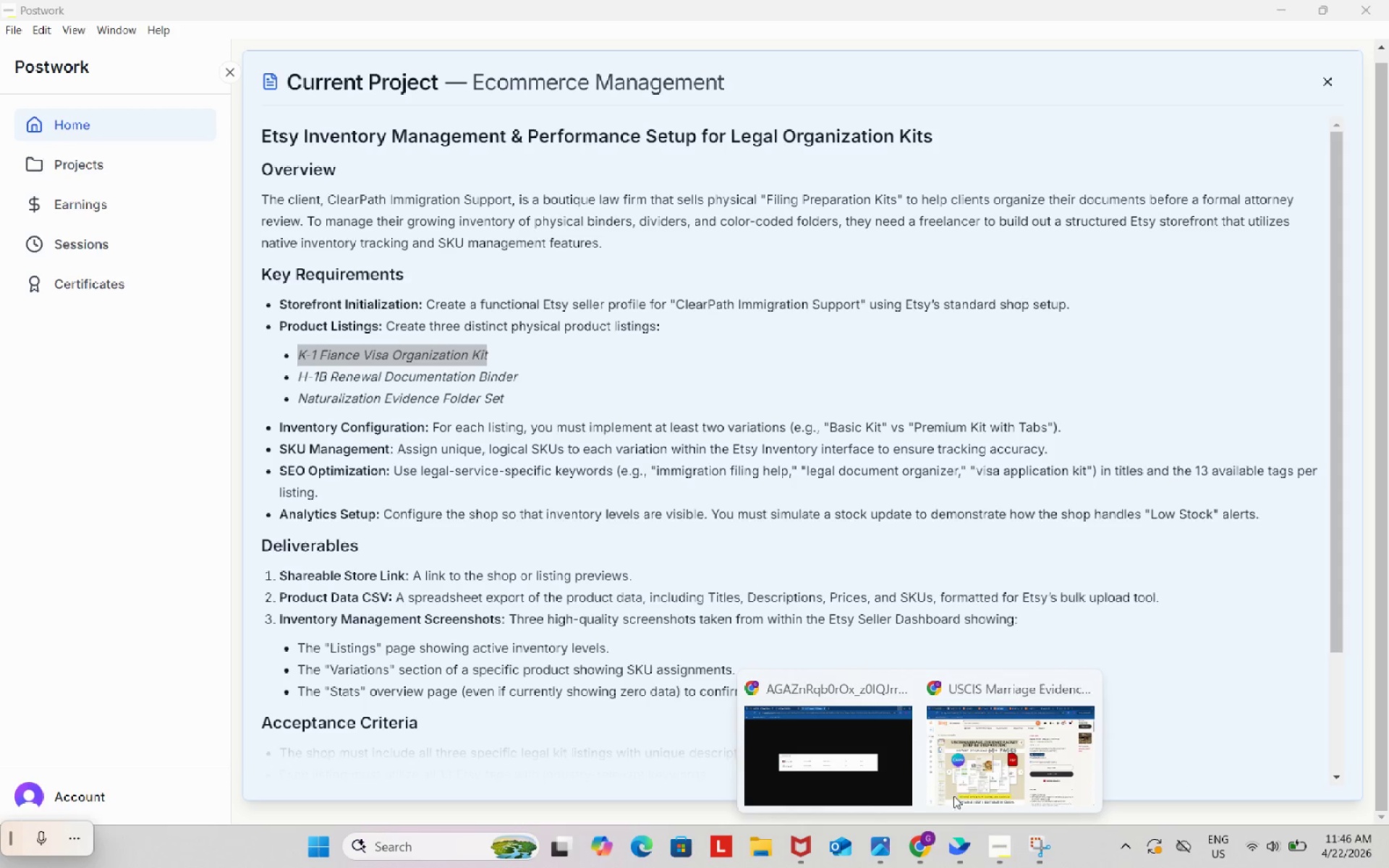 
left_click([1024, 733])
 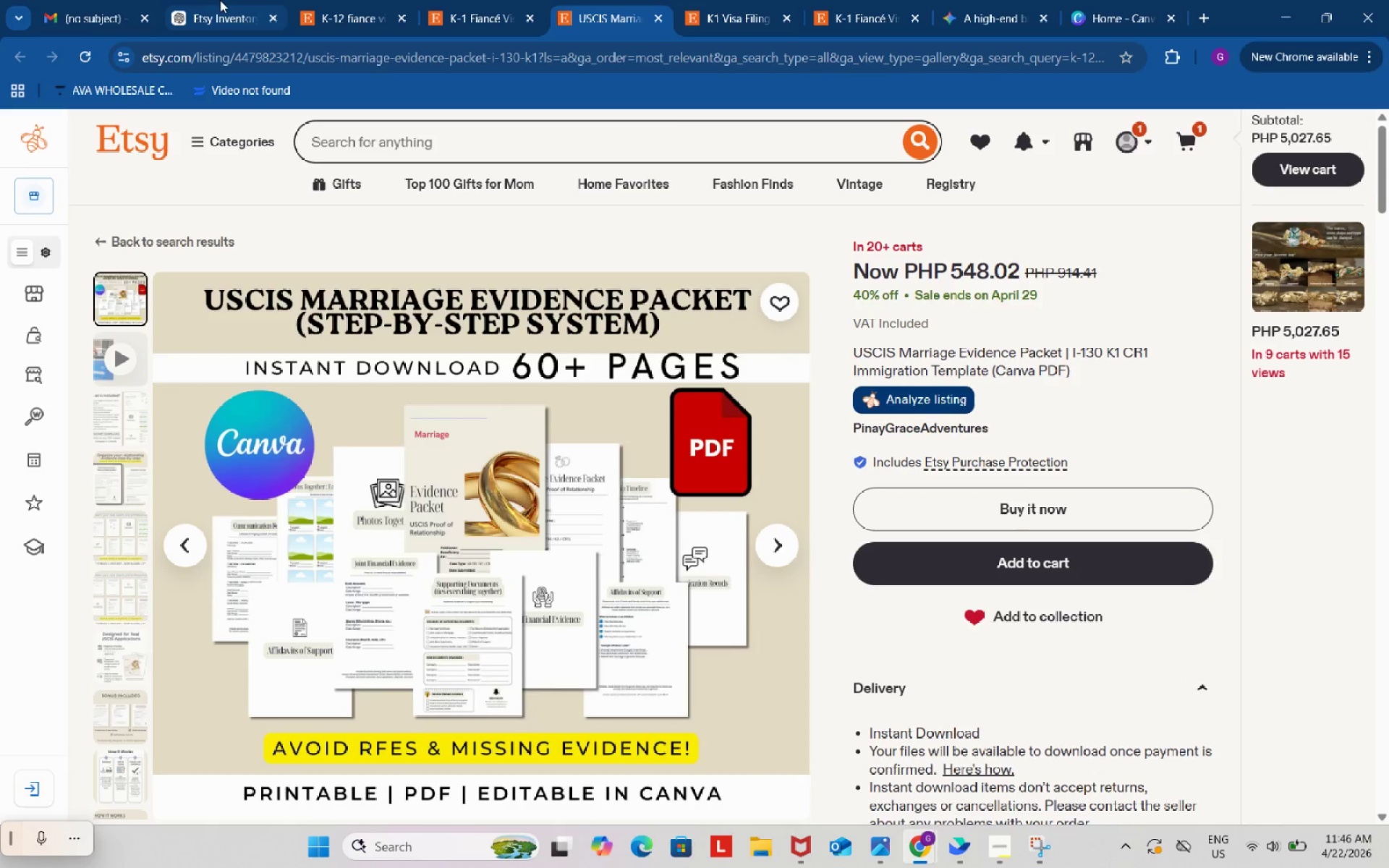 
wait(5.25)
 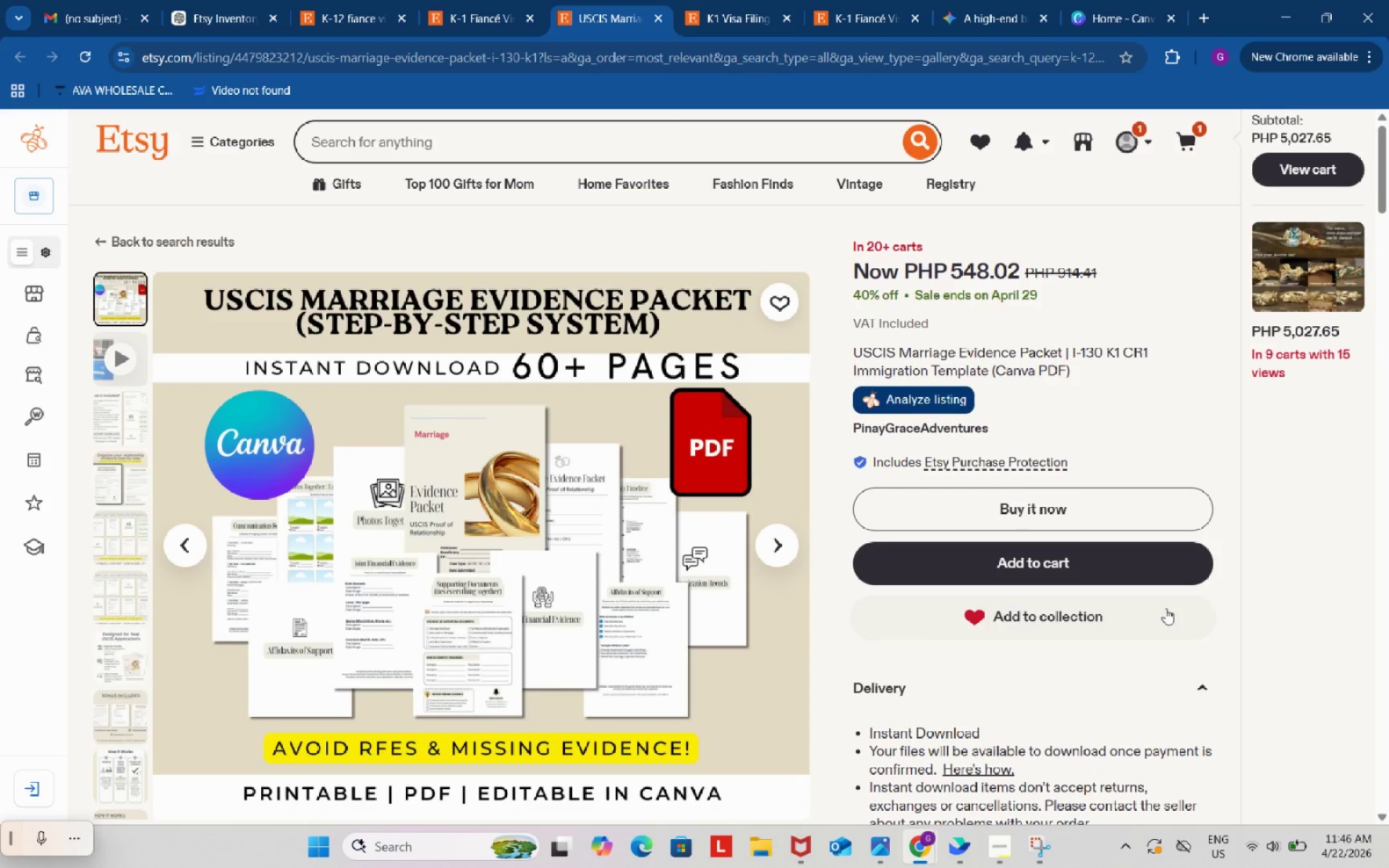 
scroll: coordinate [946, 522], scroll_direction: down, amount: 1.0
 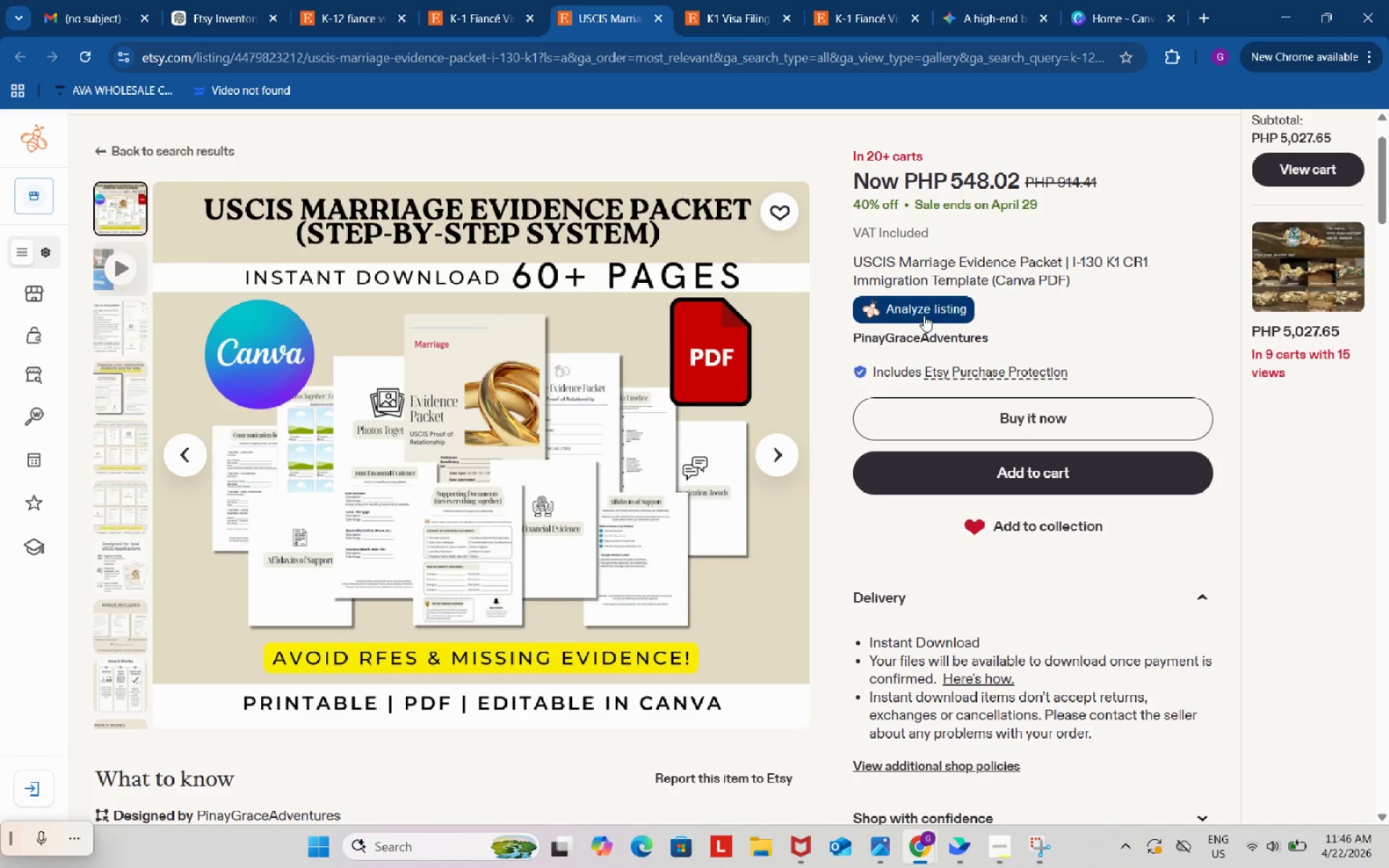 
left_click([924, 313])
 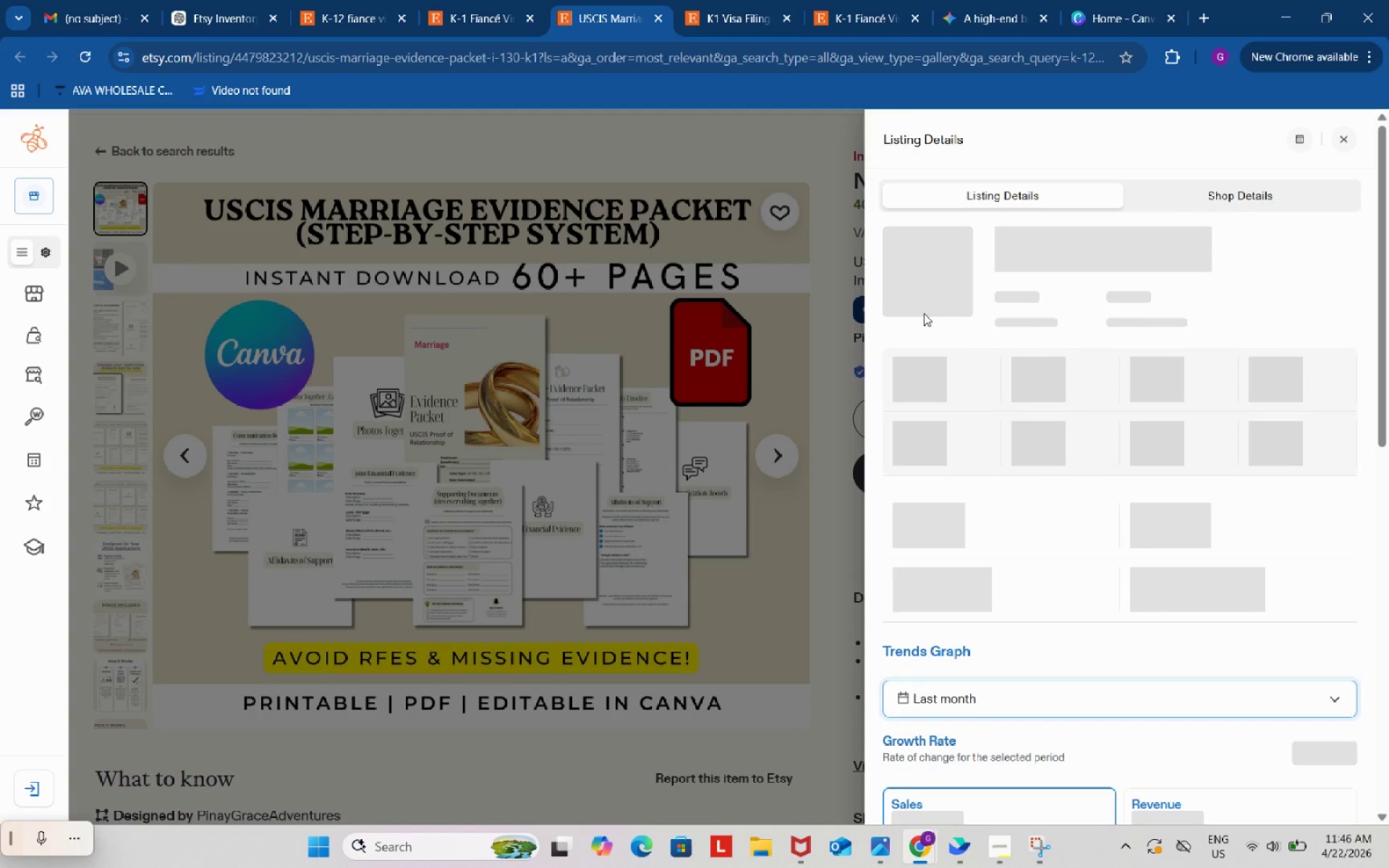 
wait(6.23)
 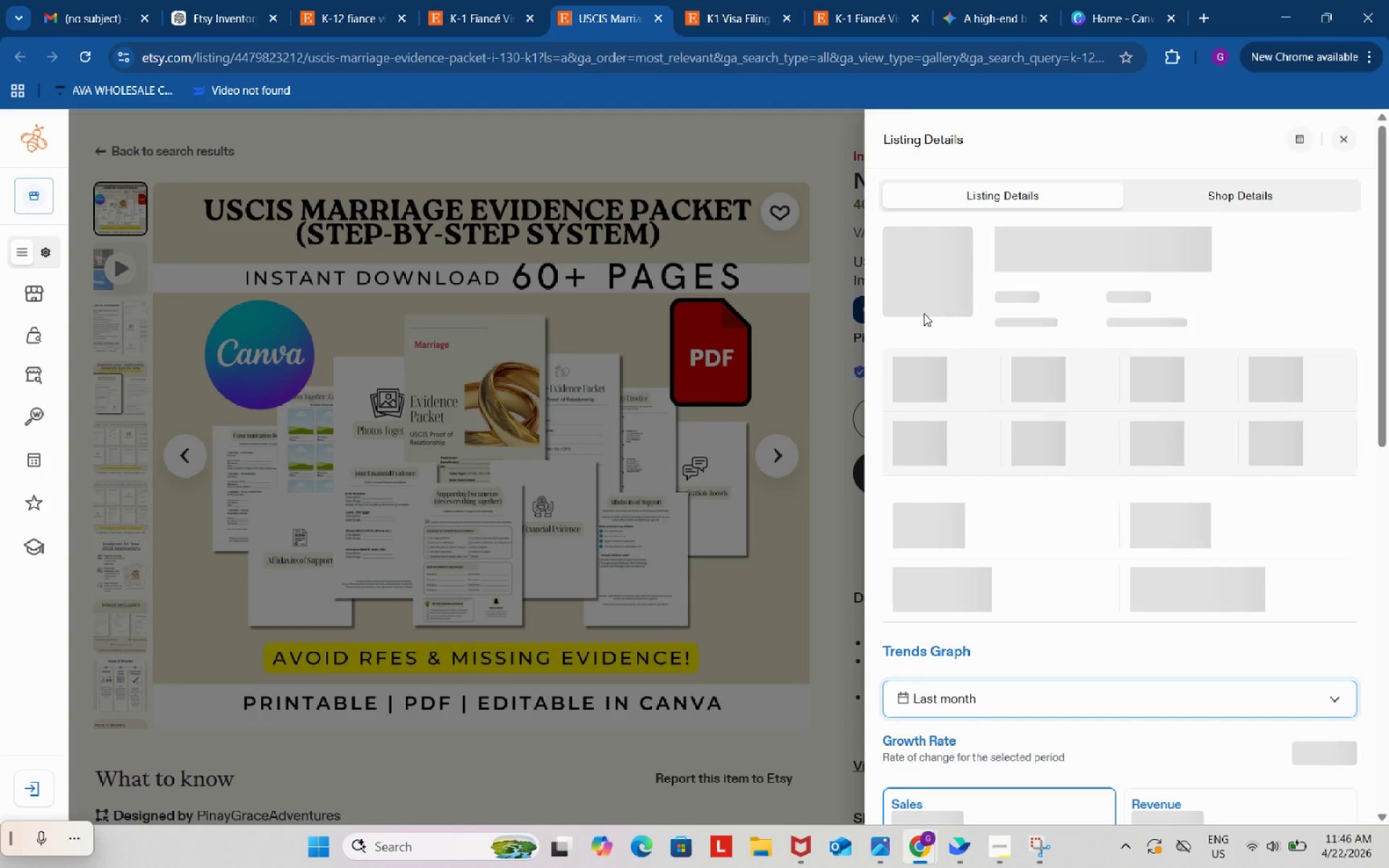 
scroll: coordinate [1150, 509], scroll_direction: down, amount: 13.0
 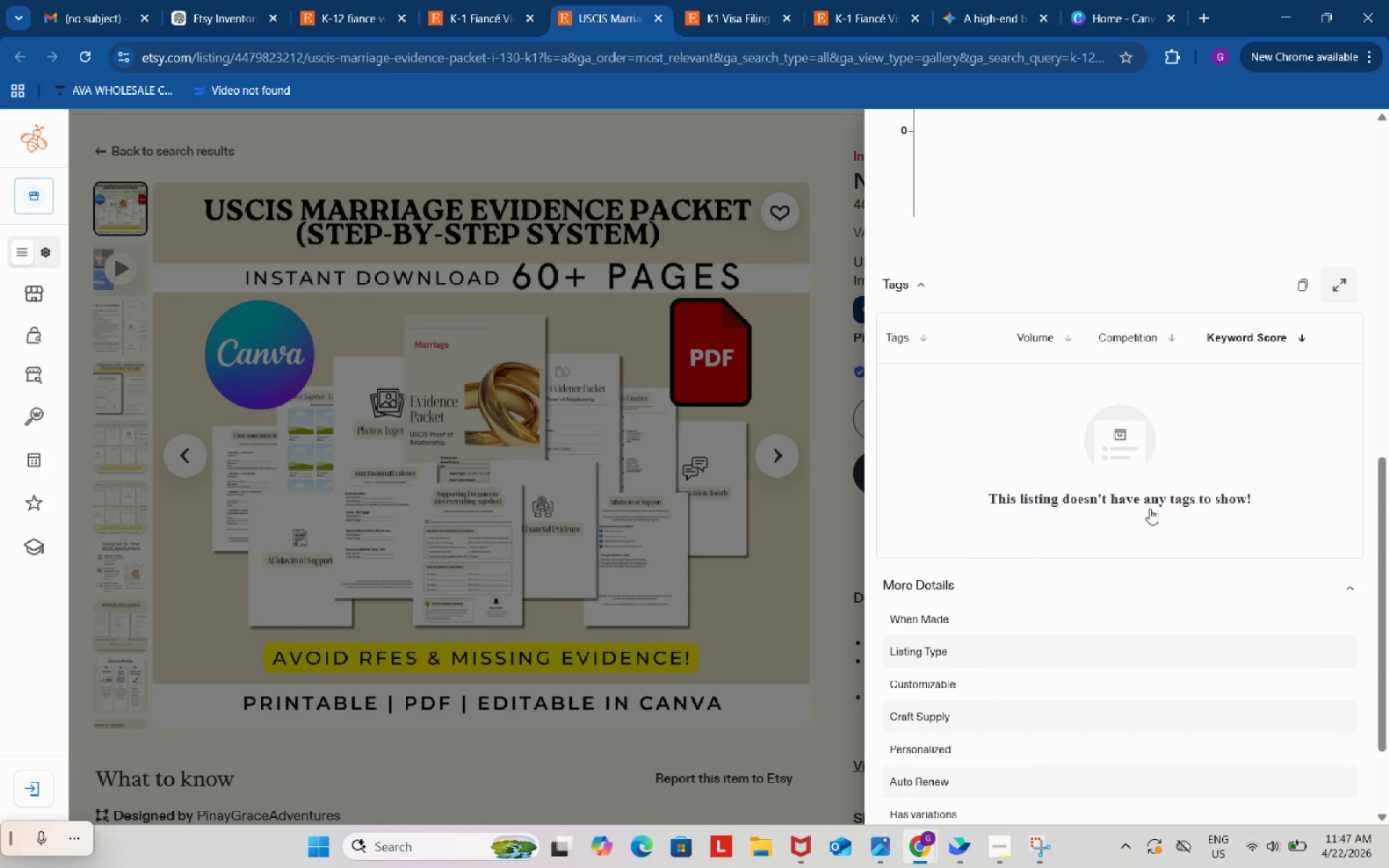 
wait(21.3)
 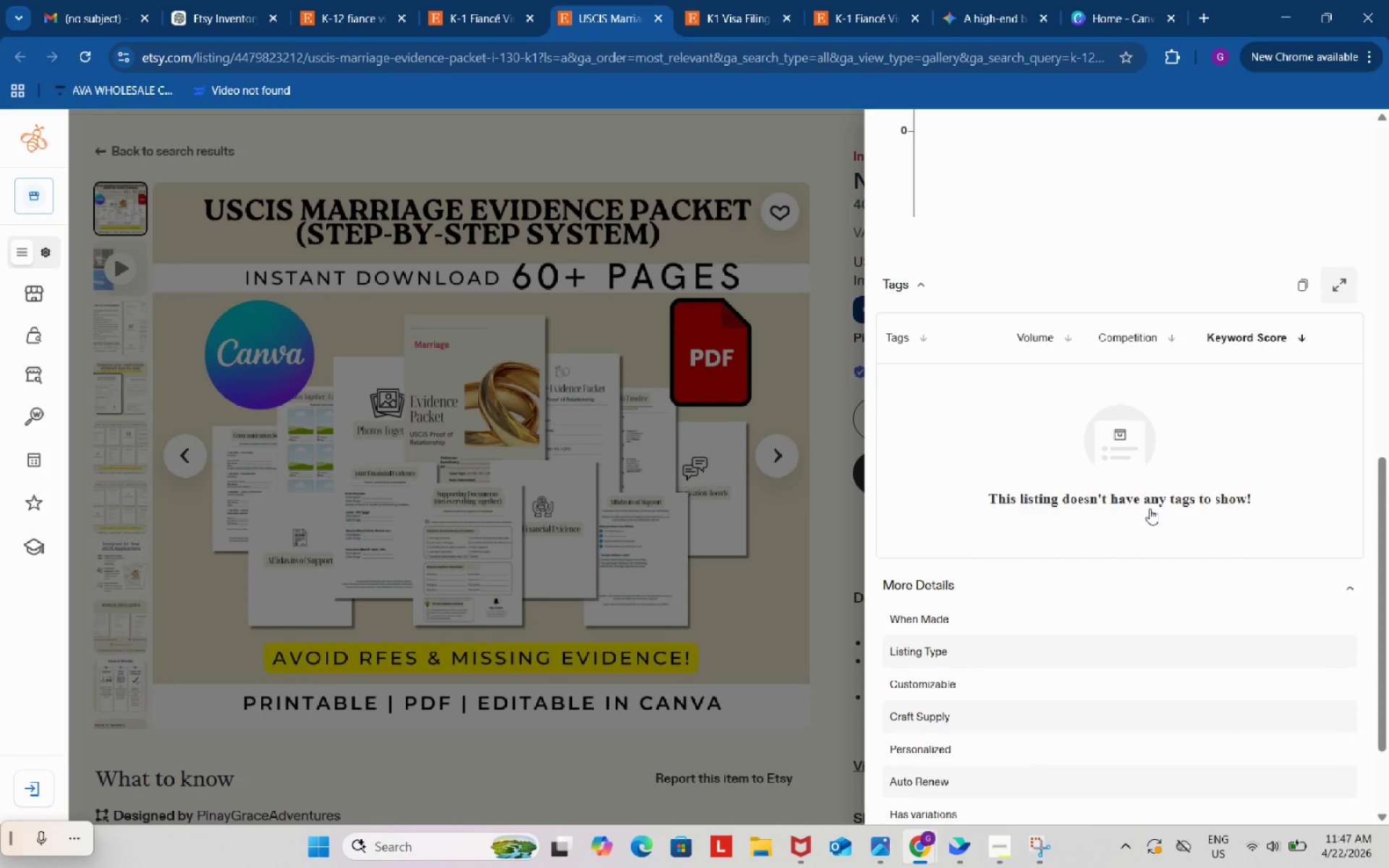 
scroll: coordinate [1112, 535], scroll_direction: down, amount: 21.0
 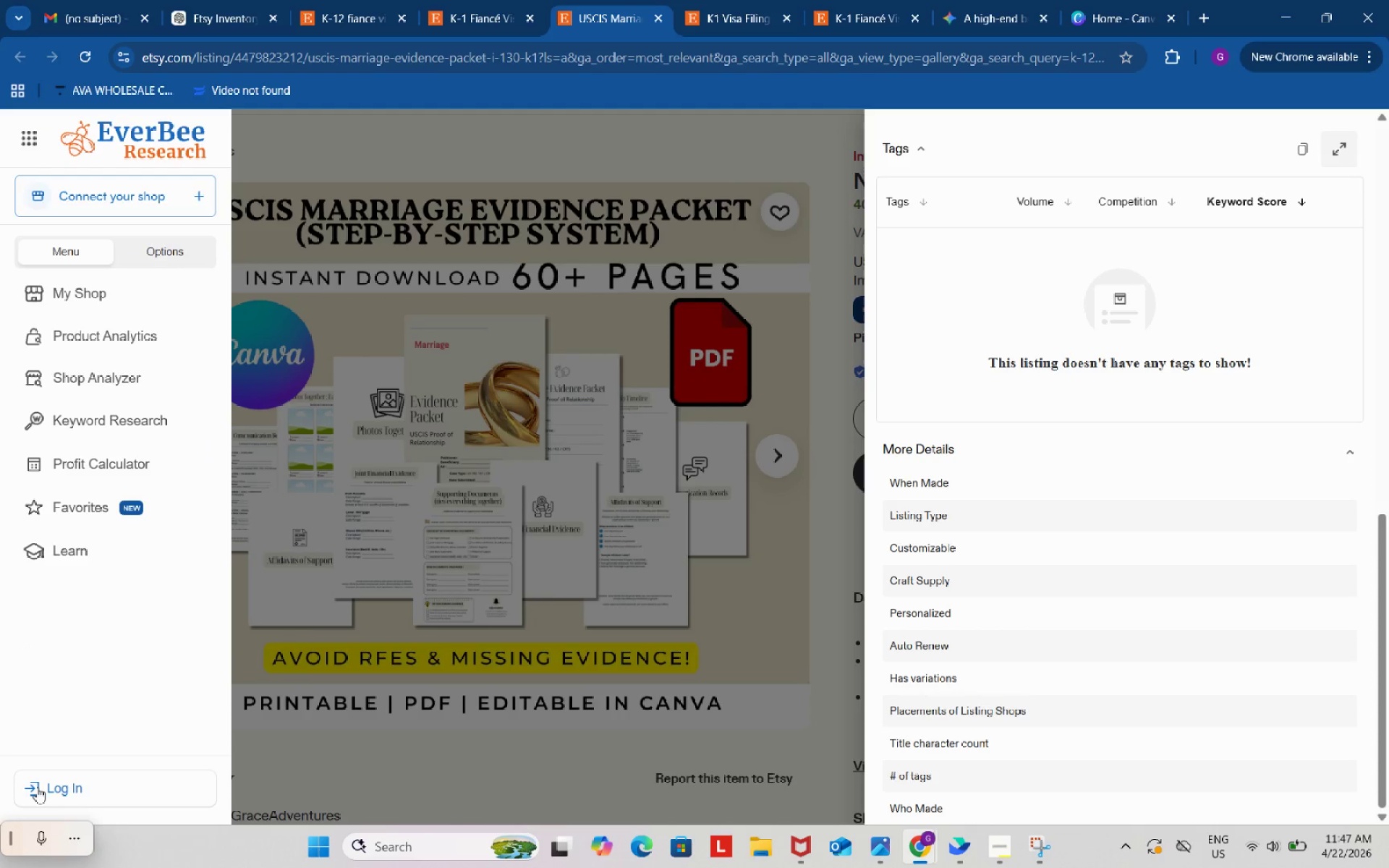 
left_click([54, 787])
 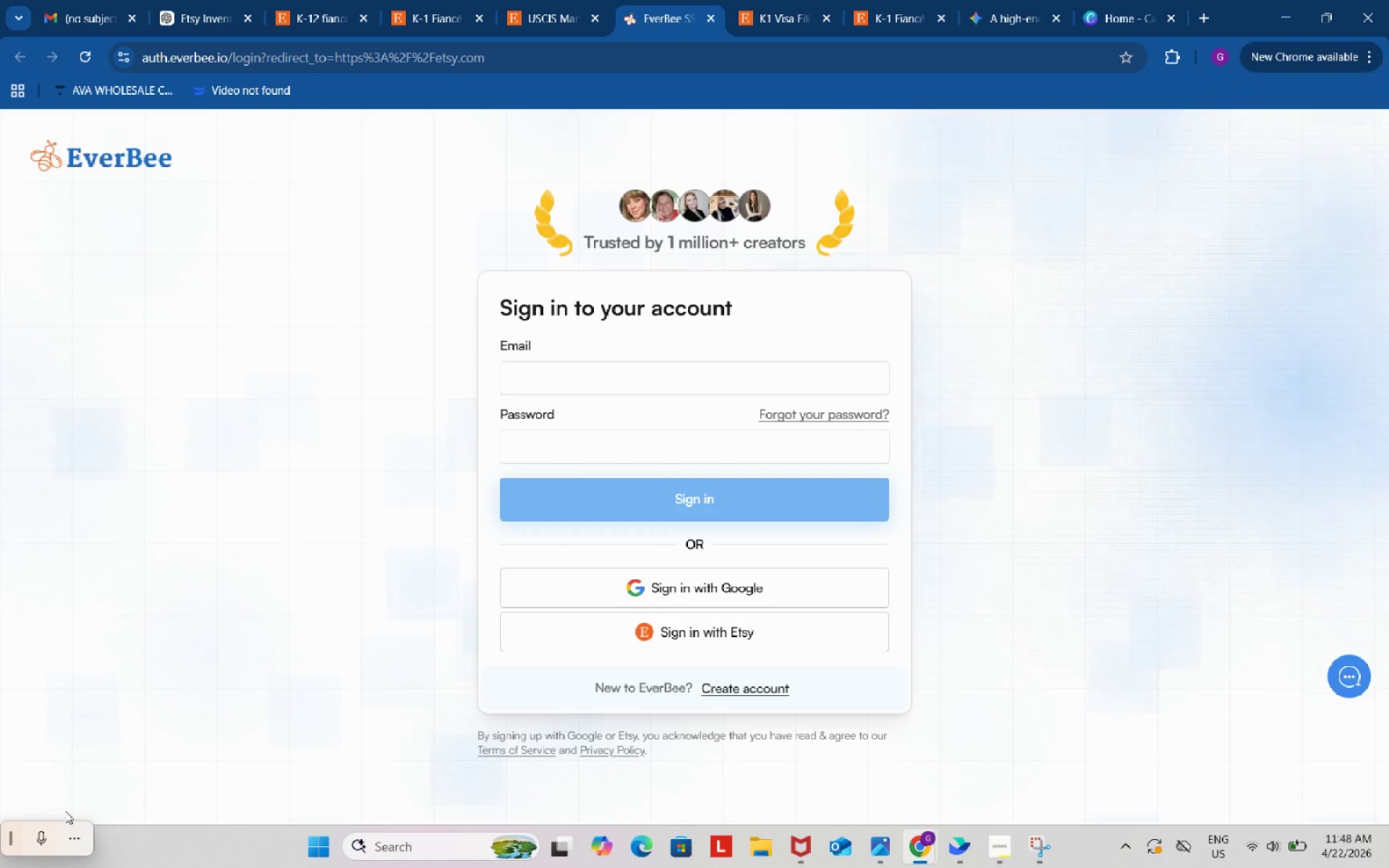 
wait(66.95)
 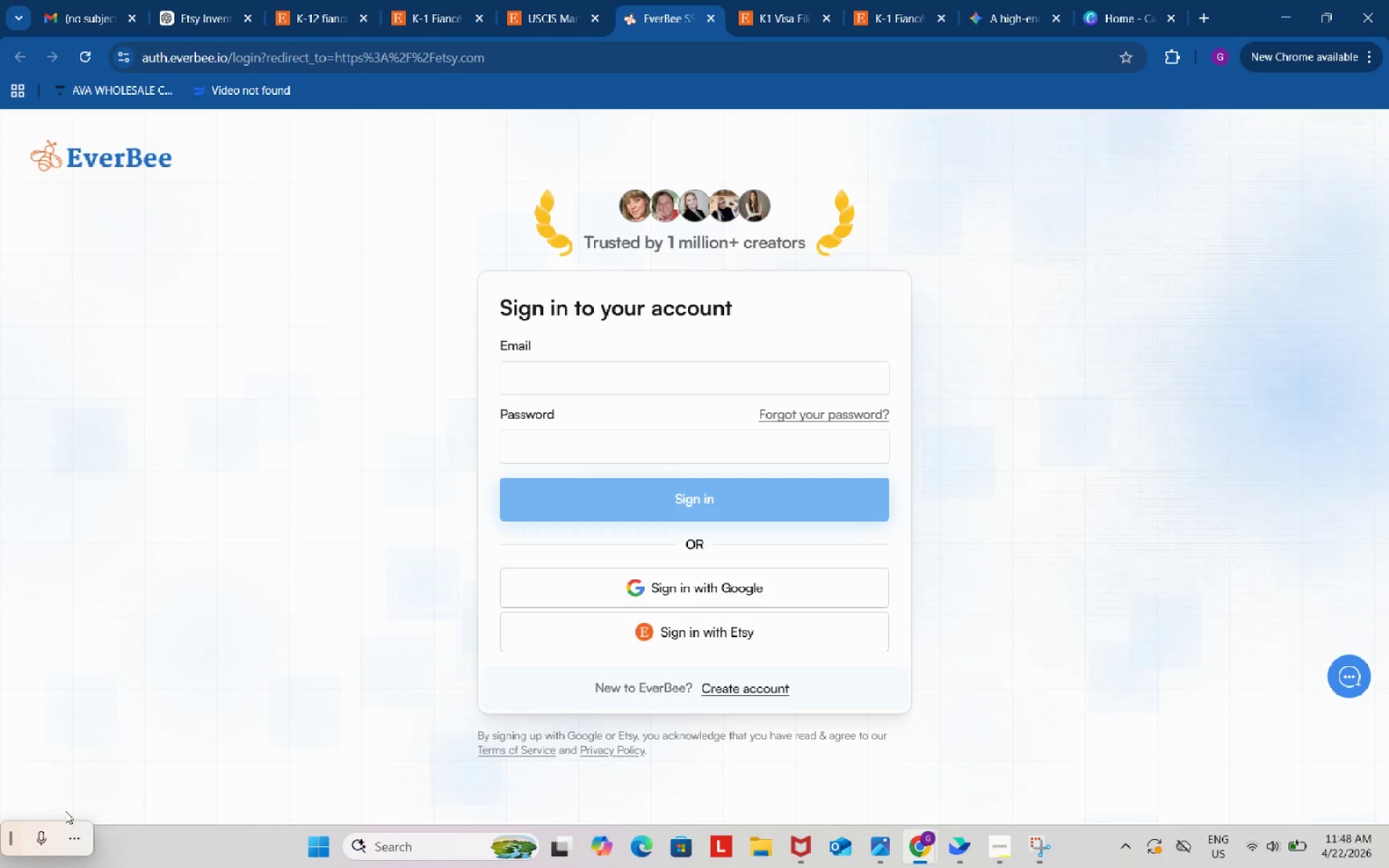 
left_click([815, 583])
 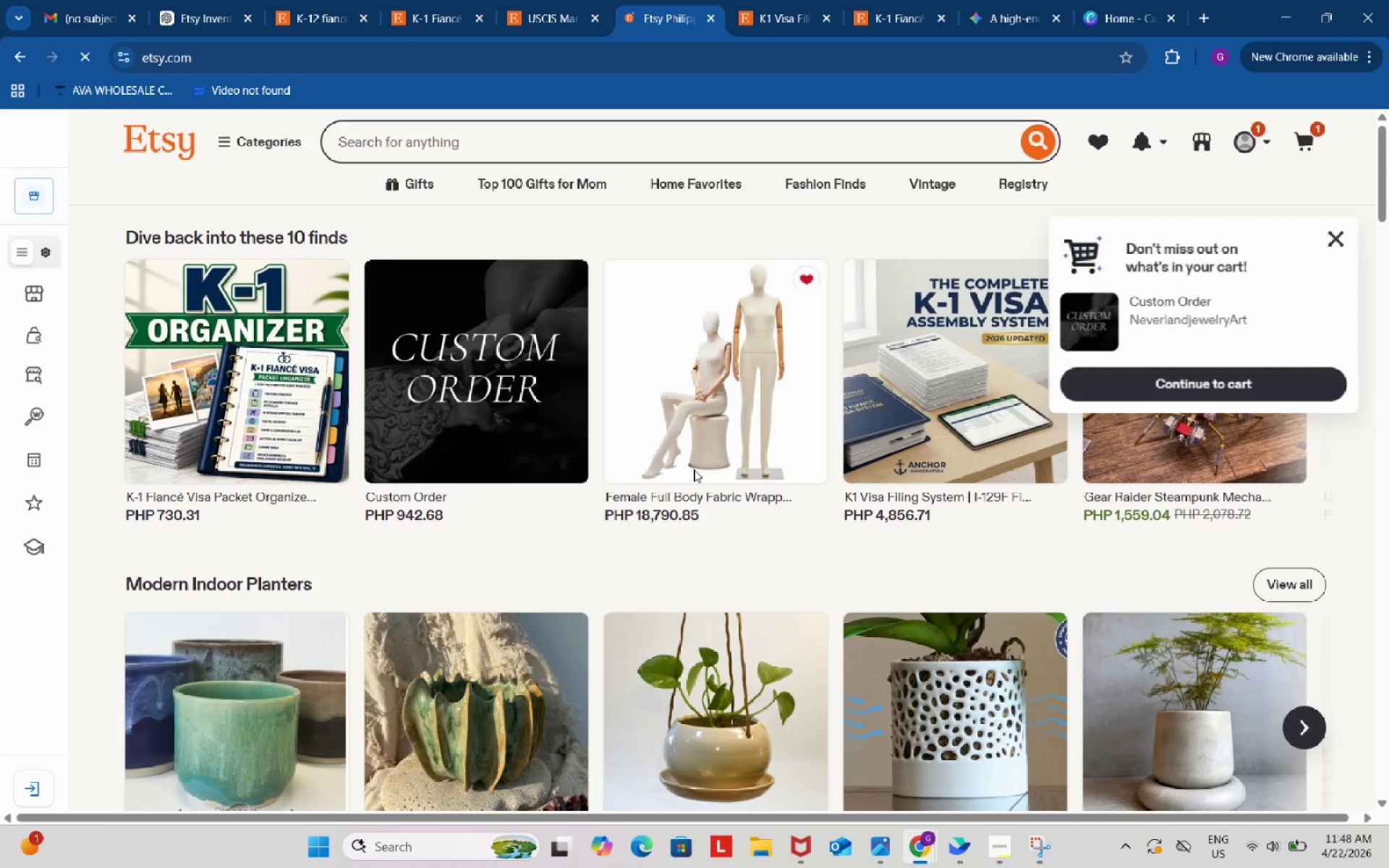 
wait(18.69)
 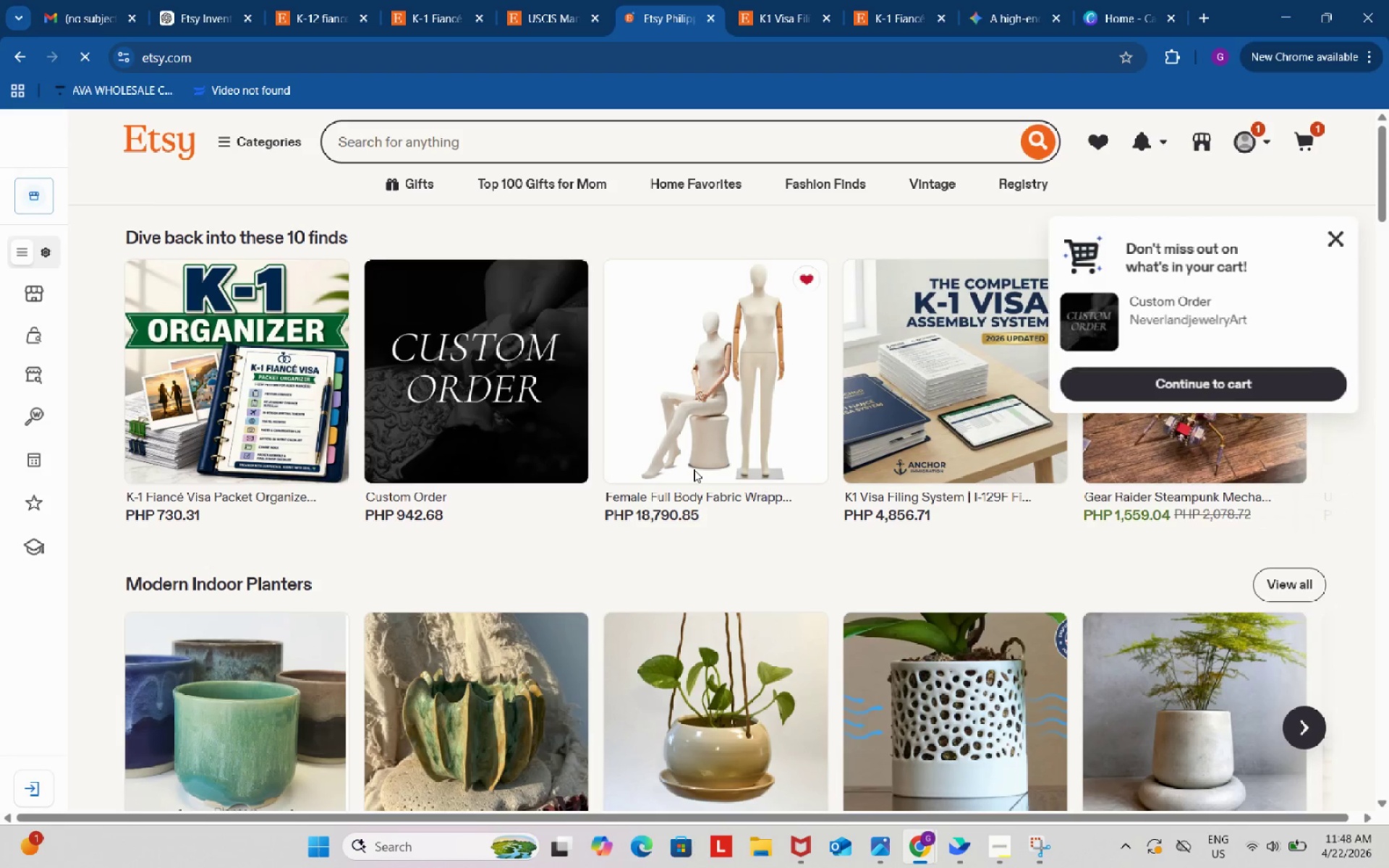 
scroll: coordinate [577, 533], scroll_direction: down, amount: 3.0
 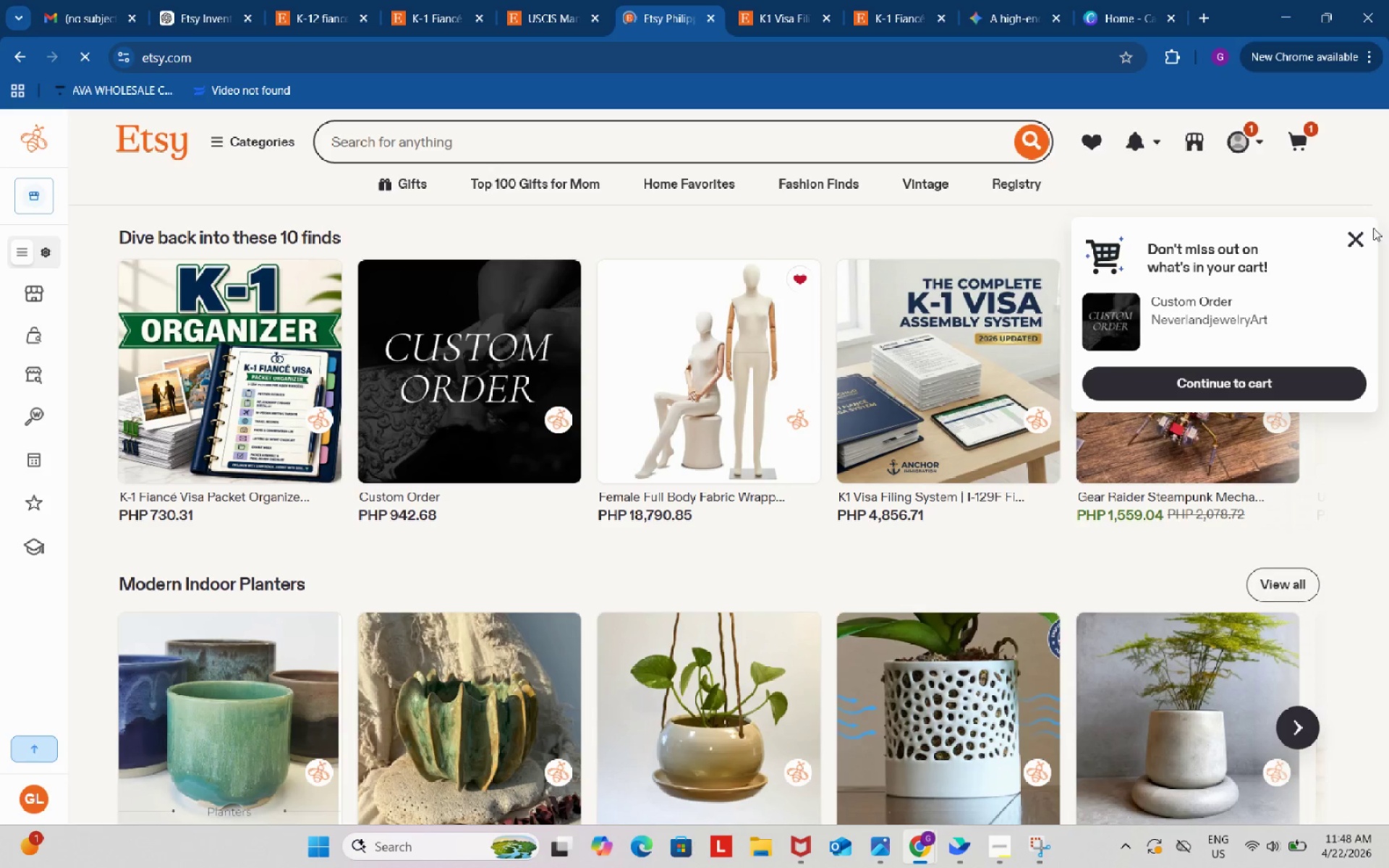 
left_click([1359, 243])
 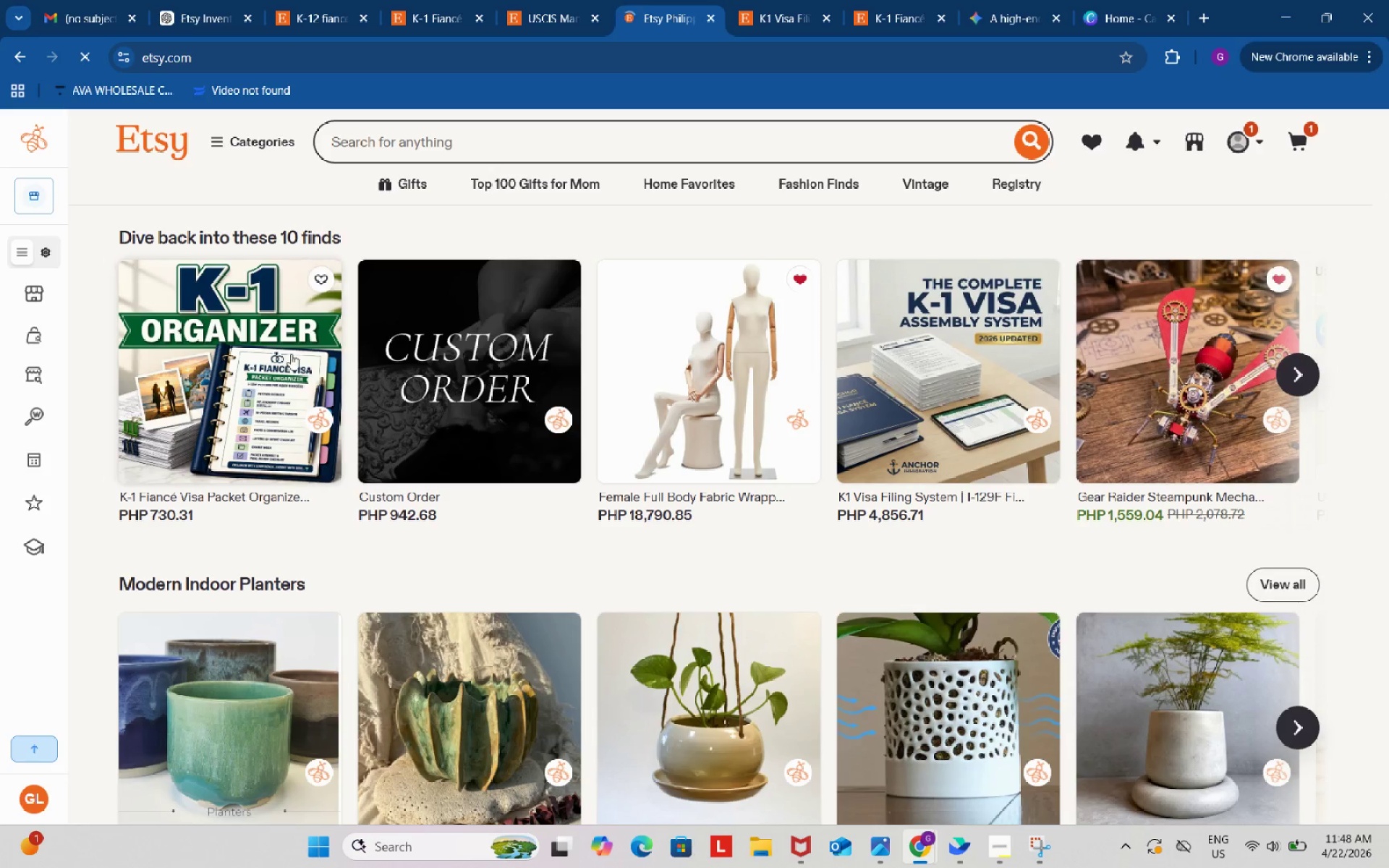 
left_click([268, 346])
 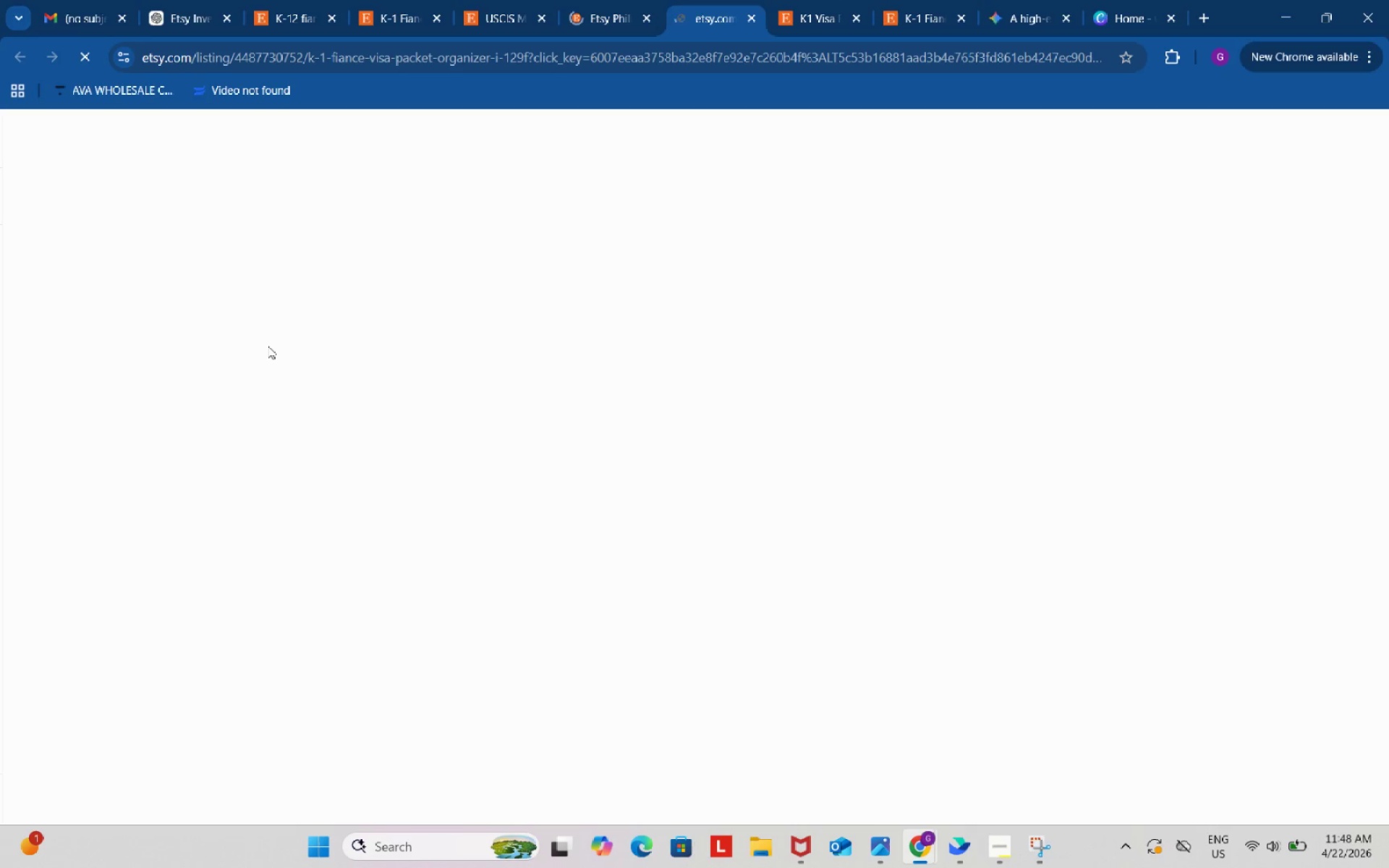 
mouse_move([409, 362])
 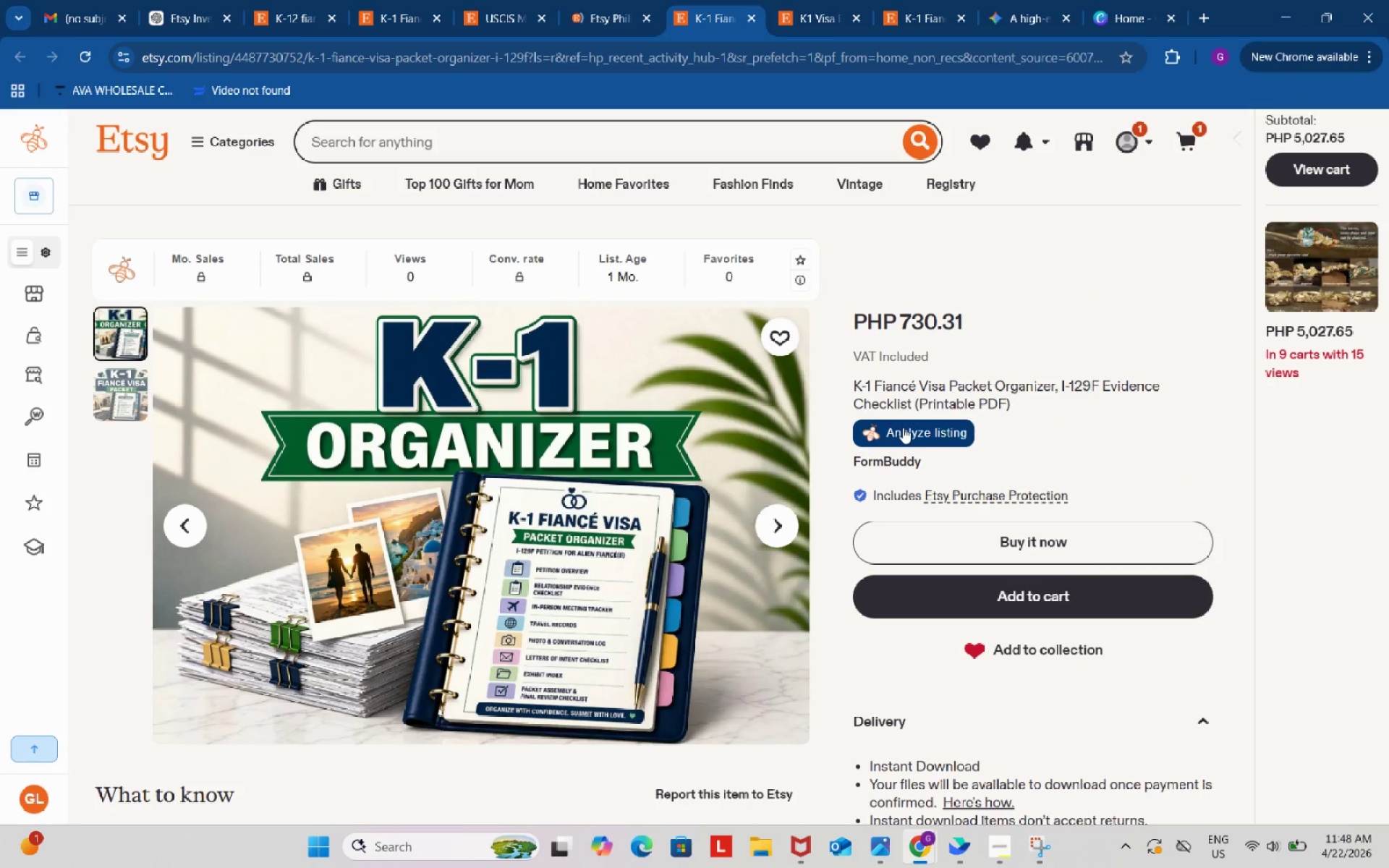 
left_click([904, 427])
 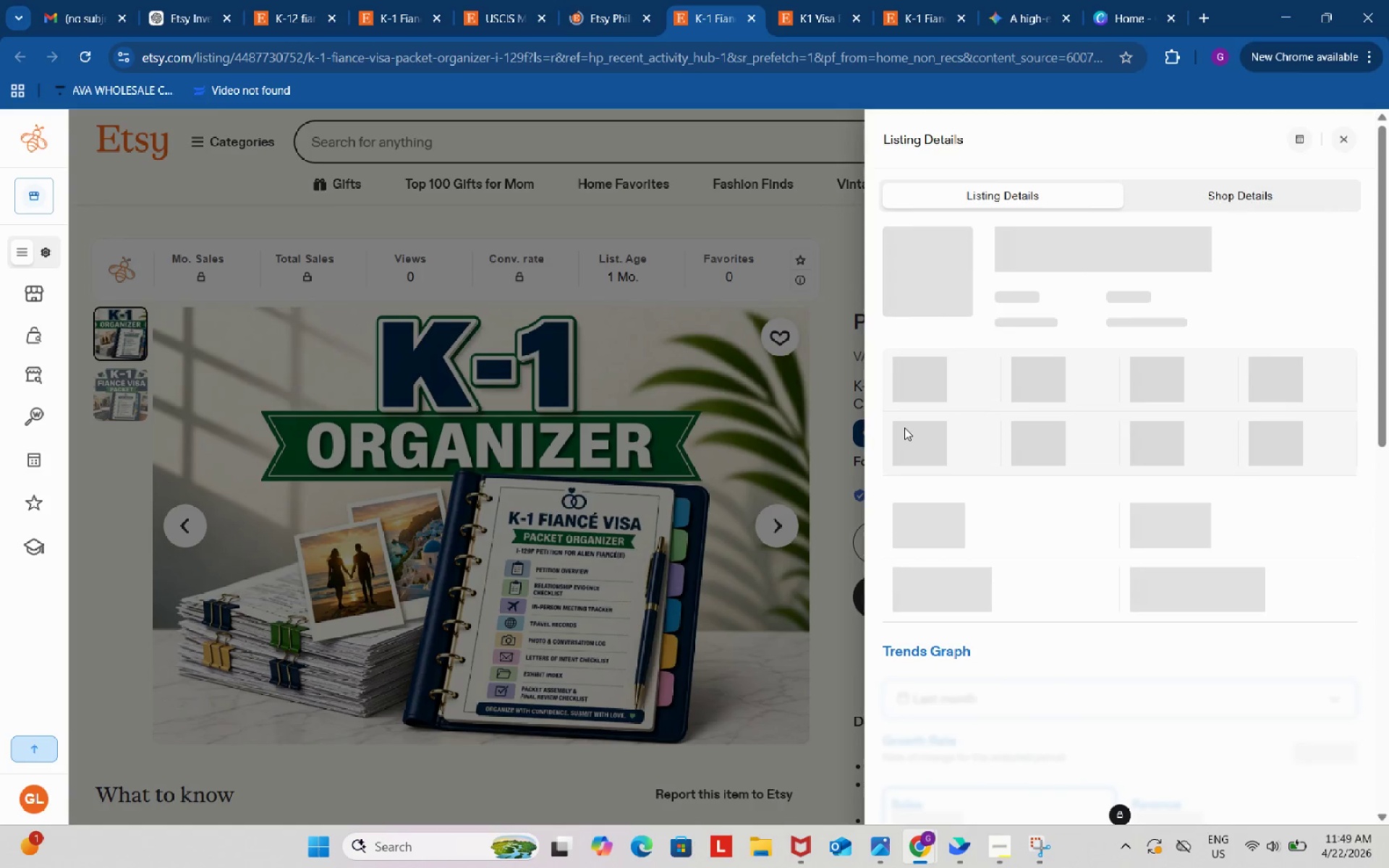 
scroll: coordinate [1086, 441], scroll_direction: down, amount: 8.0
 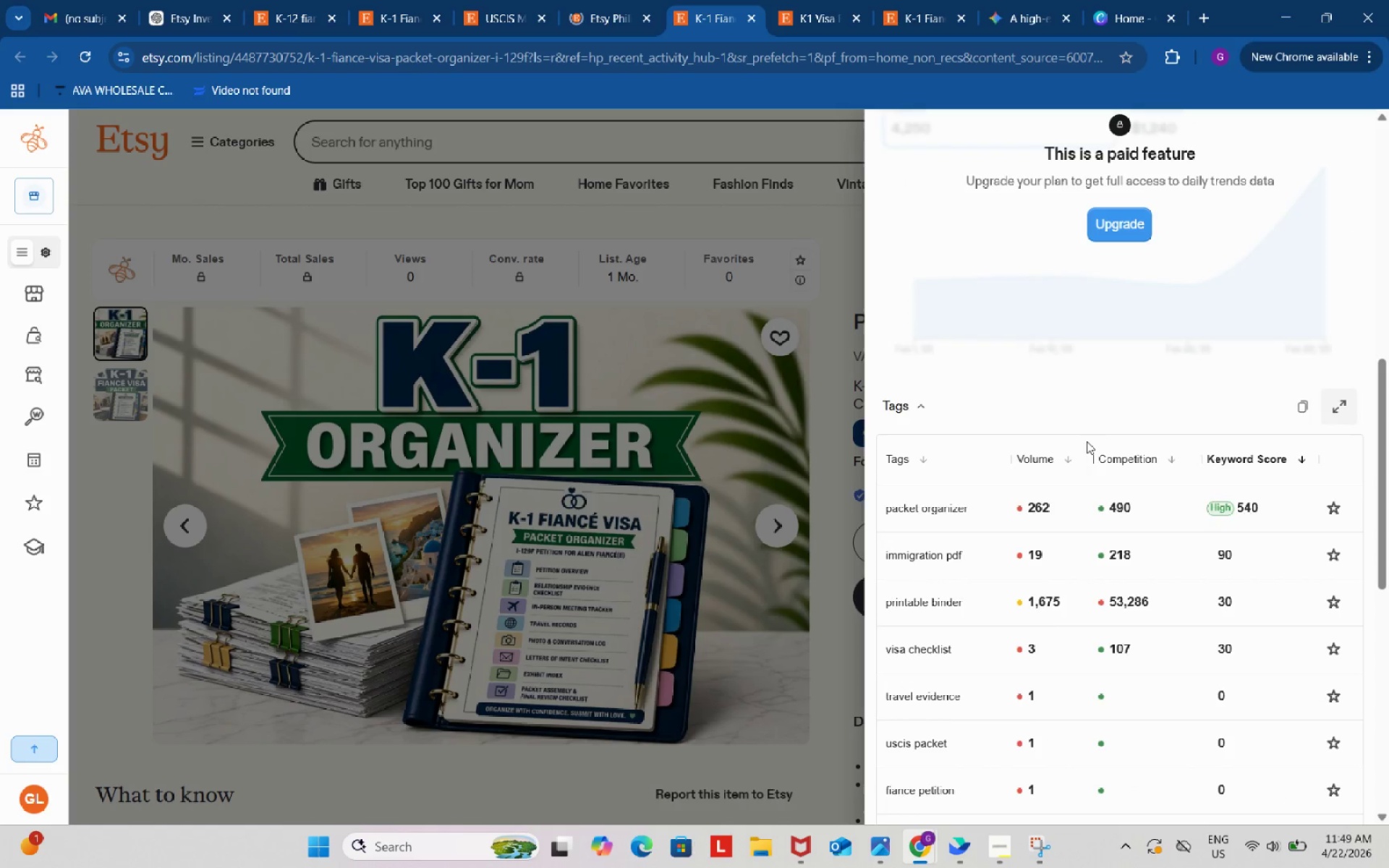 
left_click([831, 376])
 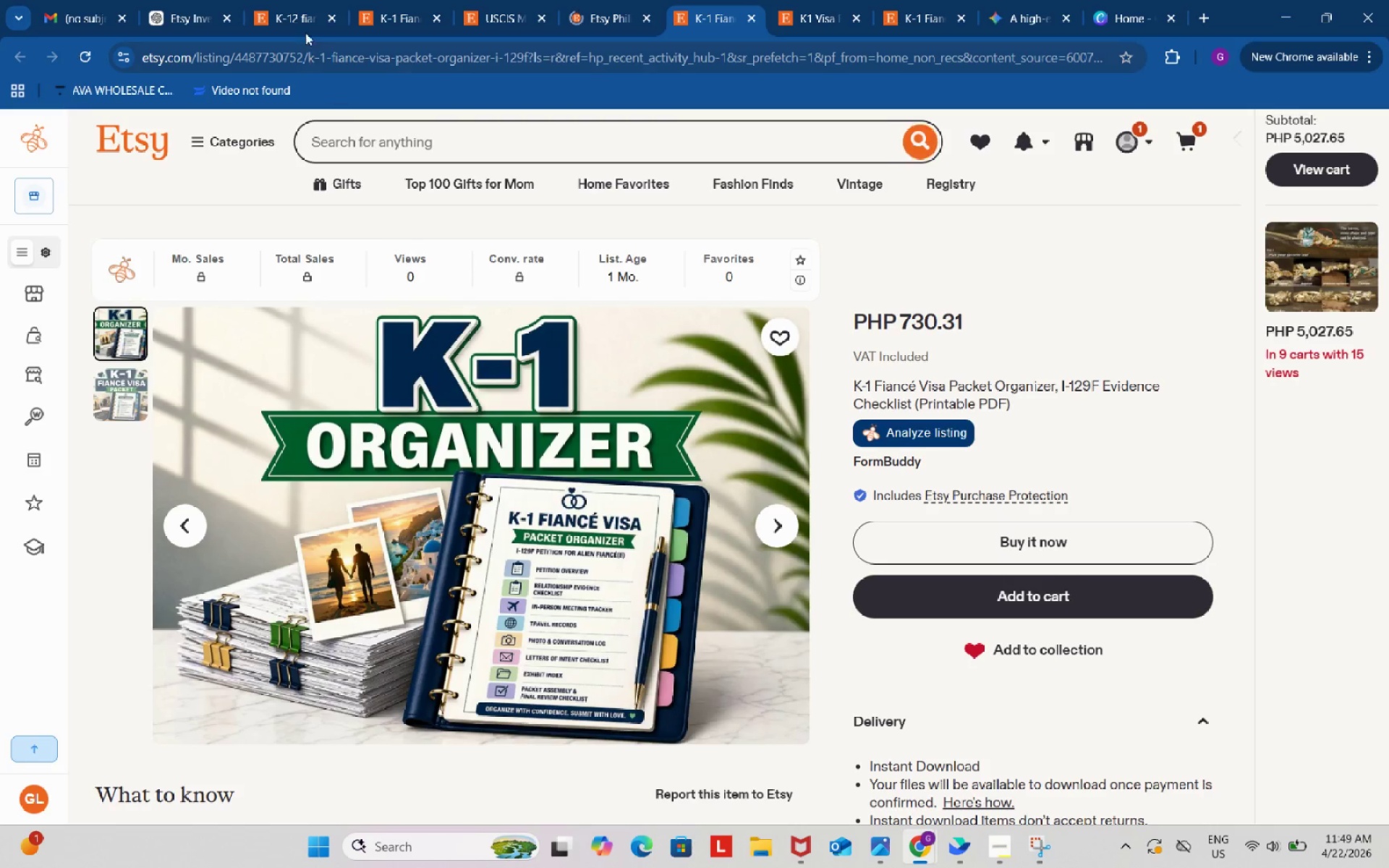 
left_click([307, 0])
 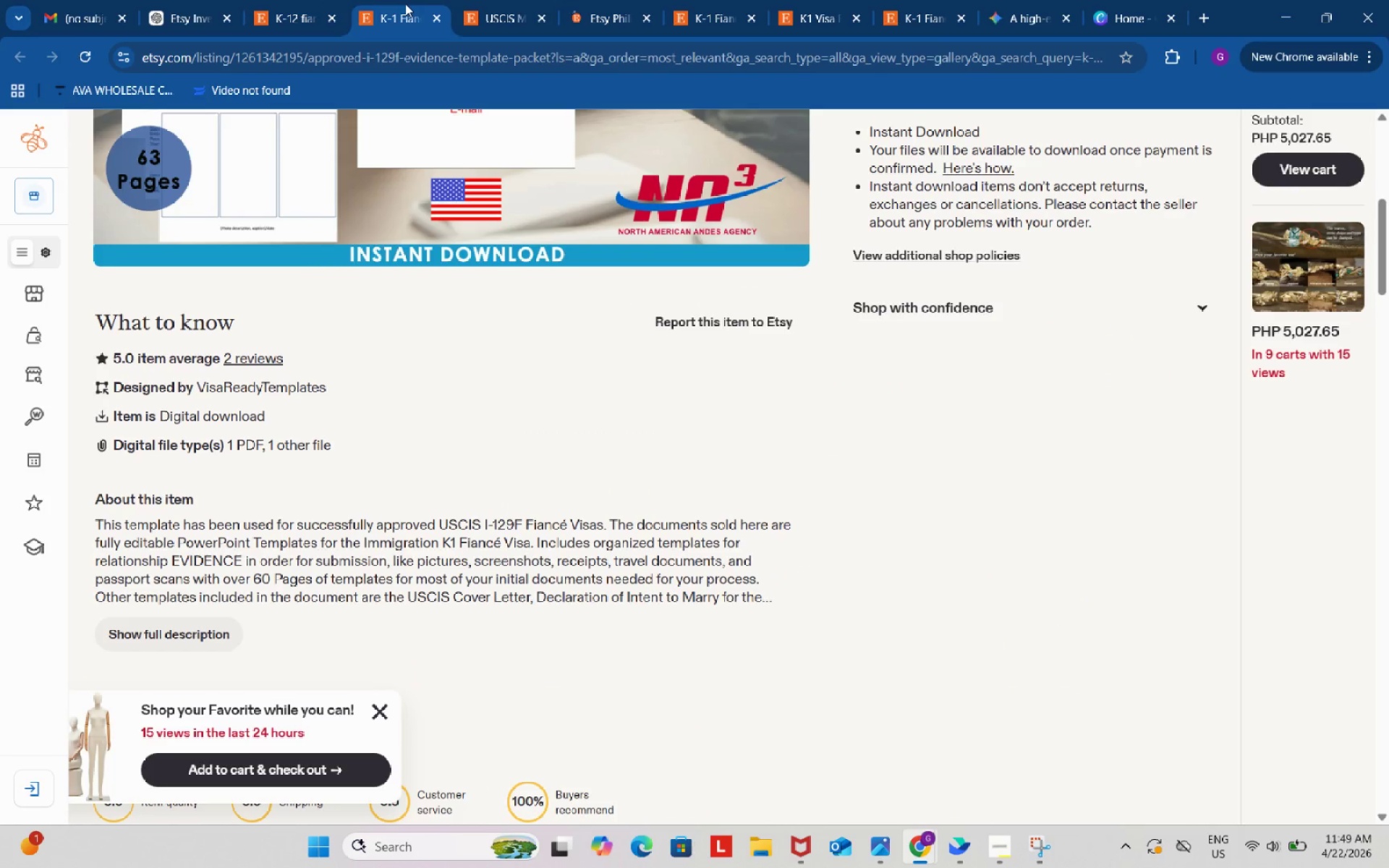 
scroll: coordinate [759, 452], scroll_direction: up, amount: 10.0
 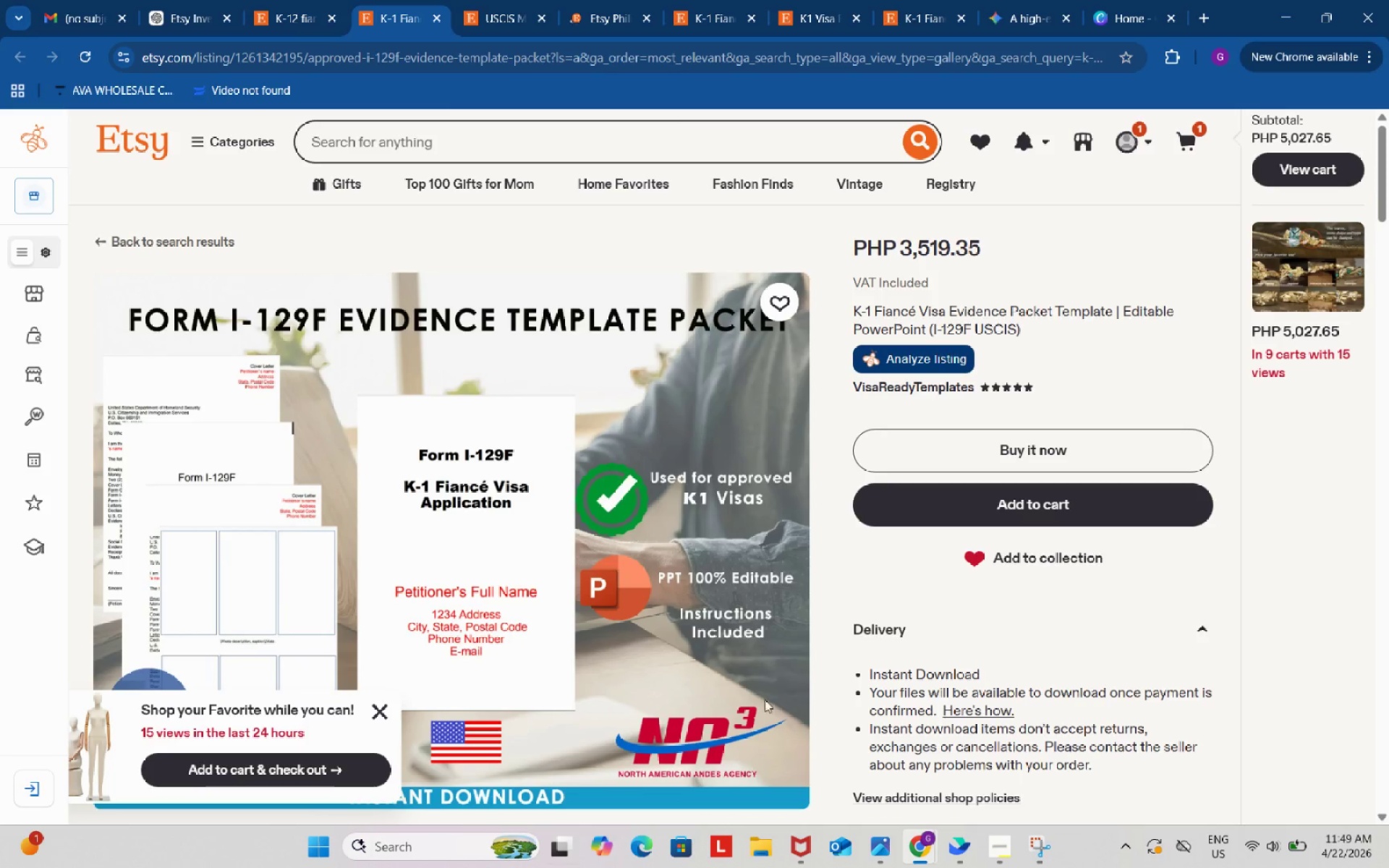 
left_click([437, 17])
 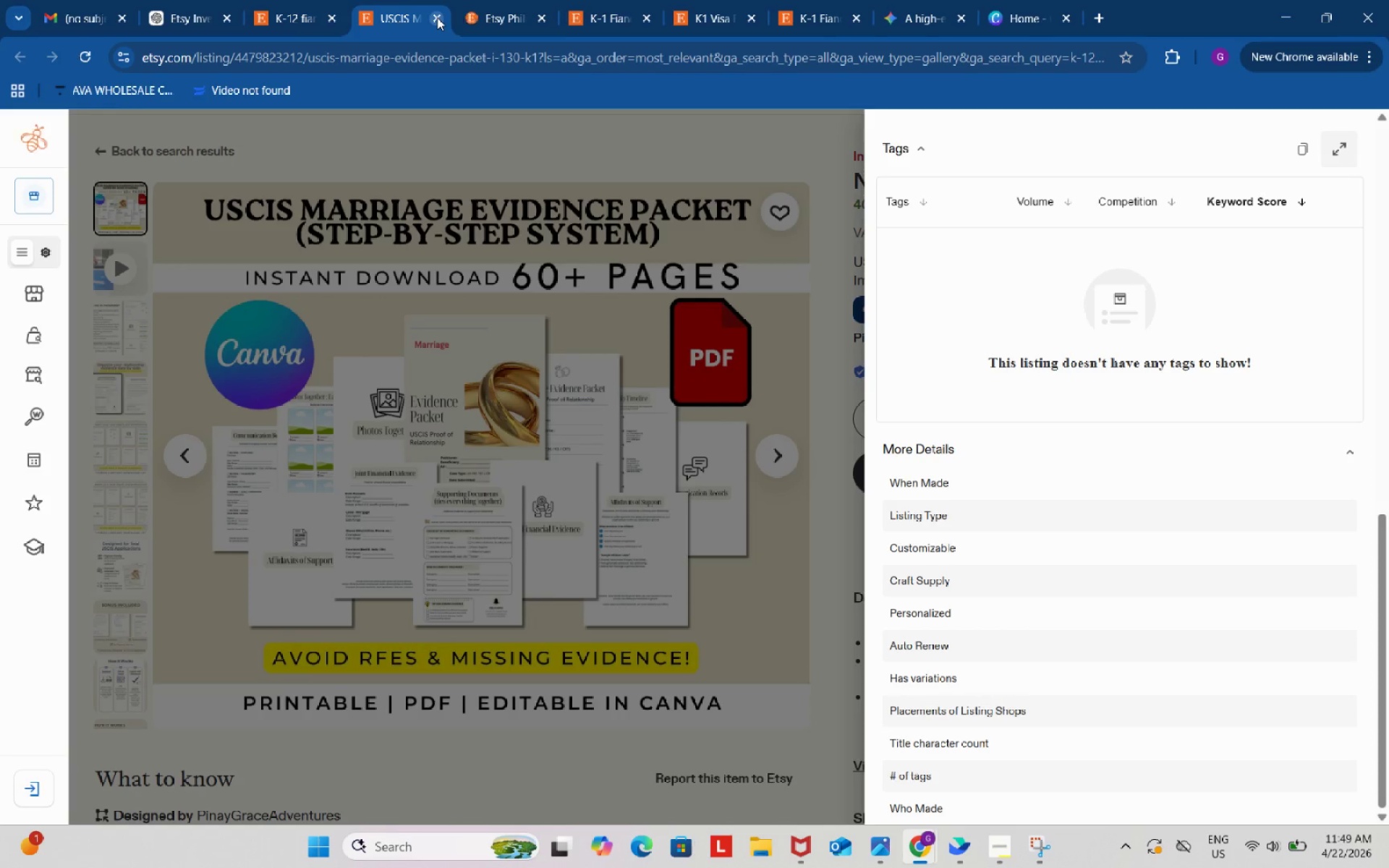 
left_click([436, 17])
 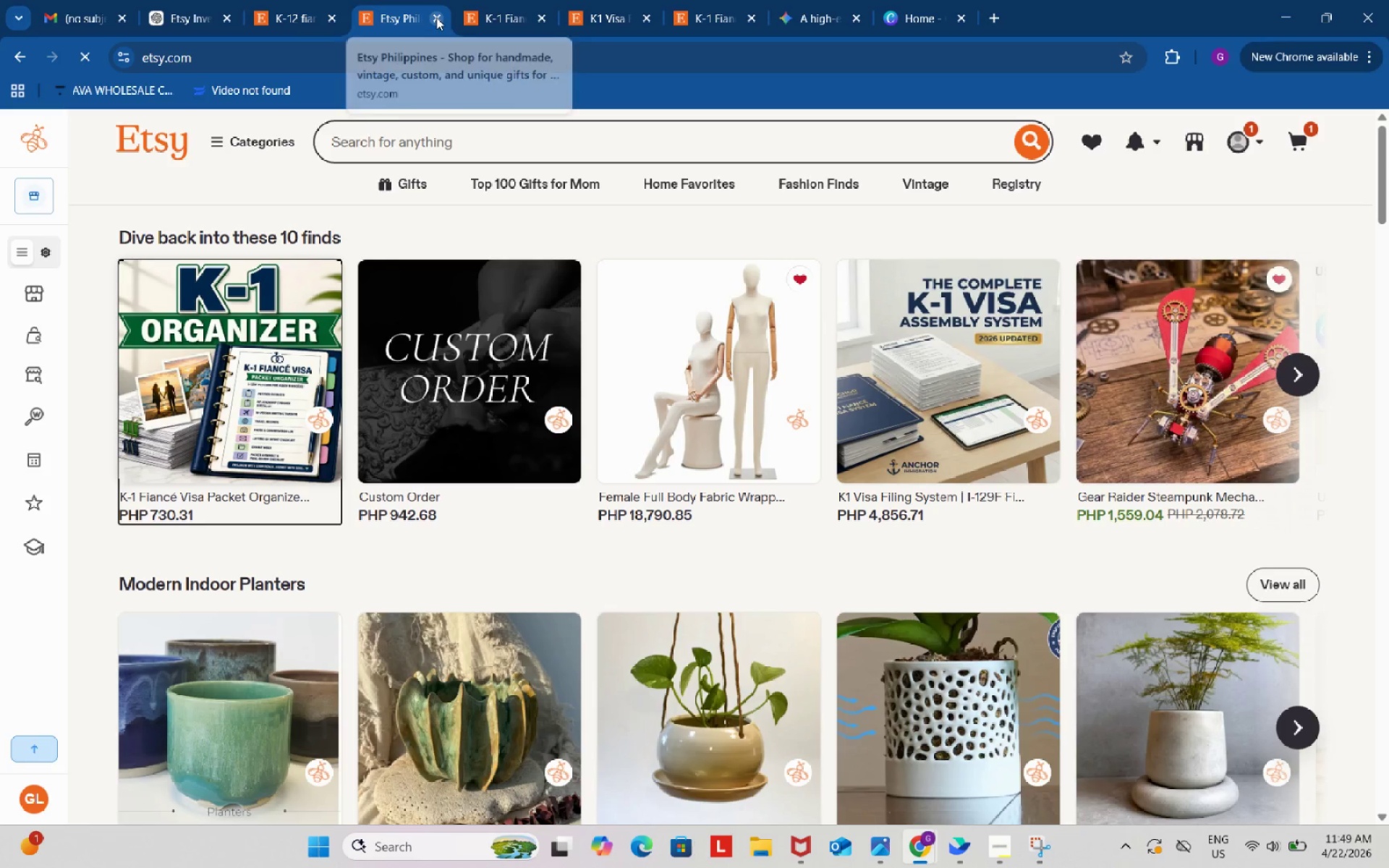 
left_click([436, 17])
 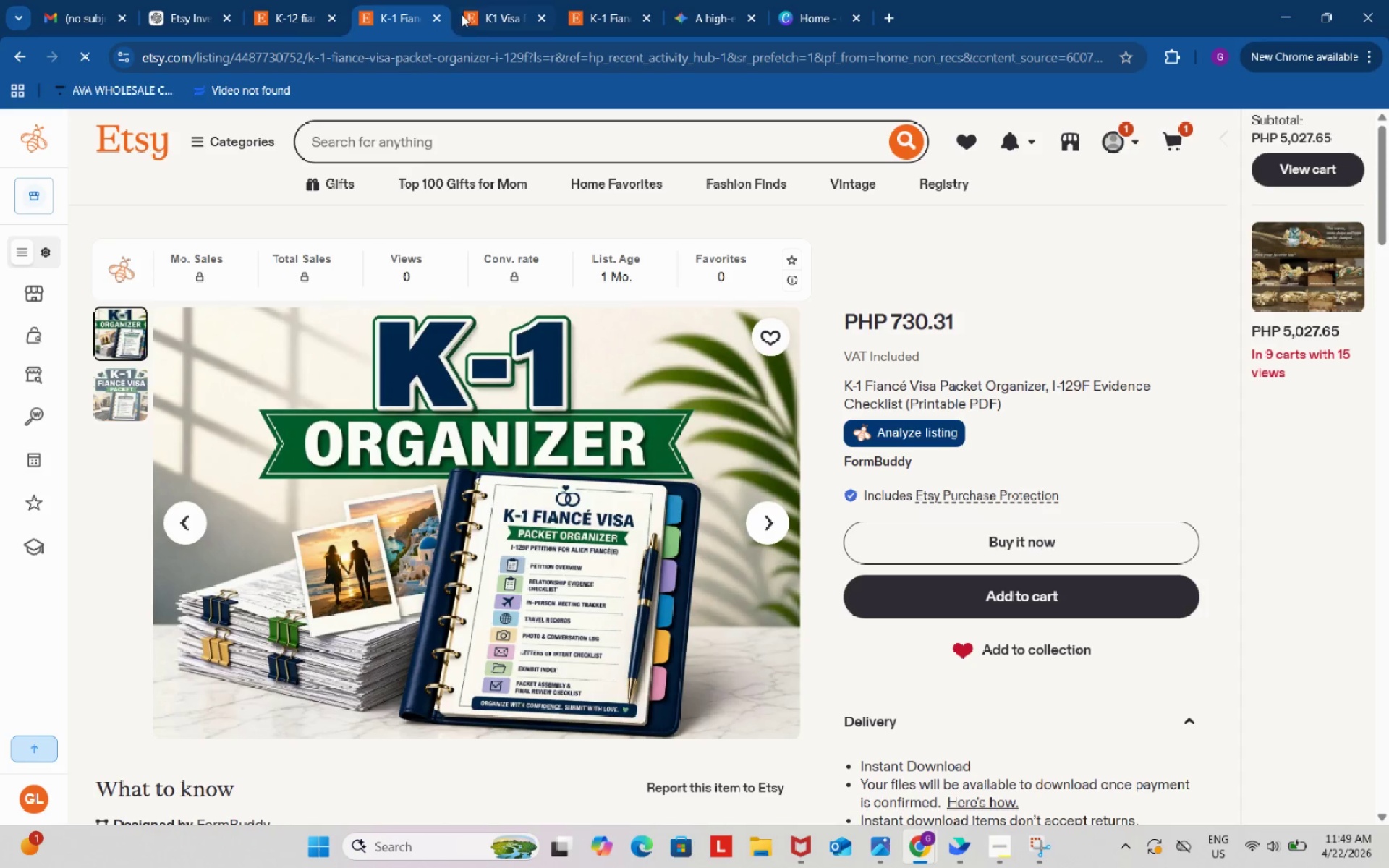 
left_click([490, 0])
 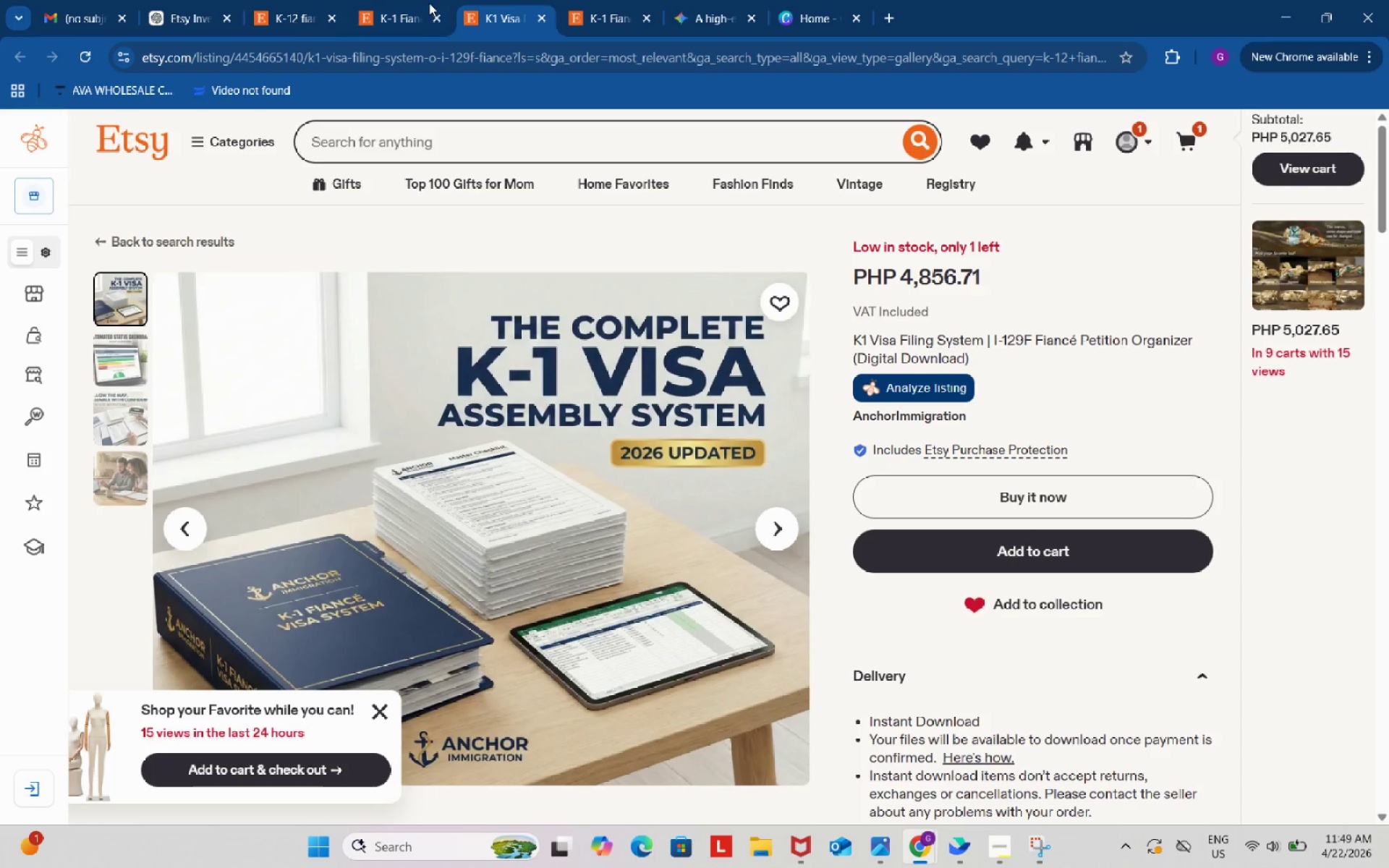 
left_click([396, 0])
 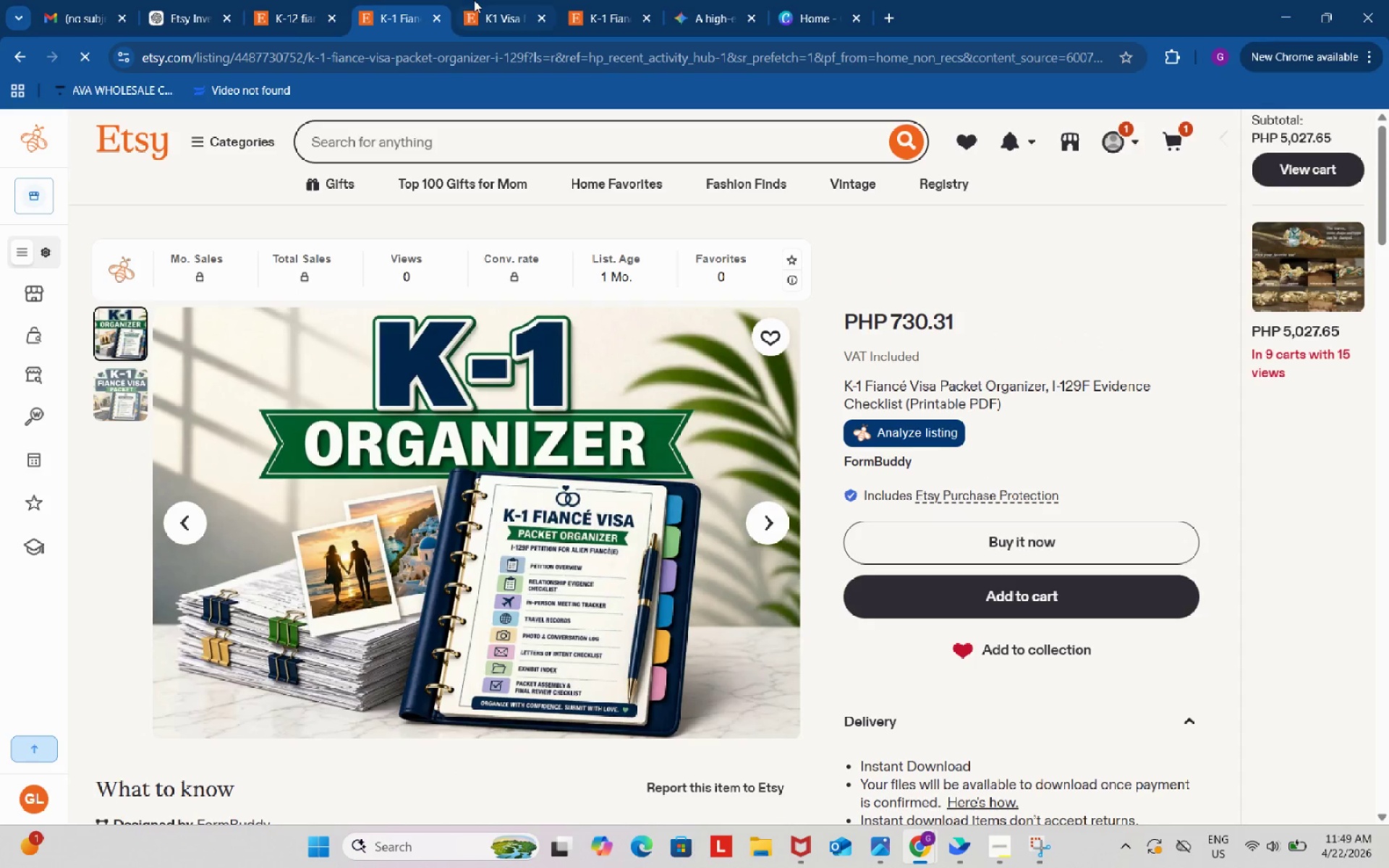 
left_click([474, 0])
 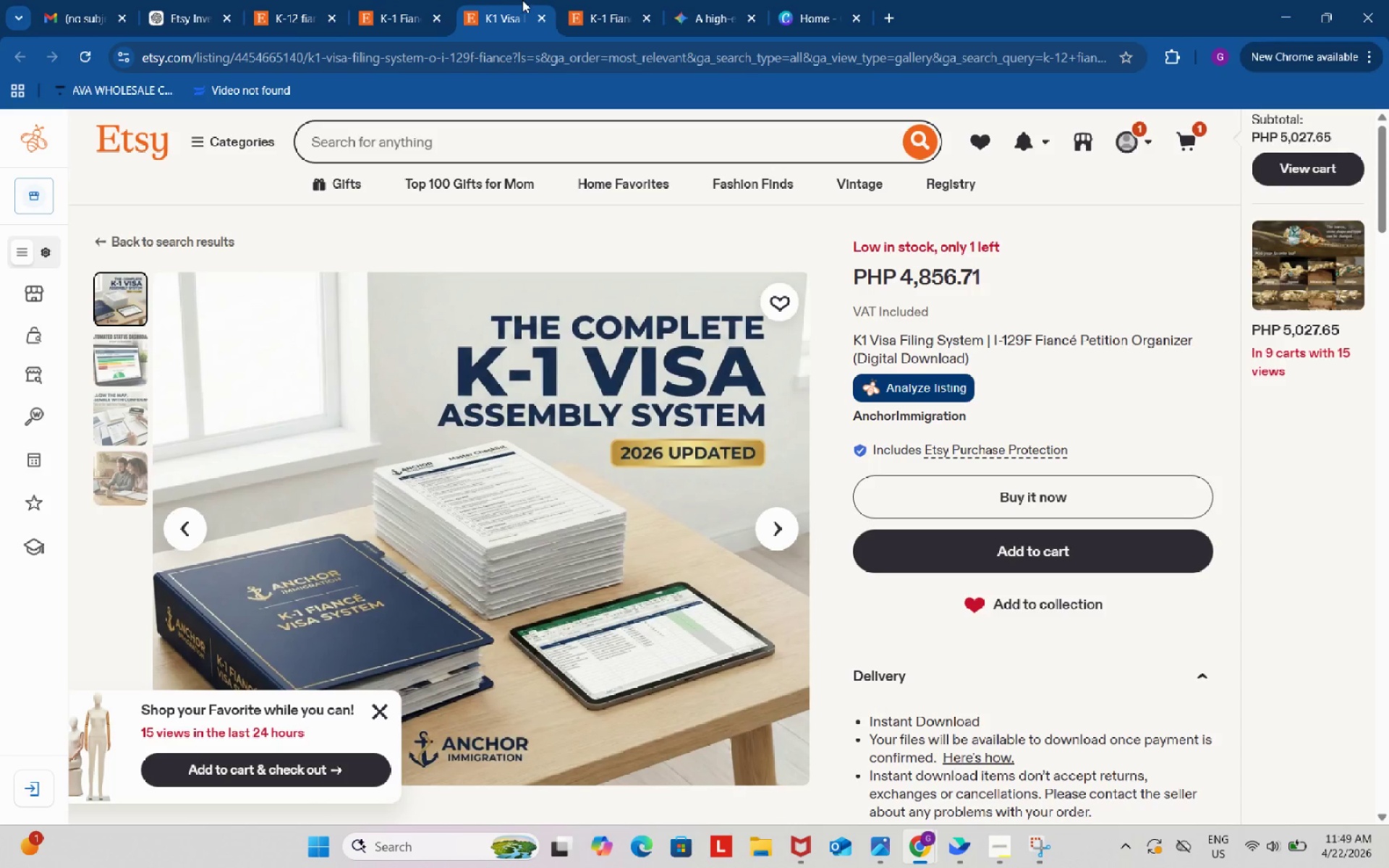 
left_click([543, 20])
 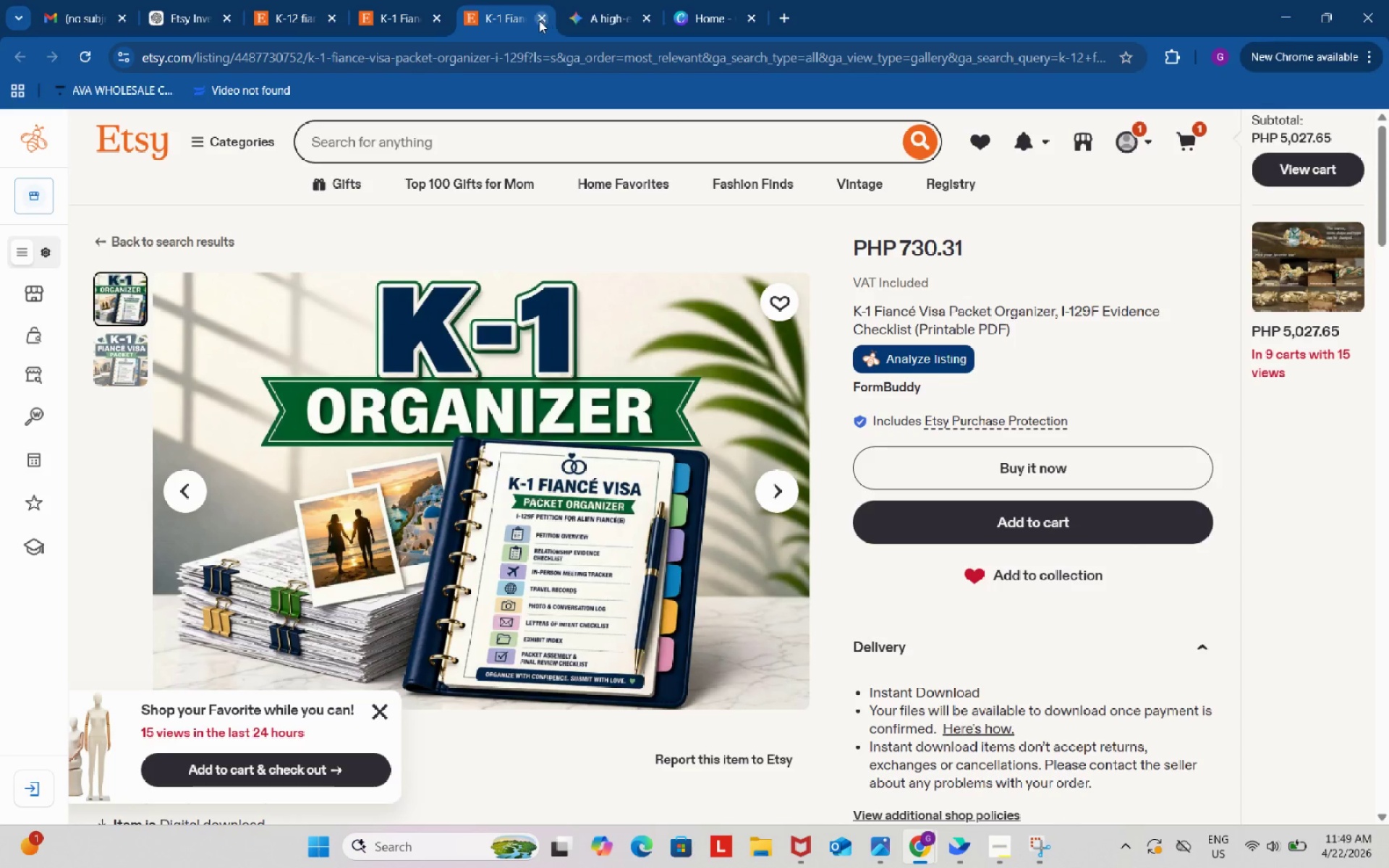 
left_click([535, 17])
 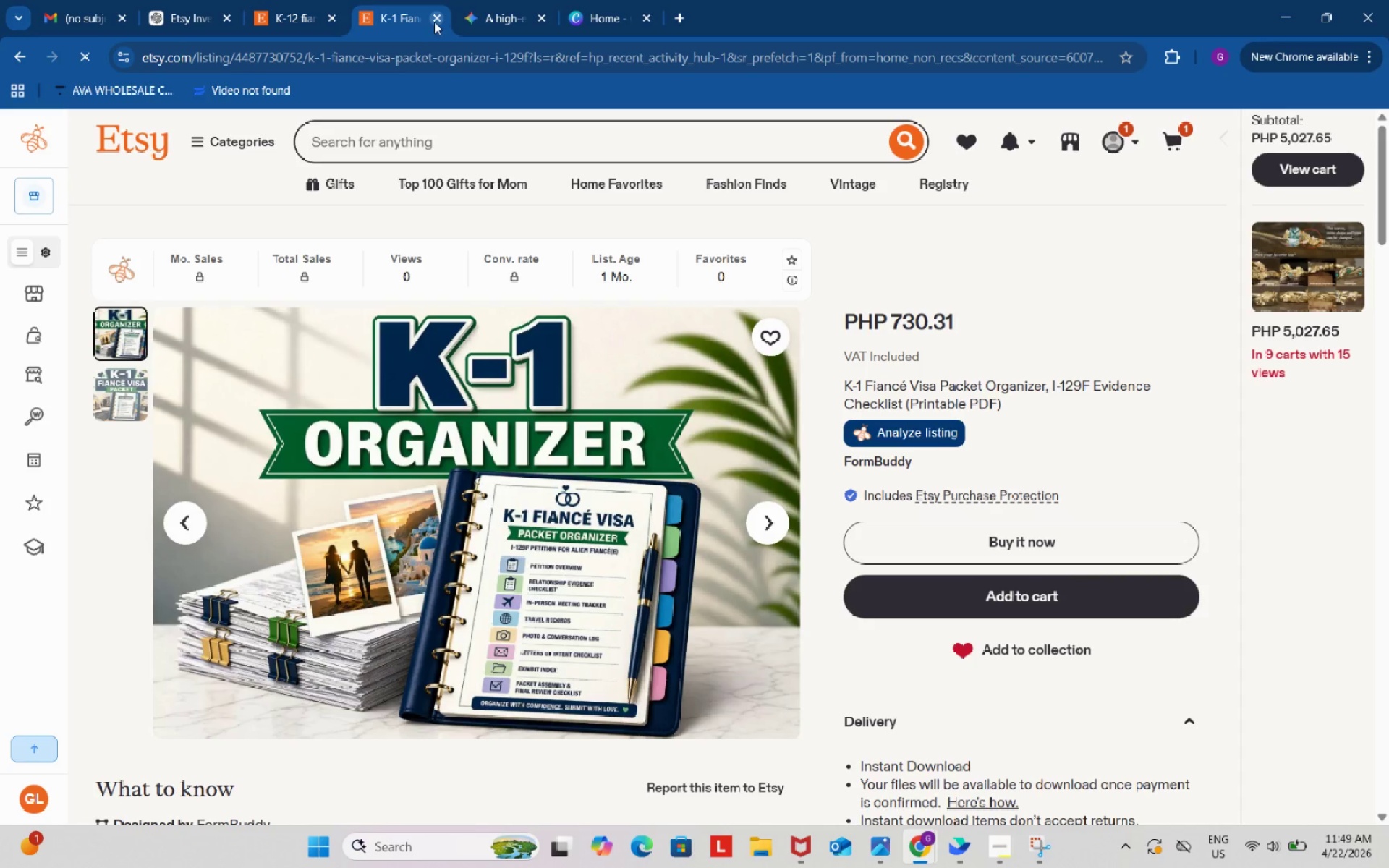 
double_click([318, 0])
 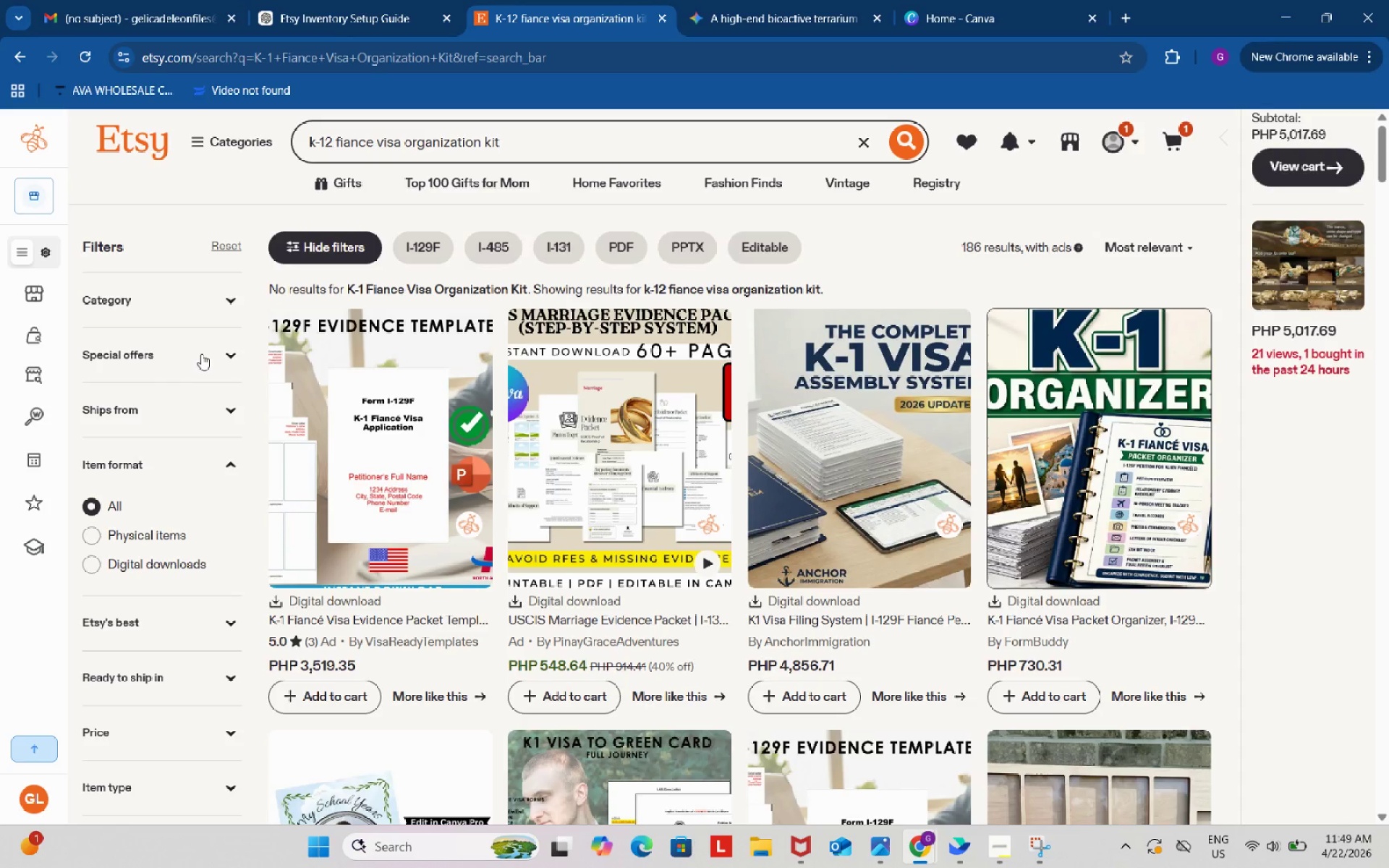 
scroll: coordinate [169, 545], scroll_direction: down, amount: 2.0
 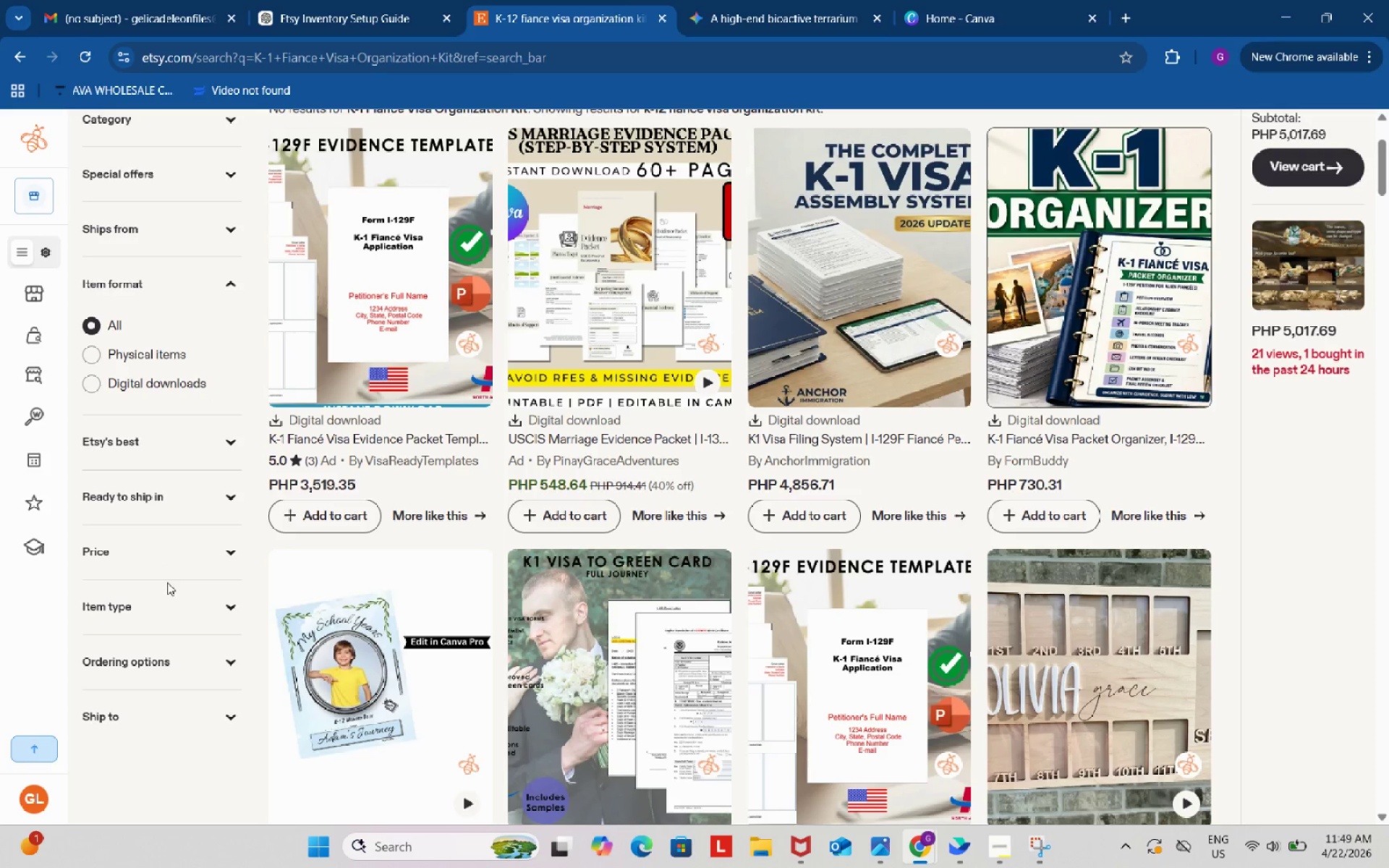 
left_click([166, 601])
 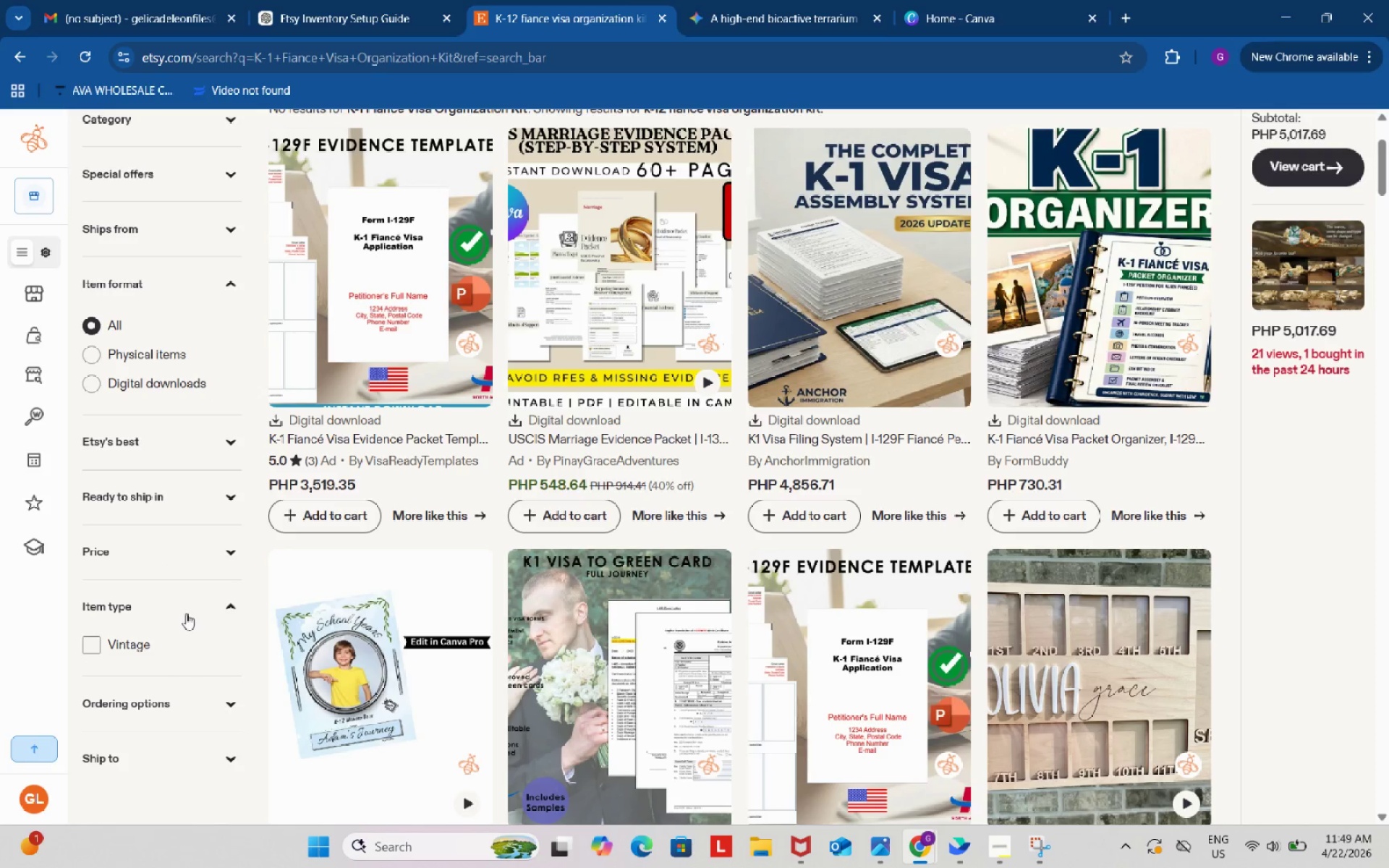 
scroll: coordinate [189, 605], scroll_direction: down, amount: 2.0
 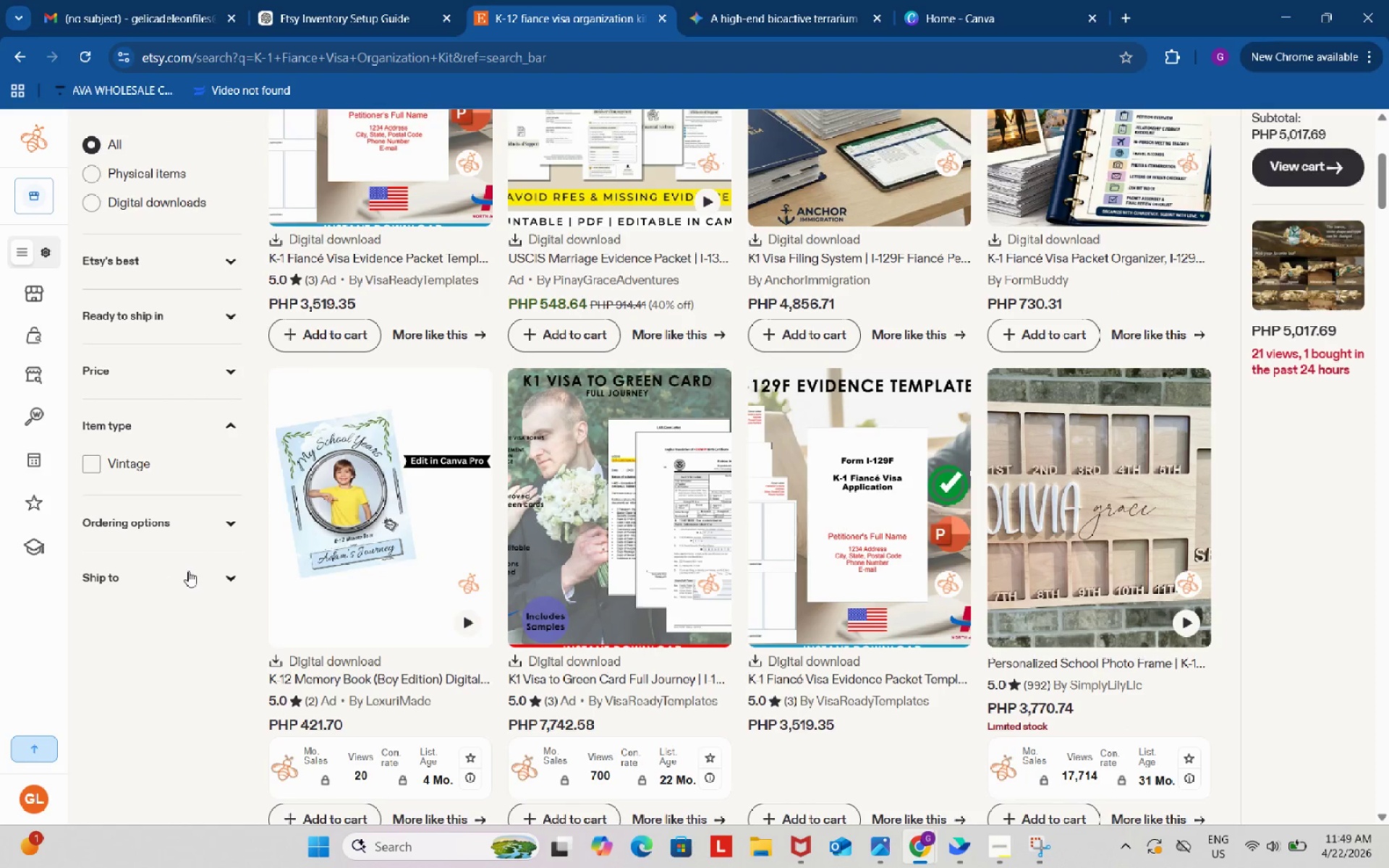 
scroll: coordinate [188, 571], scroll_direction: up, amount: 2.0
 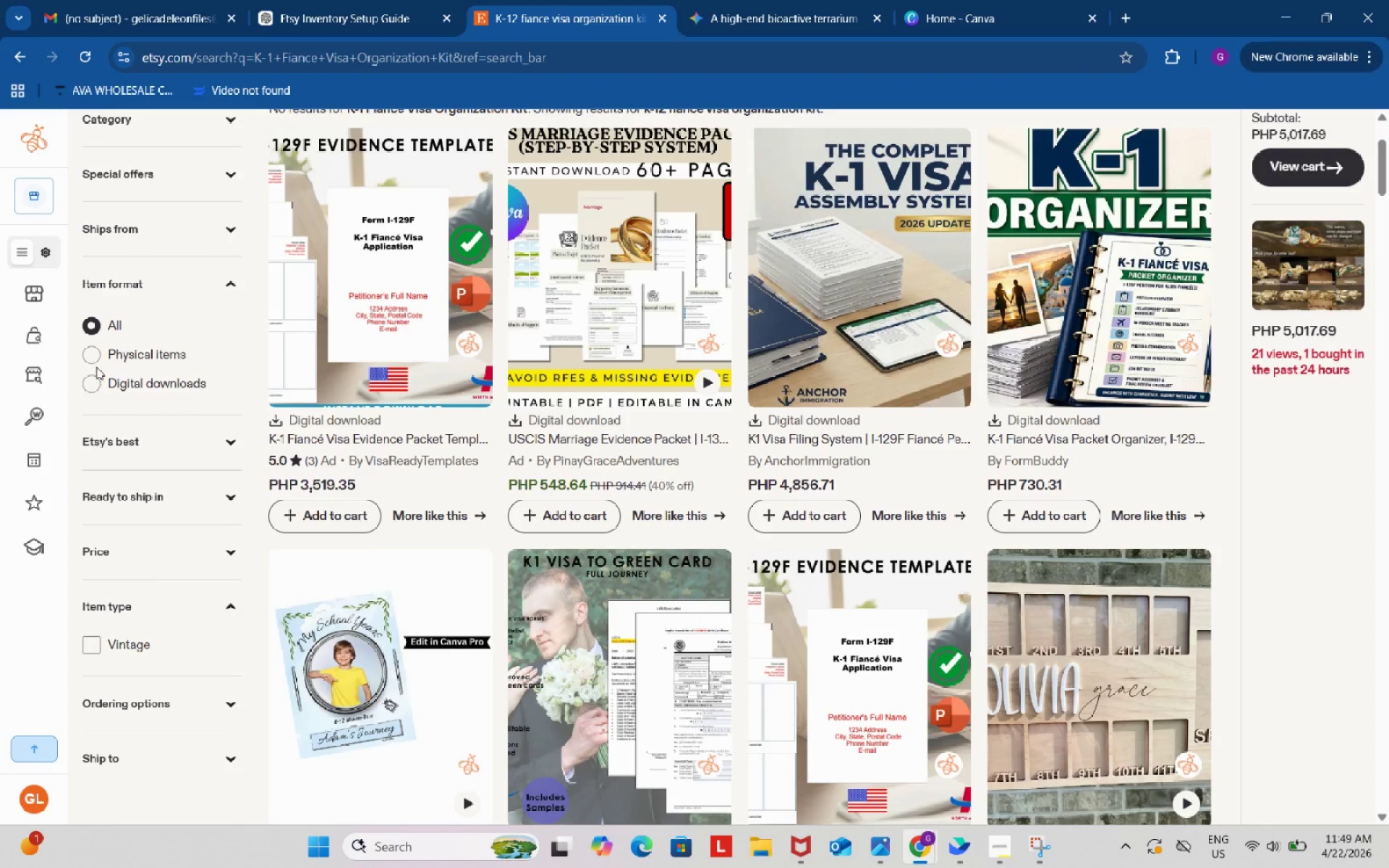 
left_click([88, 348])
 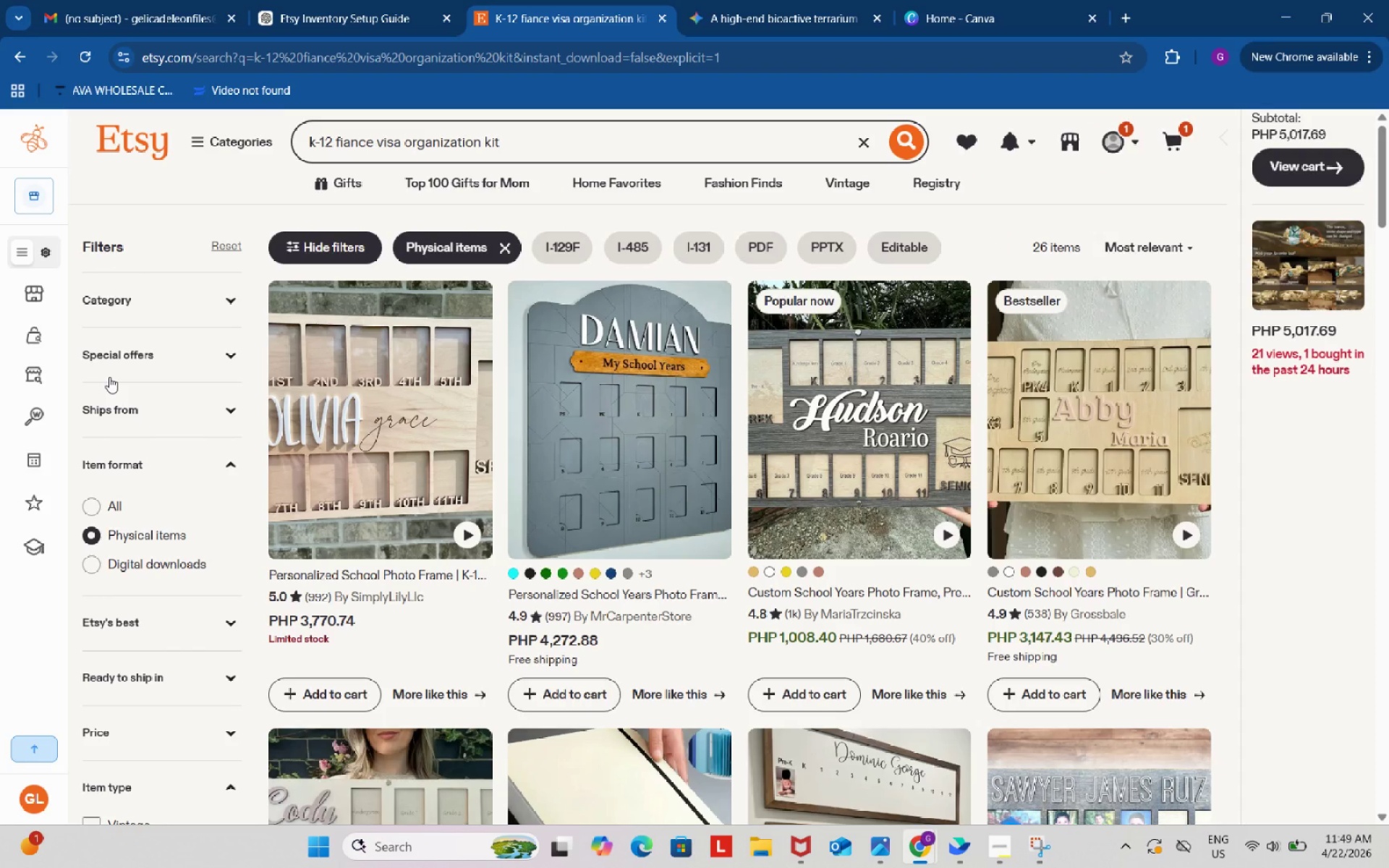 
wait(5.44)
 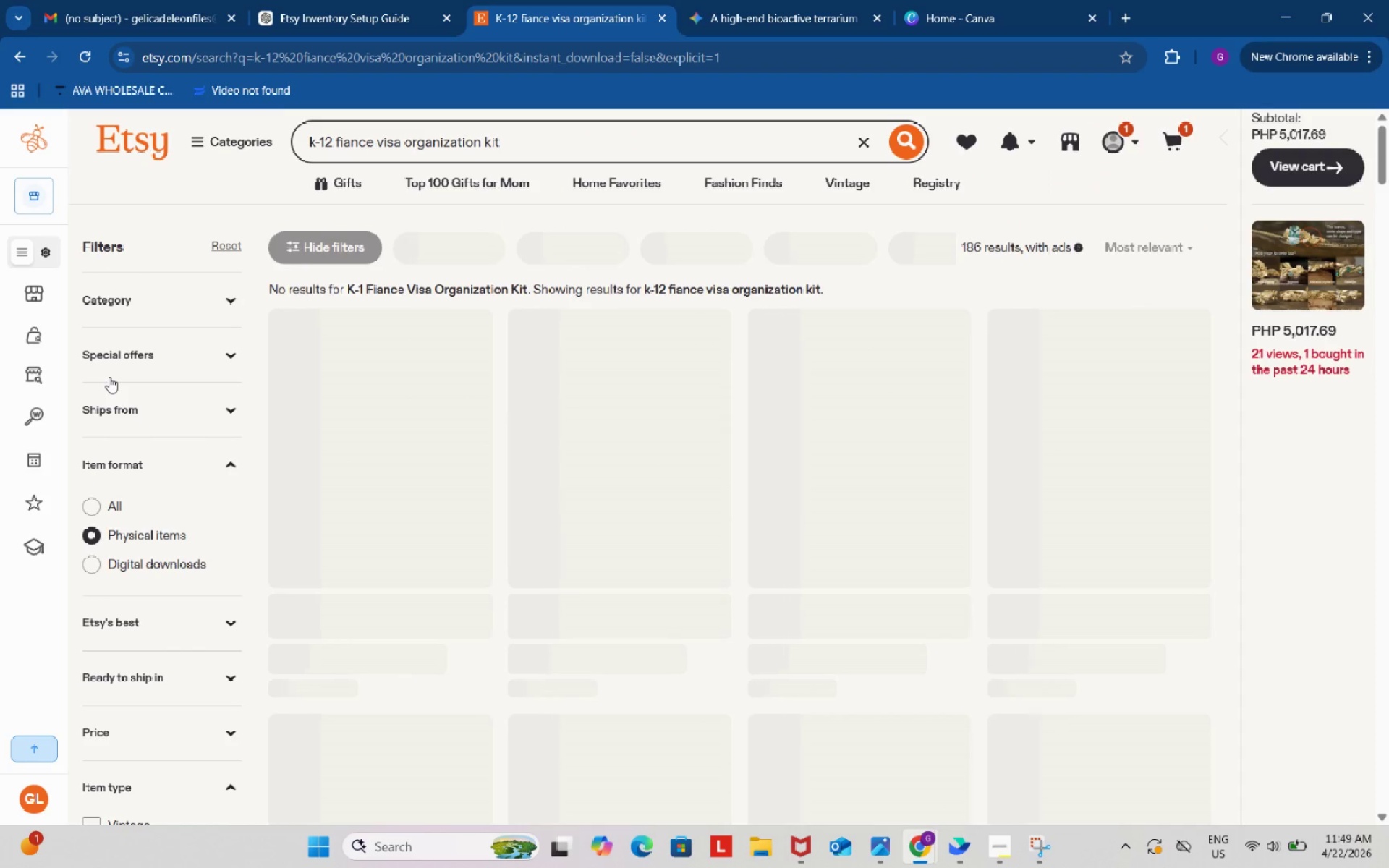 
scroll: coordinate [242, 539], scroll_direction: down, amount: 9.0
 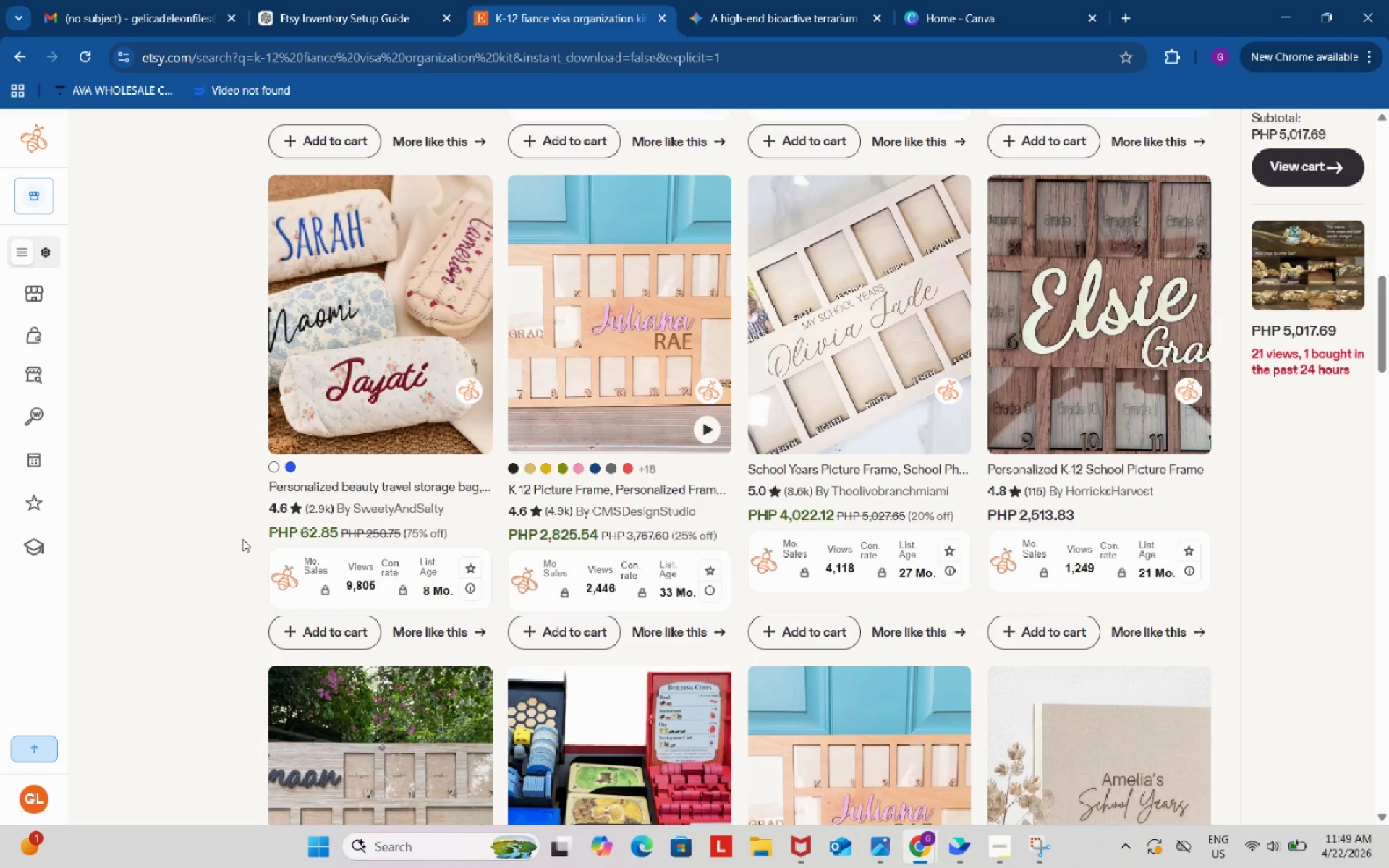 
scroll: coordinate [148, 537], scroll_direction: up, amount: 11.0
 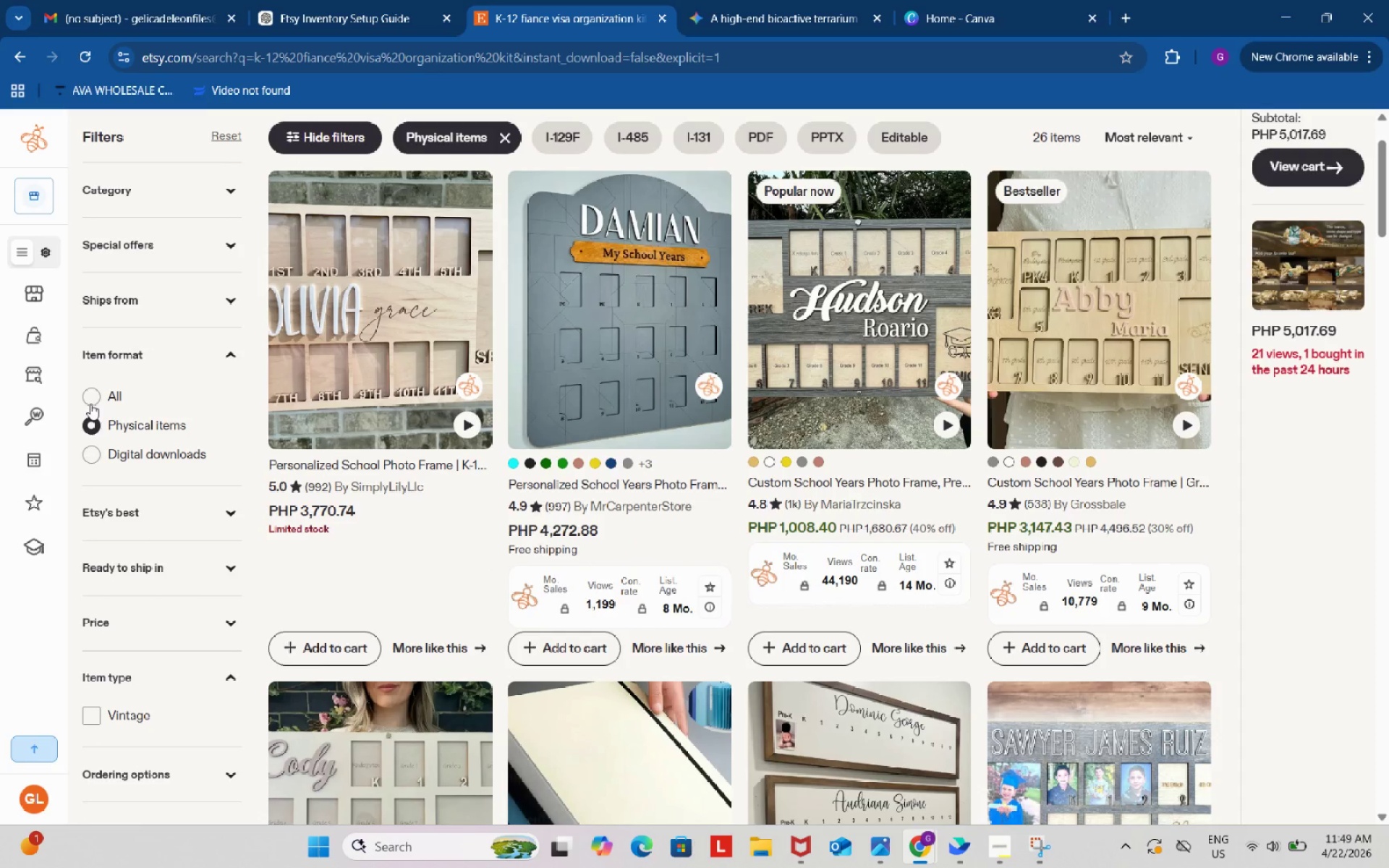 
left_click([90, 402])
 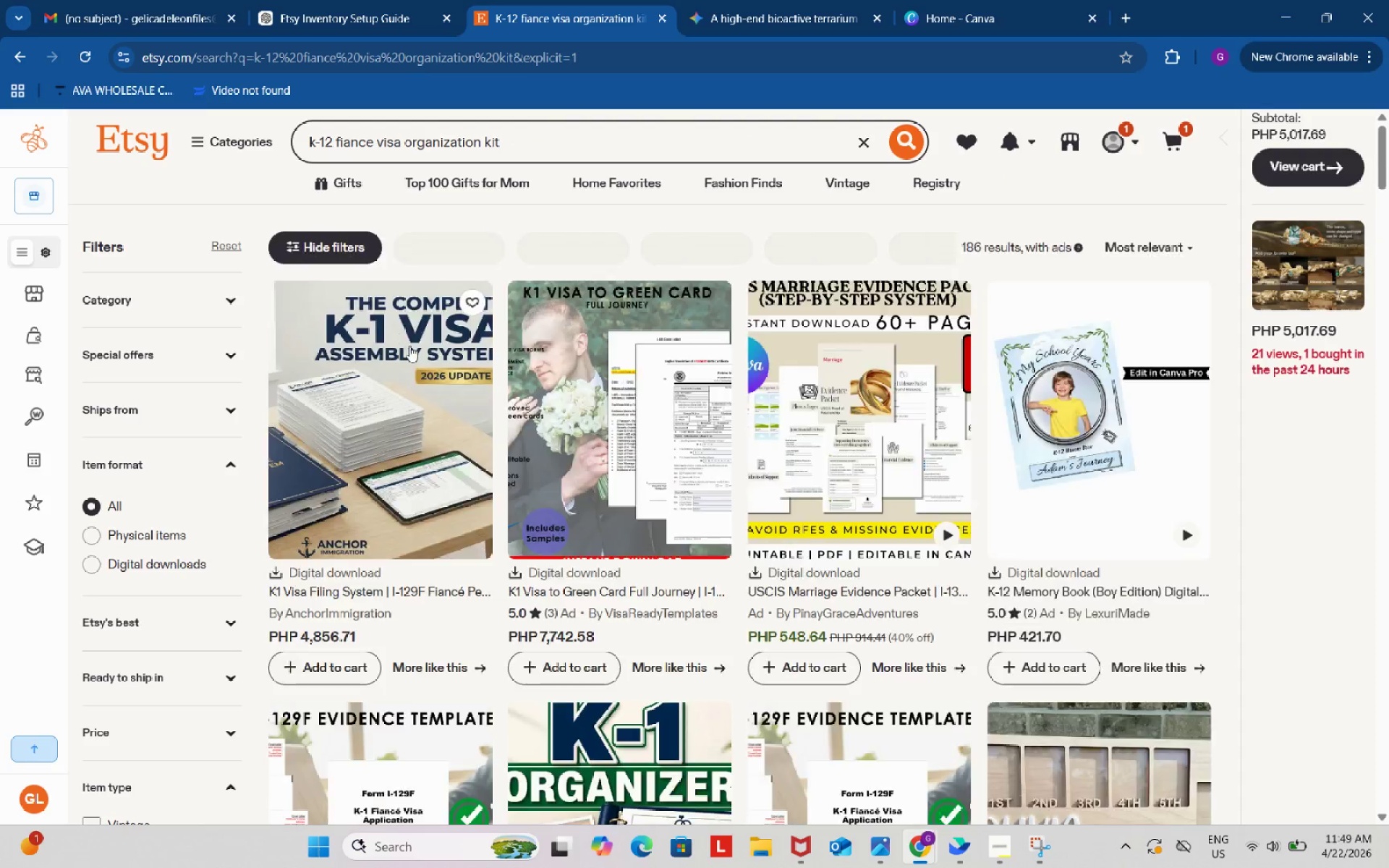 
right_click([407, 399])
 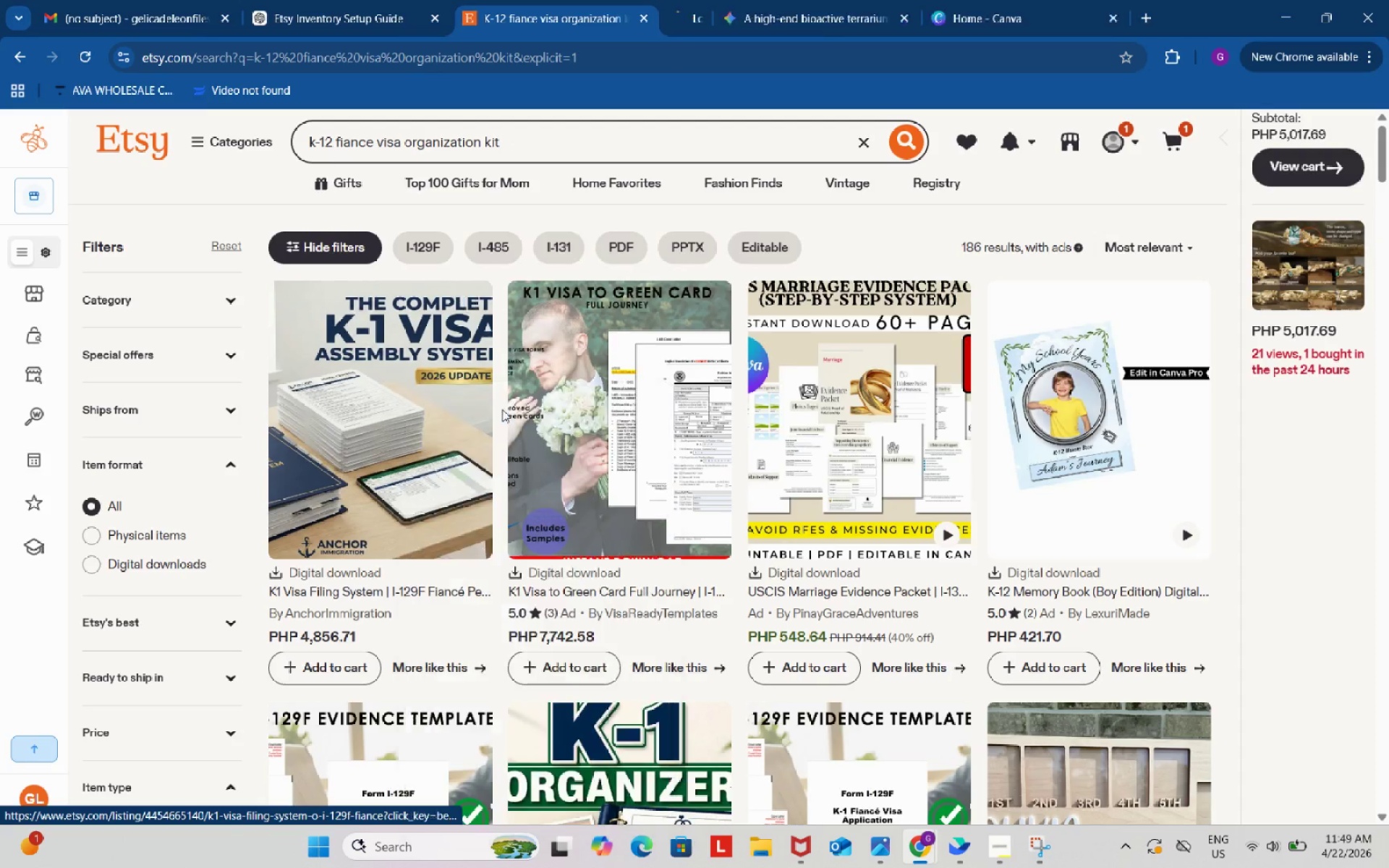 
right_click([595, 401])
 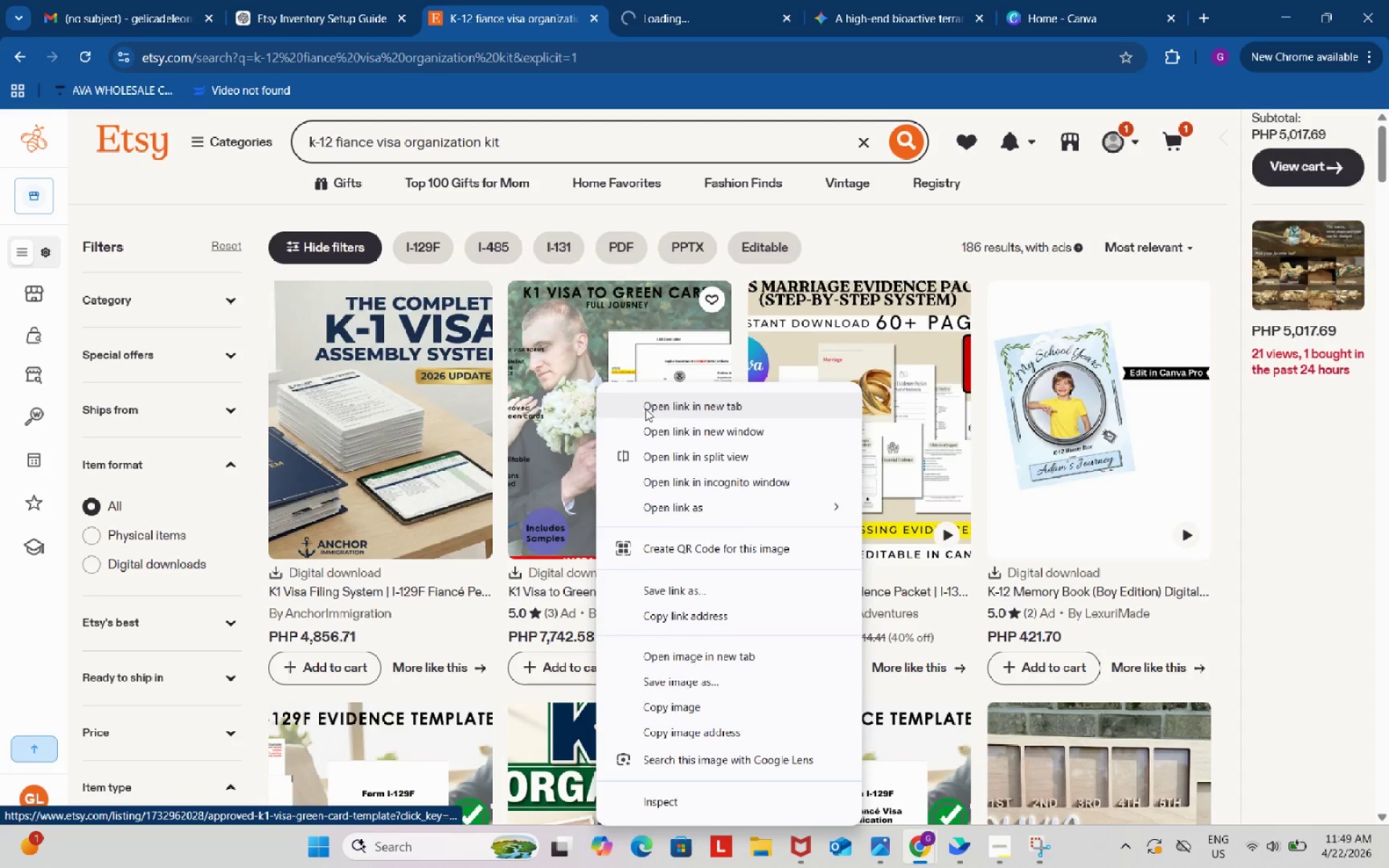 
left_click_drag(start_coordinate=[647, 409], to_coordinate=[655, 412])
 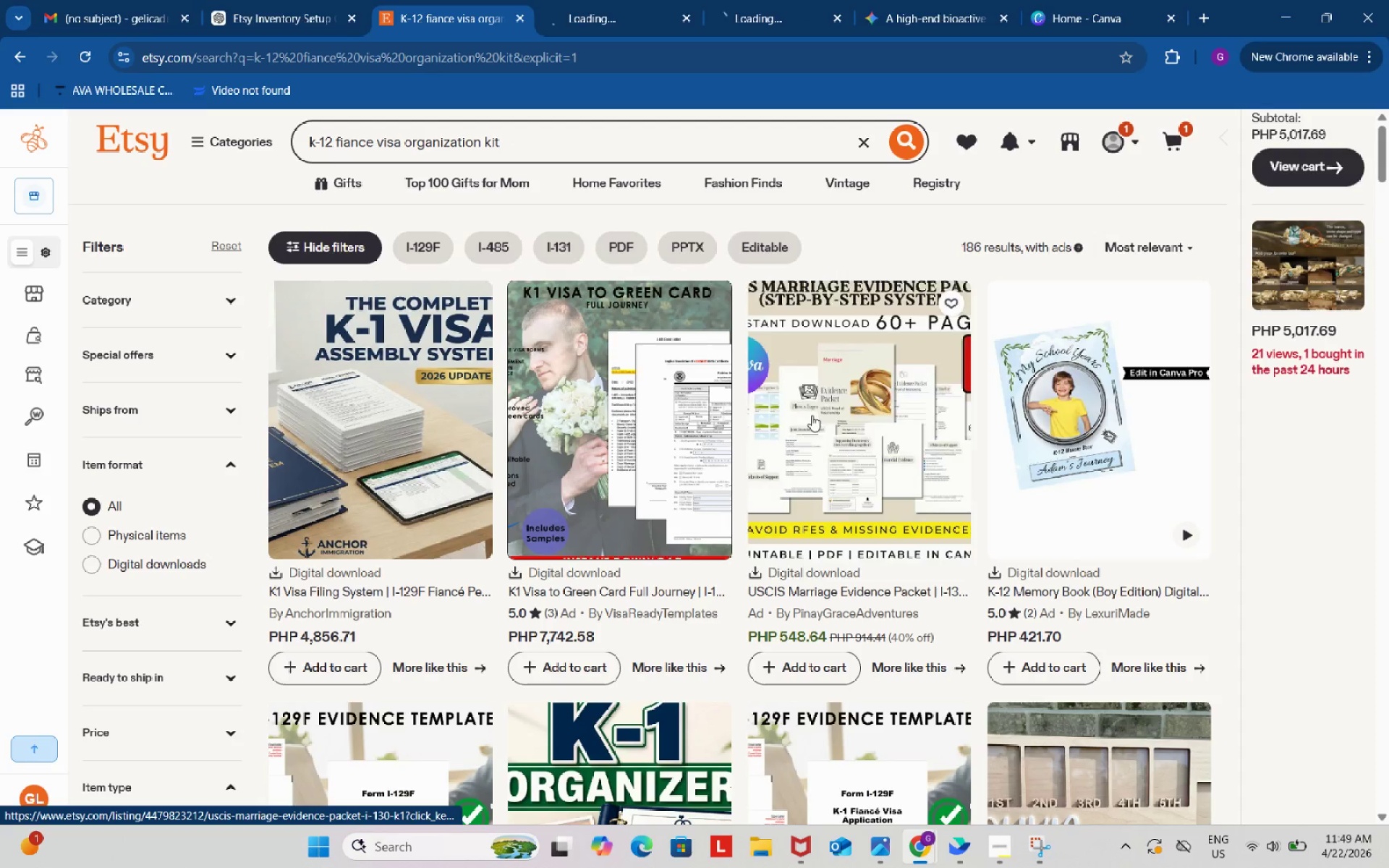 
right_click([812, 415])
 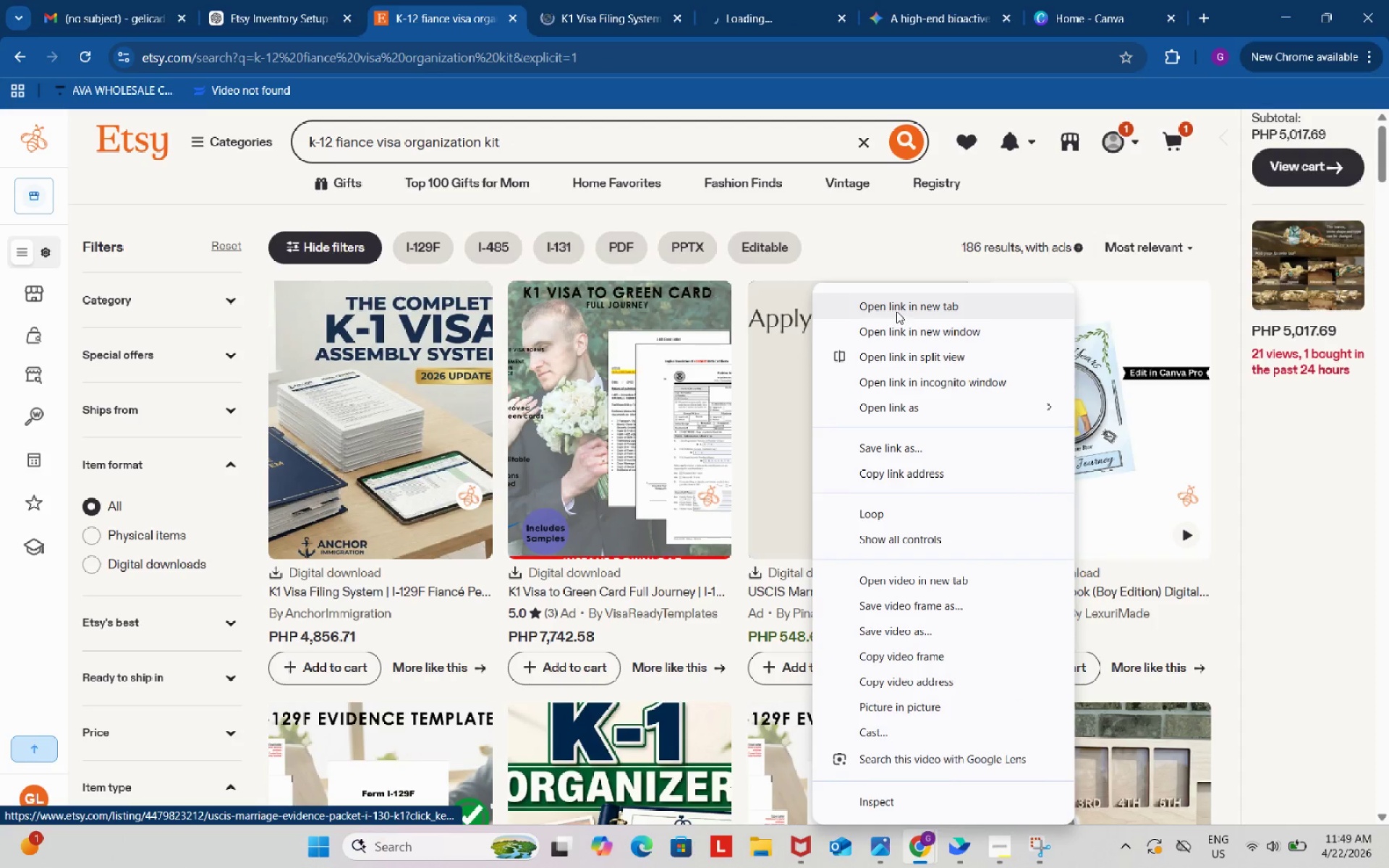 
left_click([896, 311])
 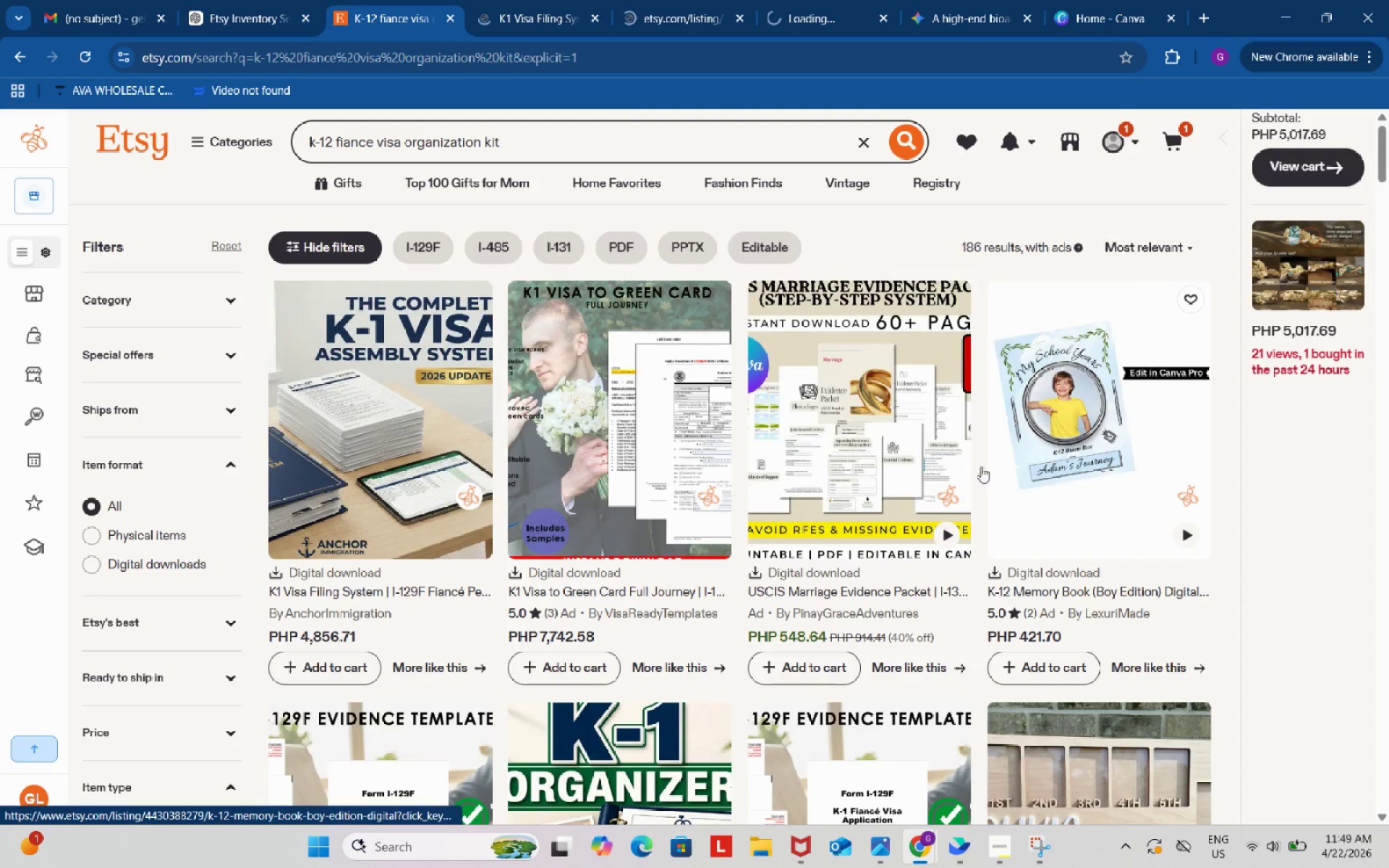 
scroll: coordinate [912, 477], scroll_direction: down, amount: 3.0
 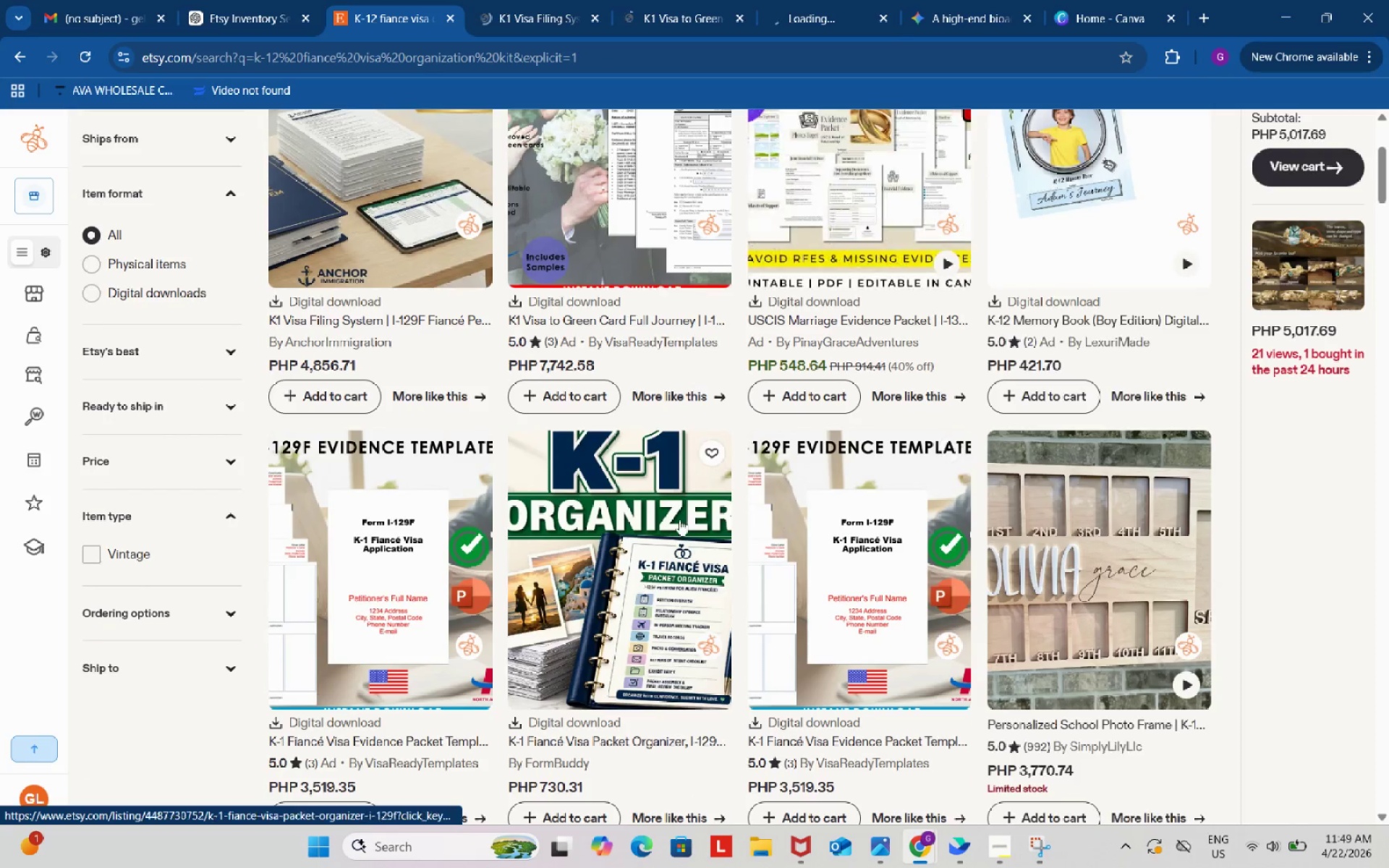 
right_click([679, 519])
 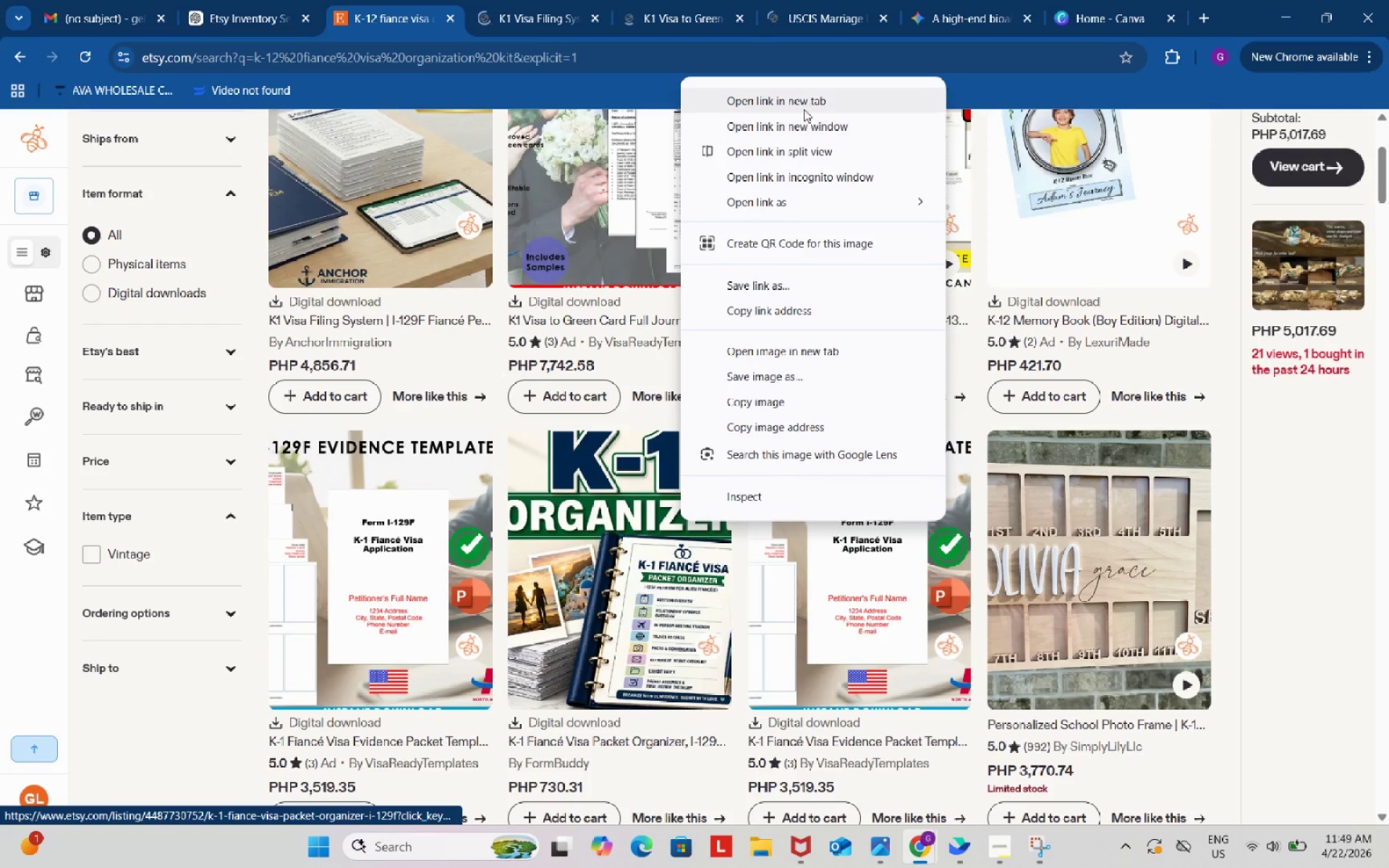 
left_click([803, 104])
 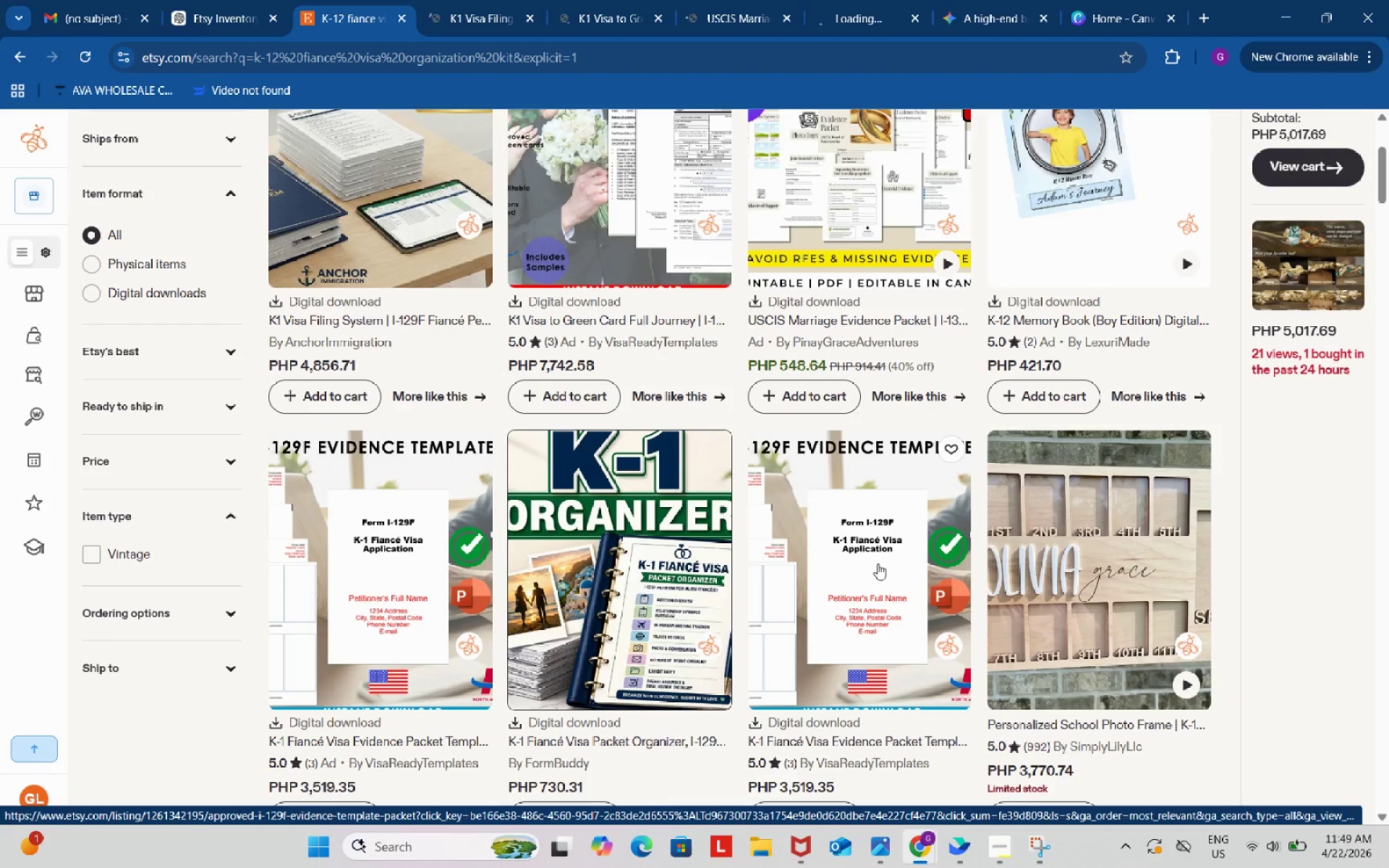 
right_click([878, 563])
 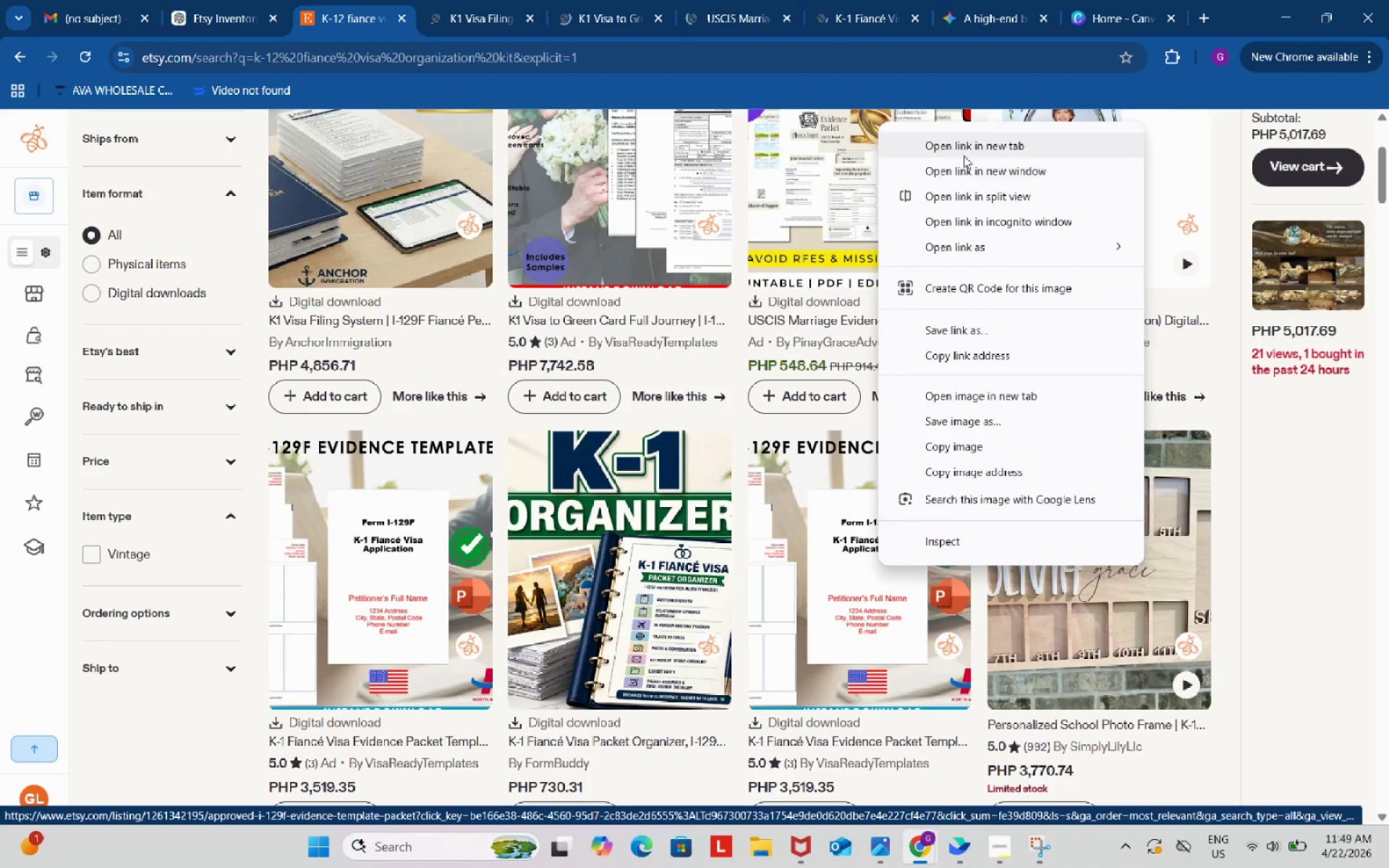 
left_click([961, 150])
 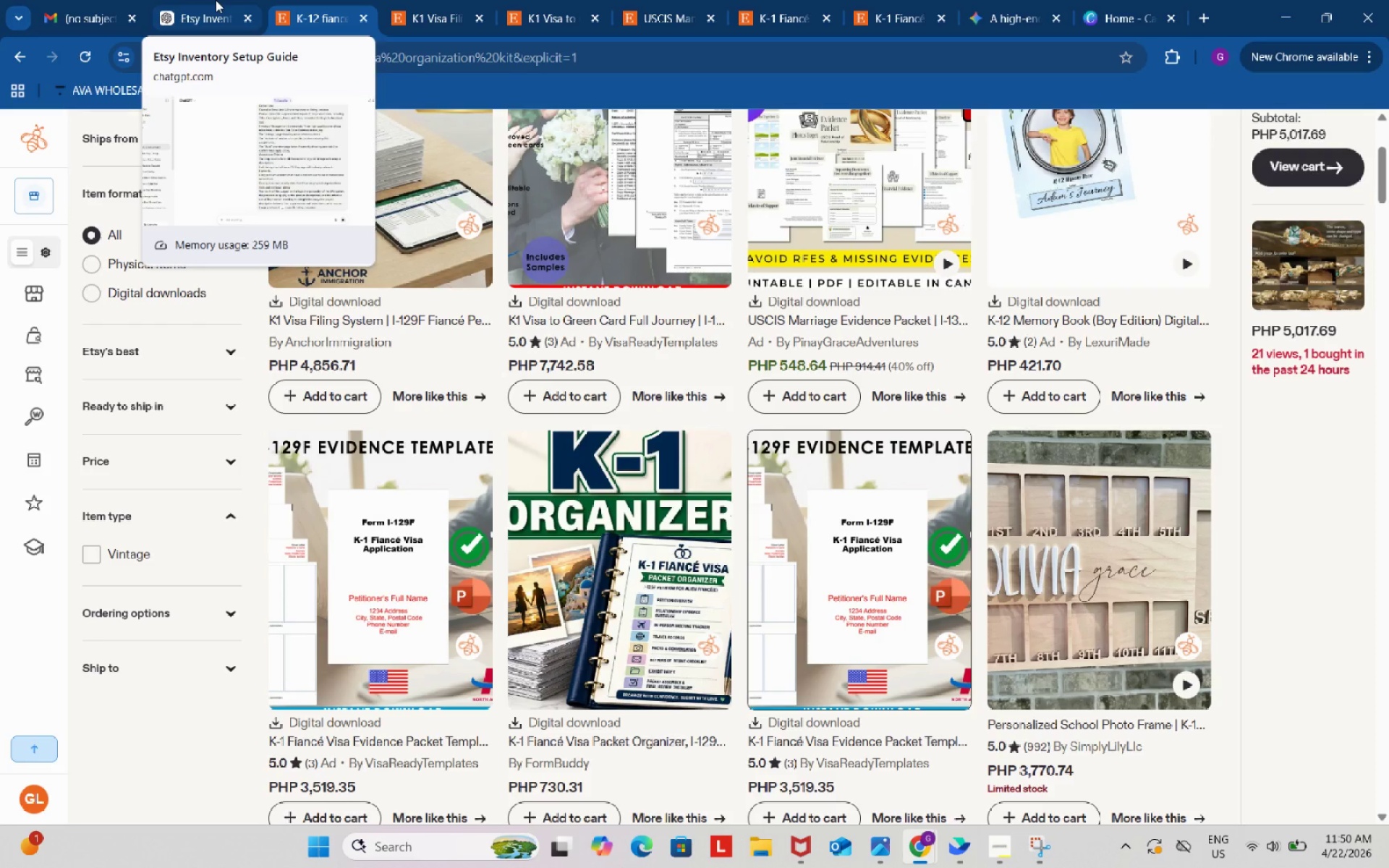 
wait(14.25)
 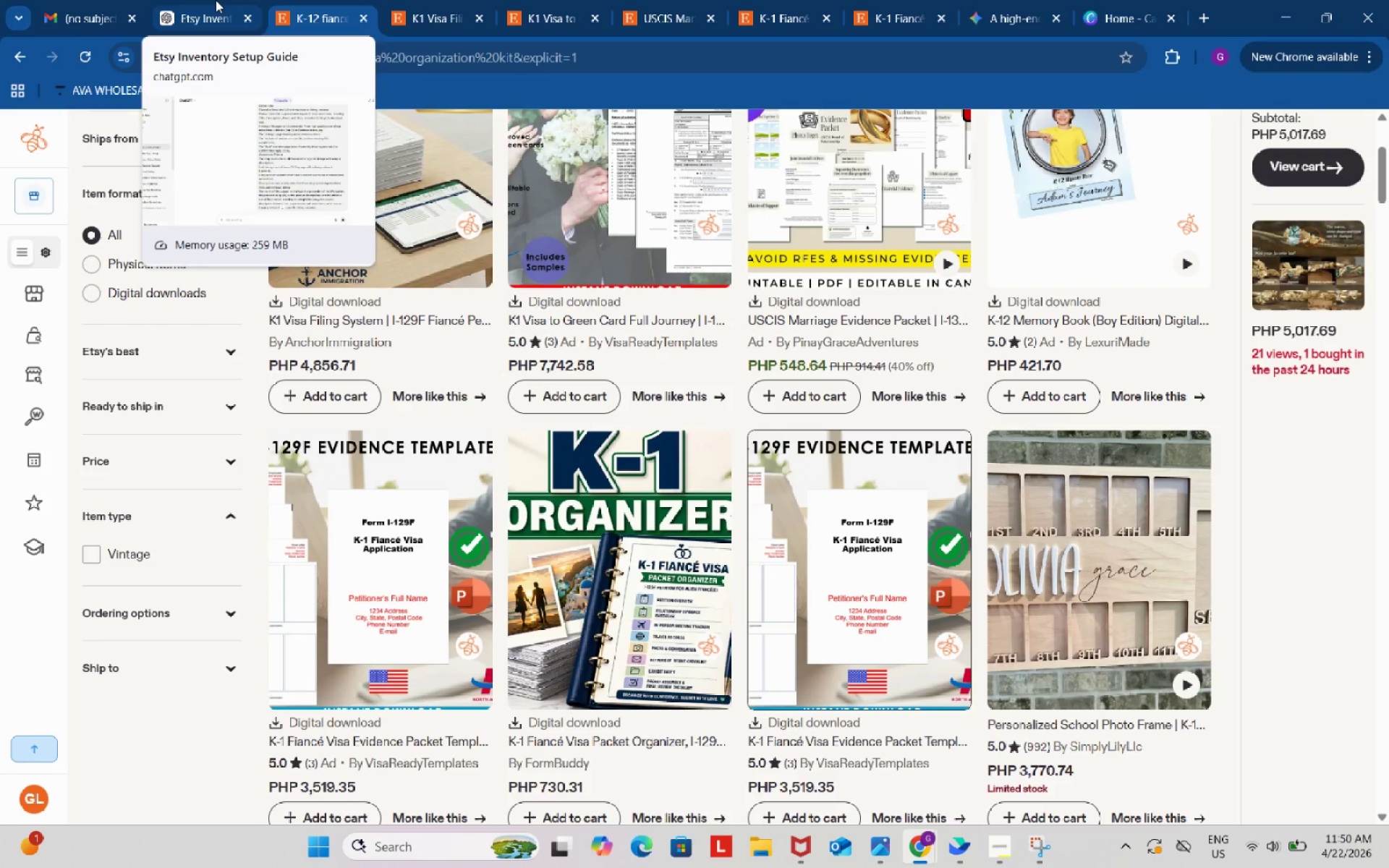 
left_click([216, 0])
 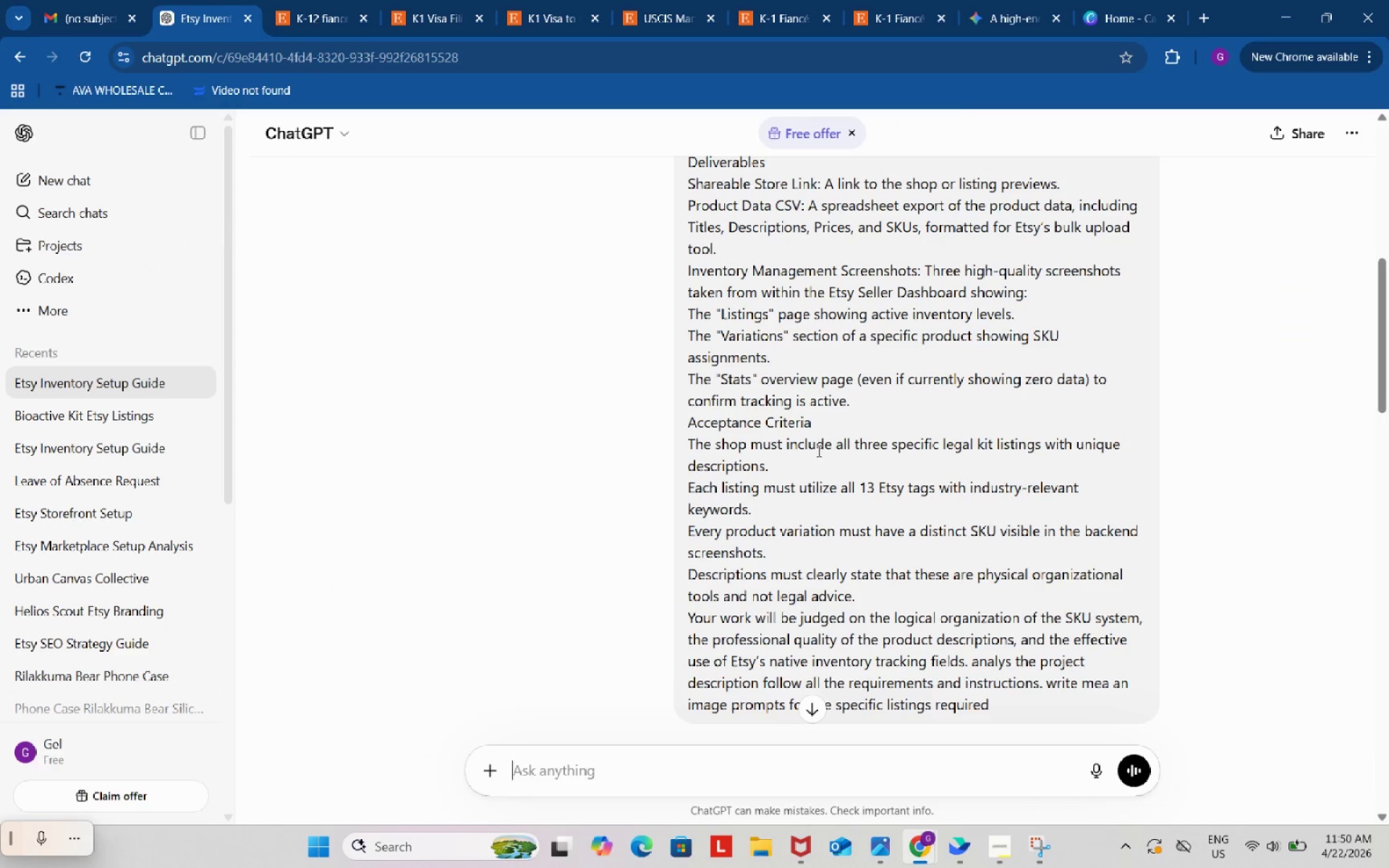 
scroll: coordinate [887, 501], scroll_direction: down, amount: 8.0
 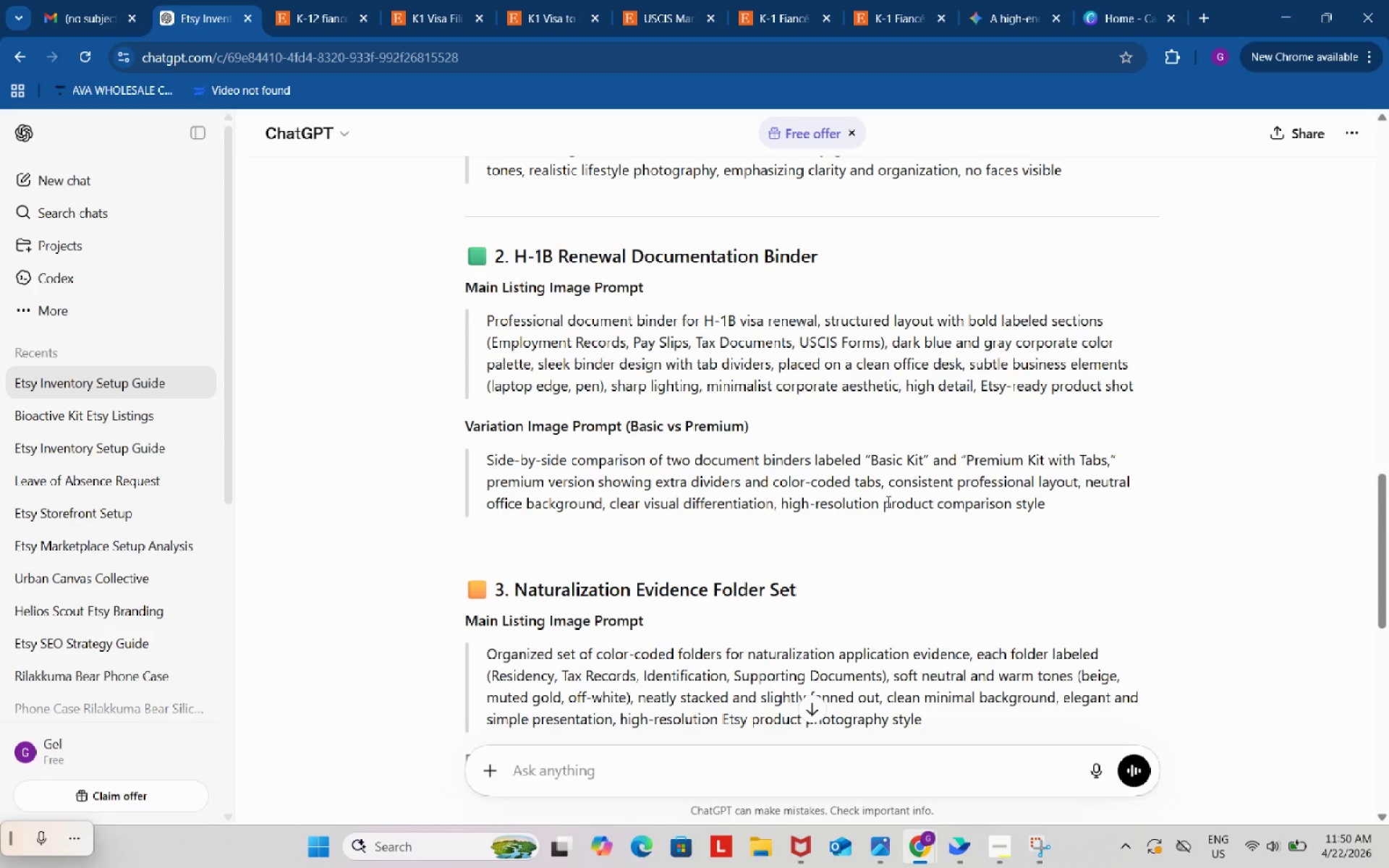 
scroll: coordinate [885, 498], scroll_direction: up, amount: 6.0
 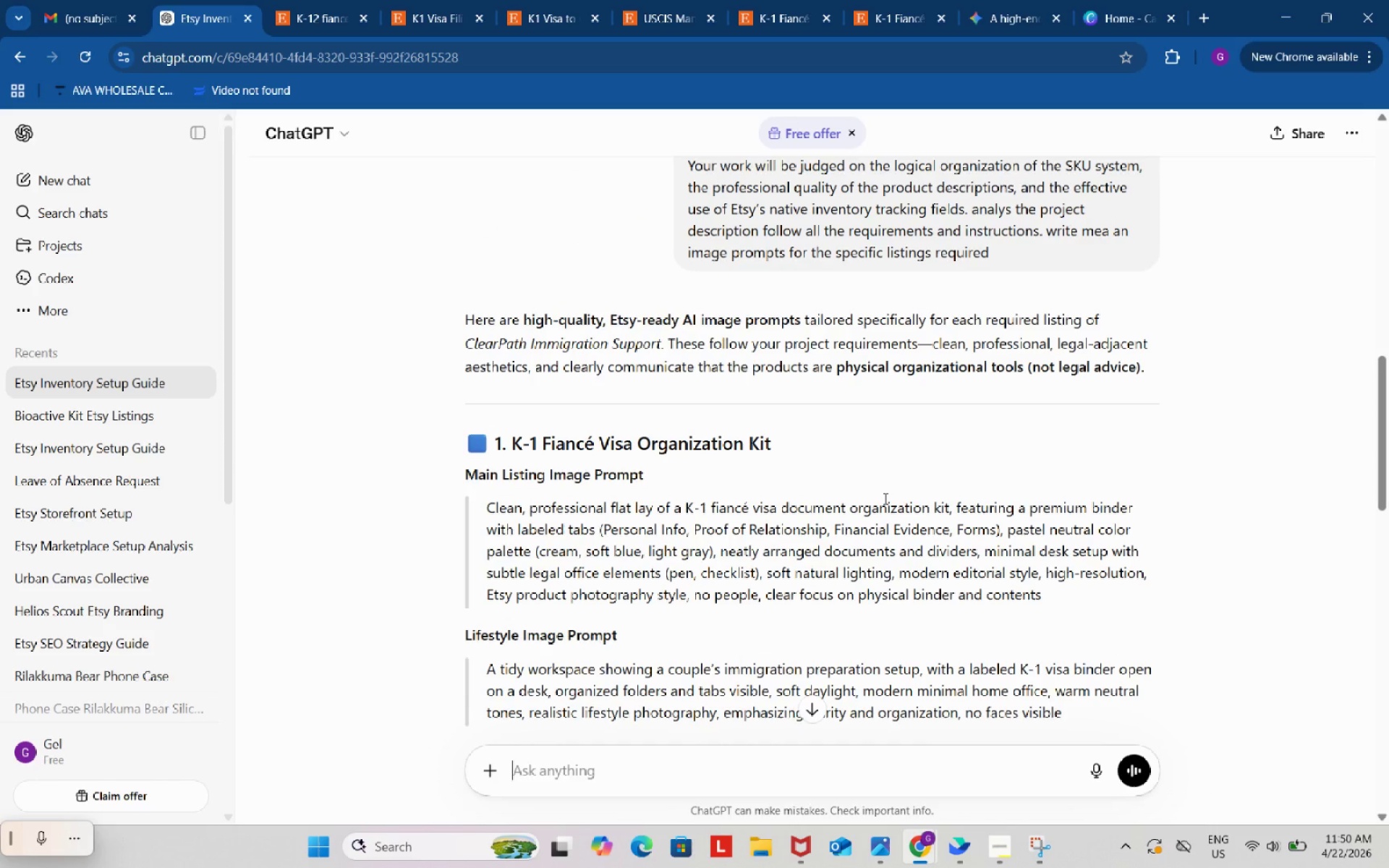 
scroll: coordinate [852, 434], scroll_direction: down, amount: 1.0
 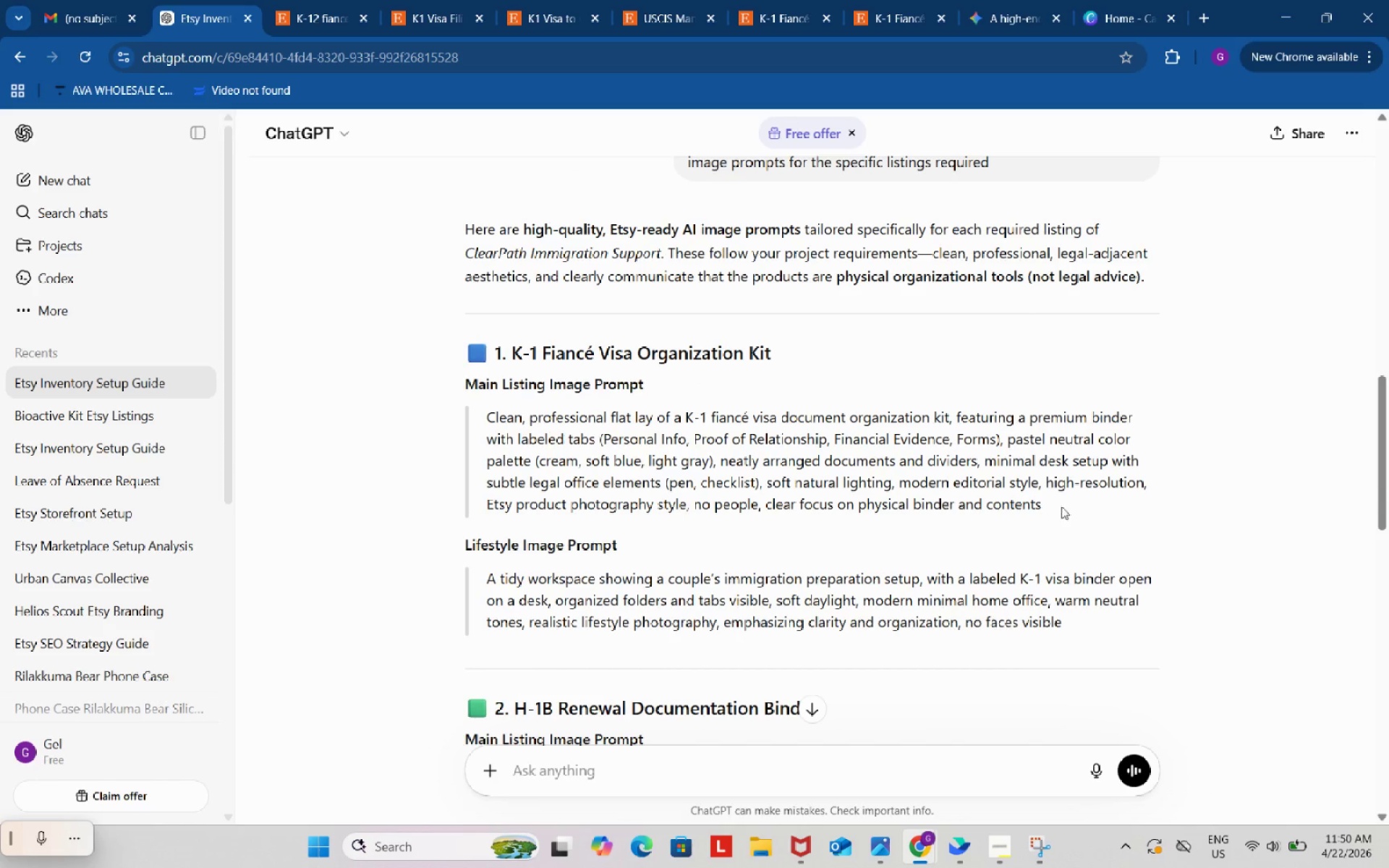 
left_click_drag(start_coordinate=[1064, 509], to_coordinate=[490, 415])
 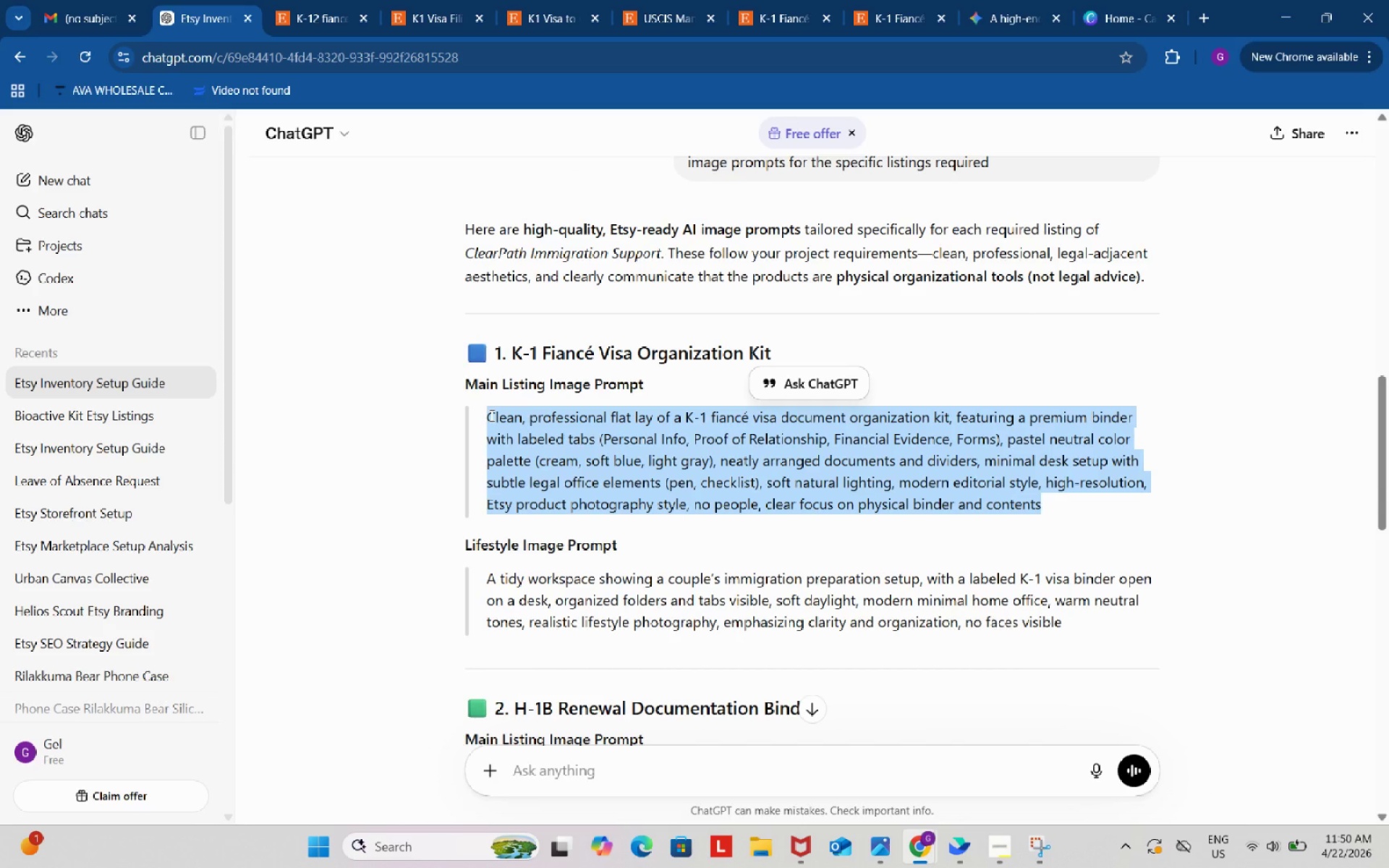 
key(Control+ControlLeft)
 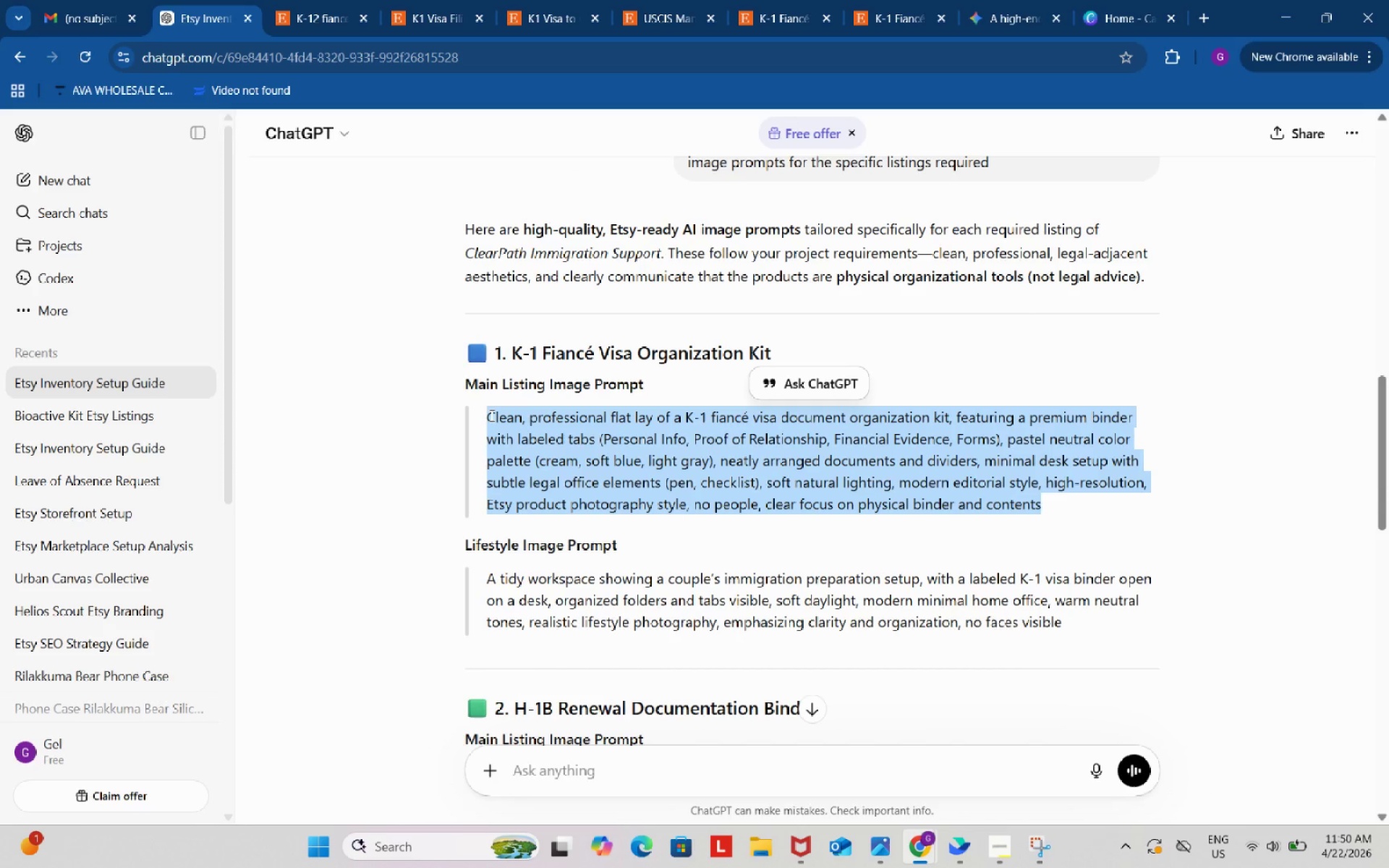 
key(Control+C)
 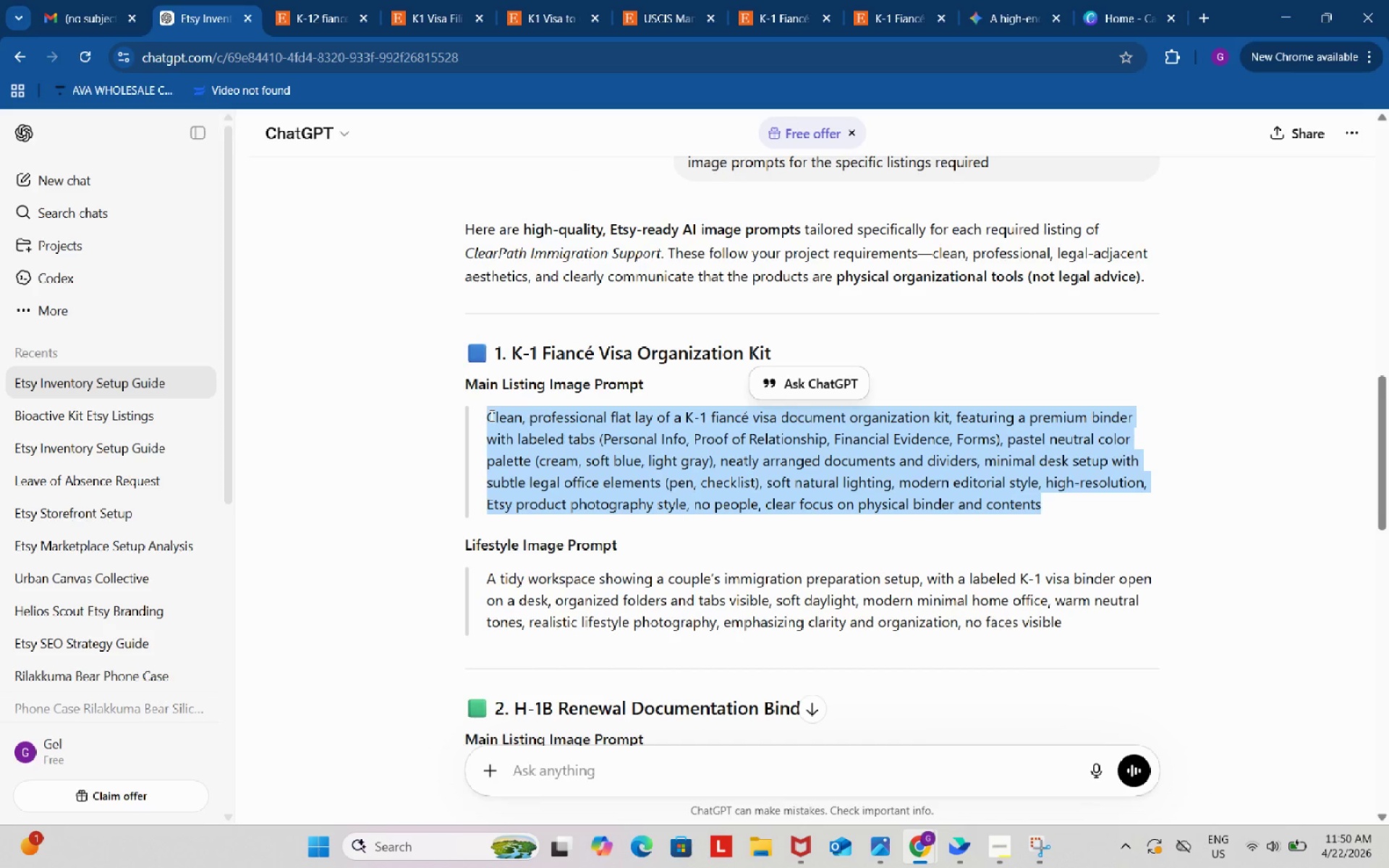 
key(Control+ControlLeft)
 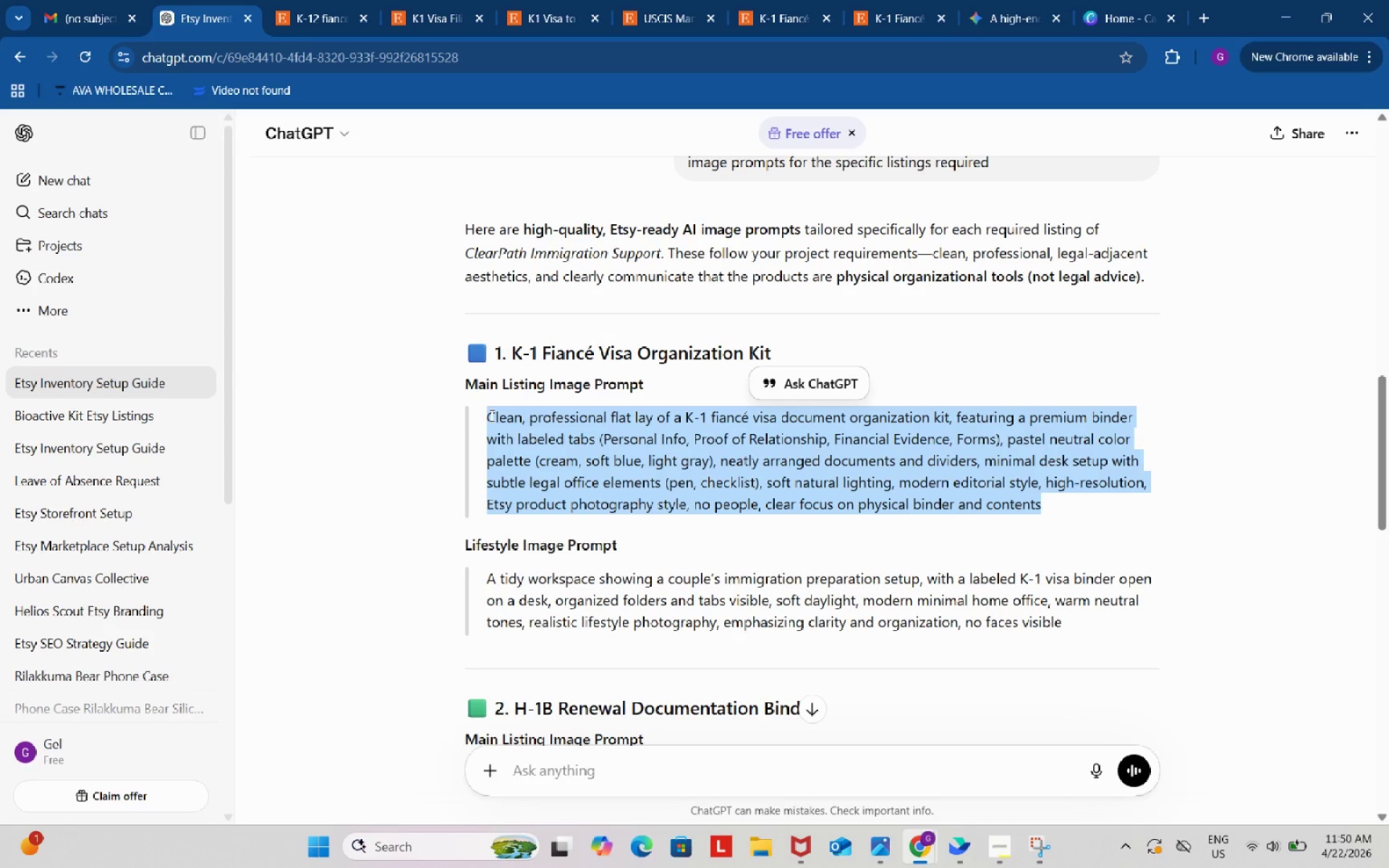 
key(Control+C)
 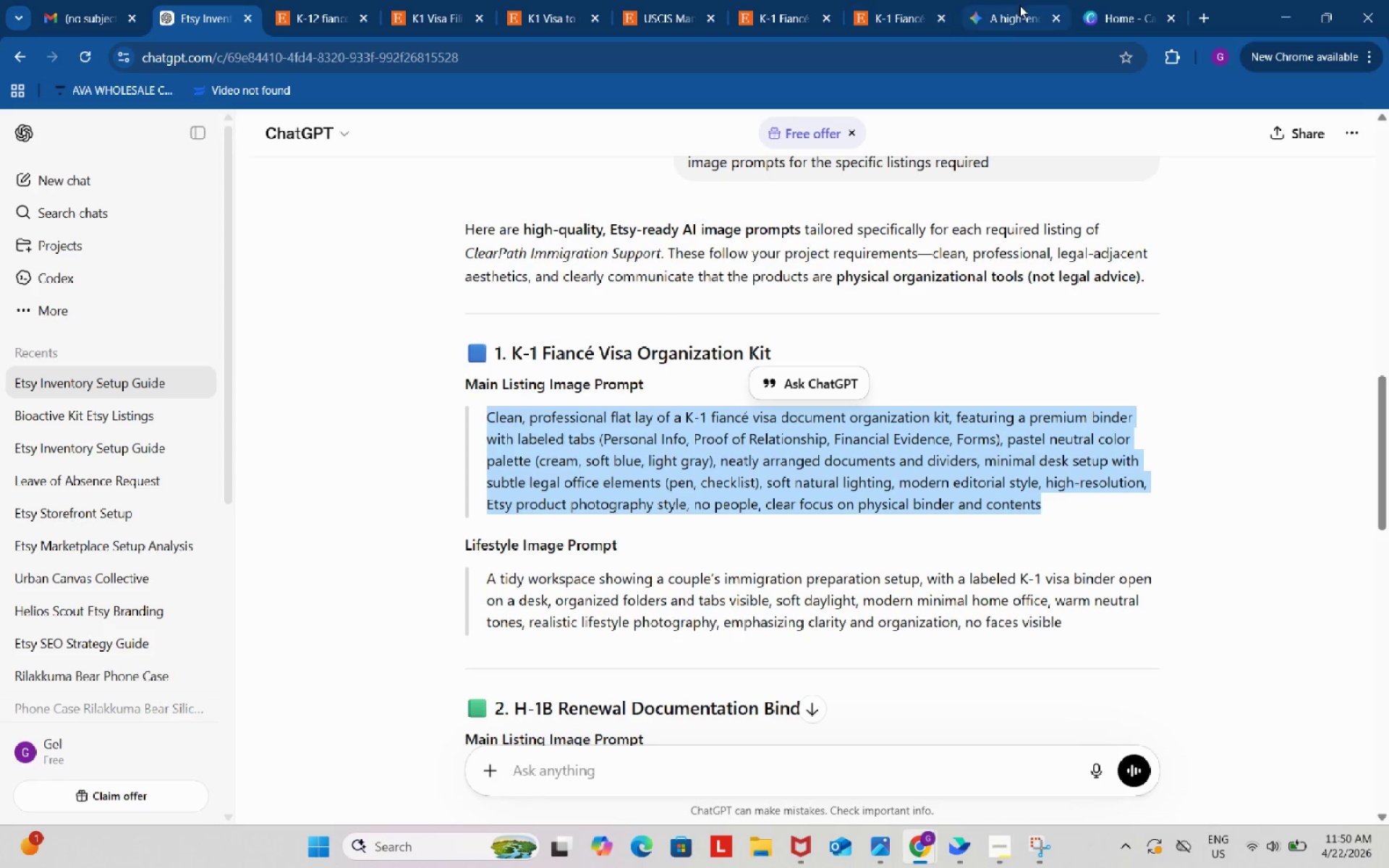 
left_click([1019, 4])
 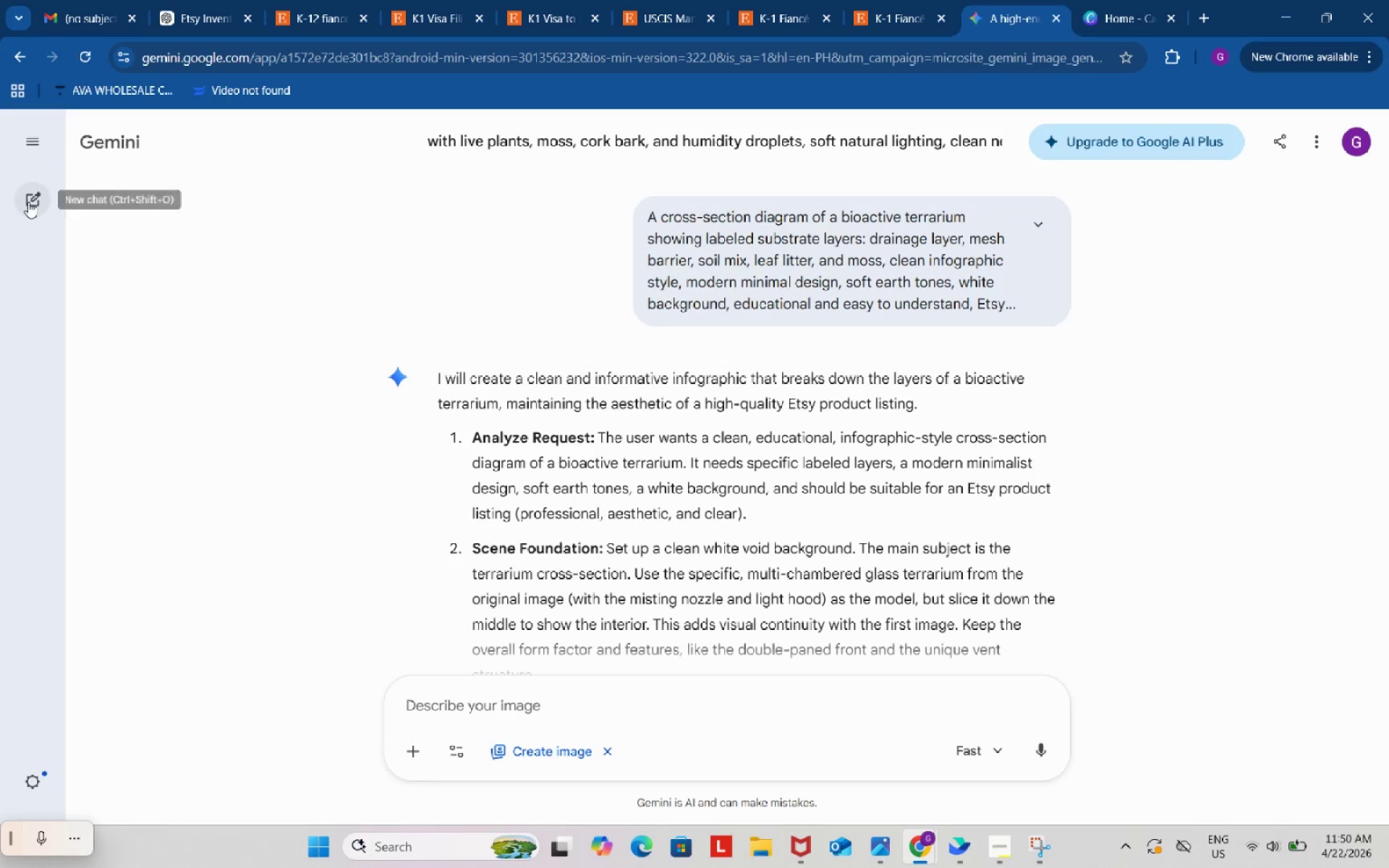 
left_click([22, 199])
 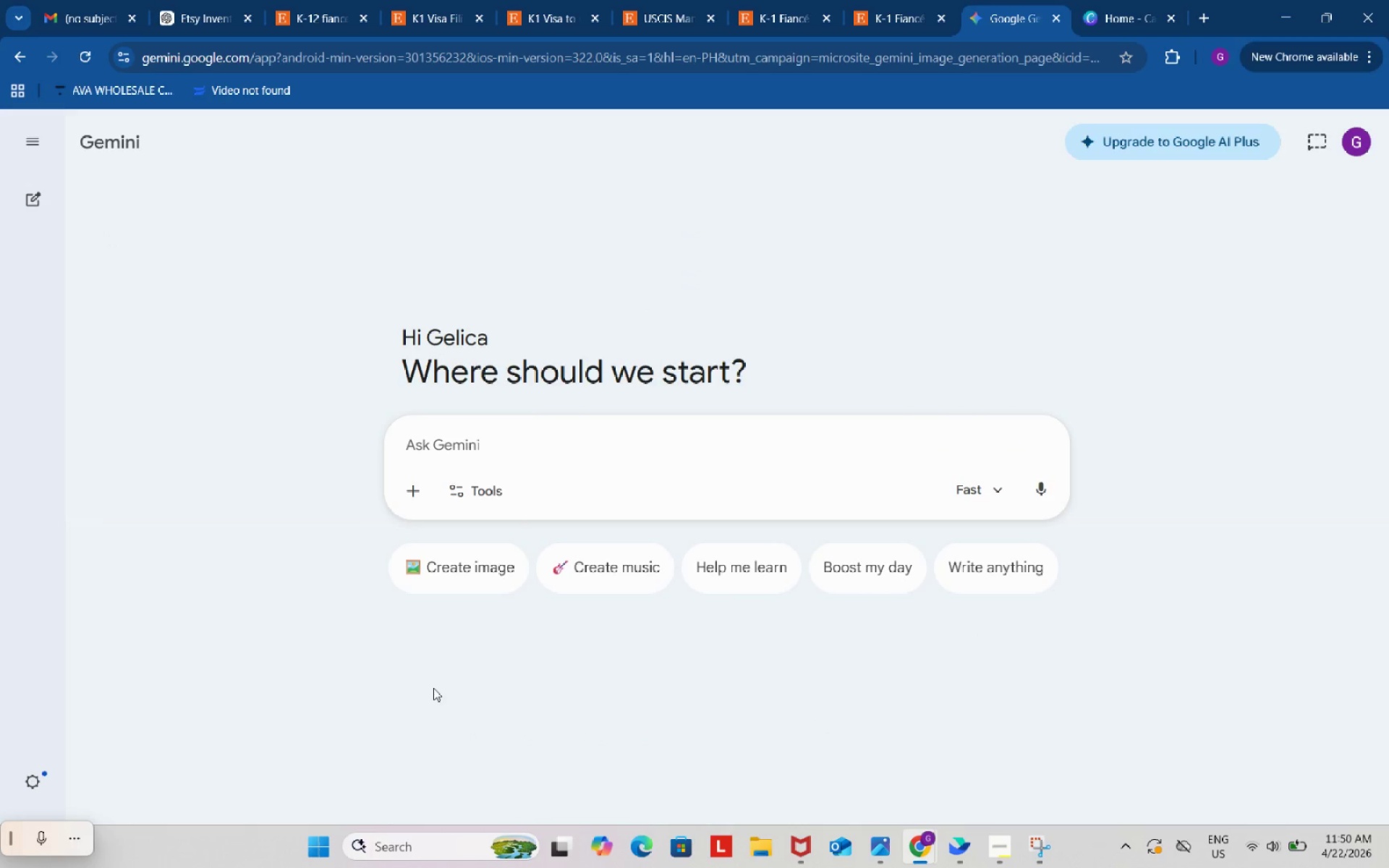 
left_click([460, 572])
 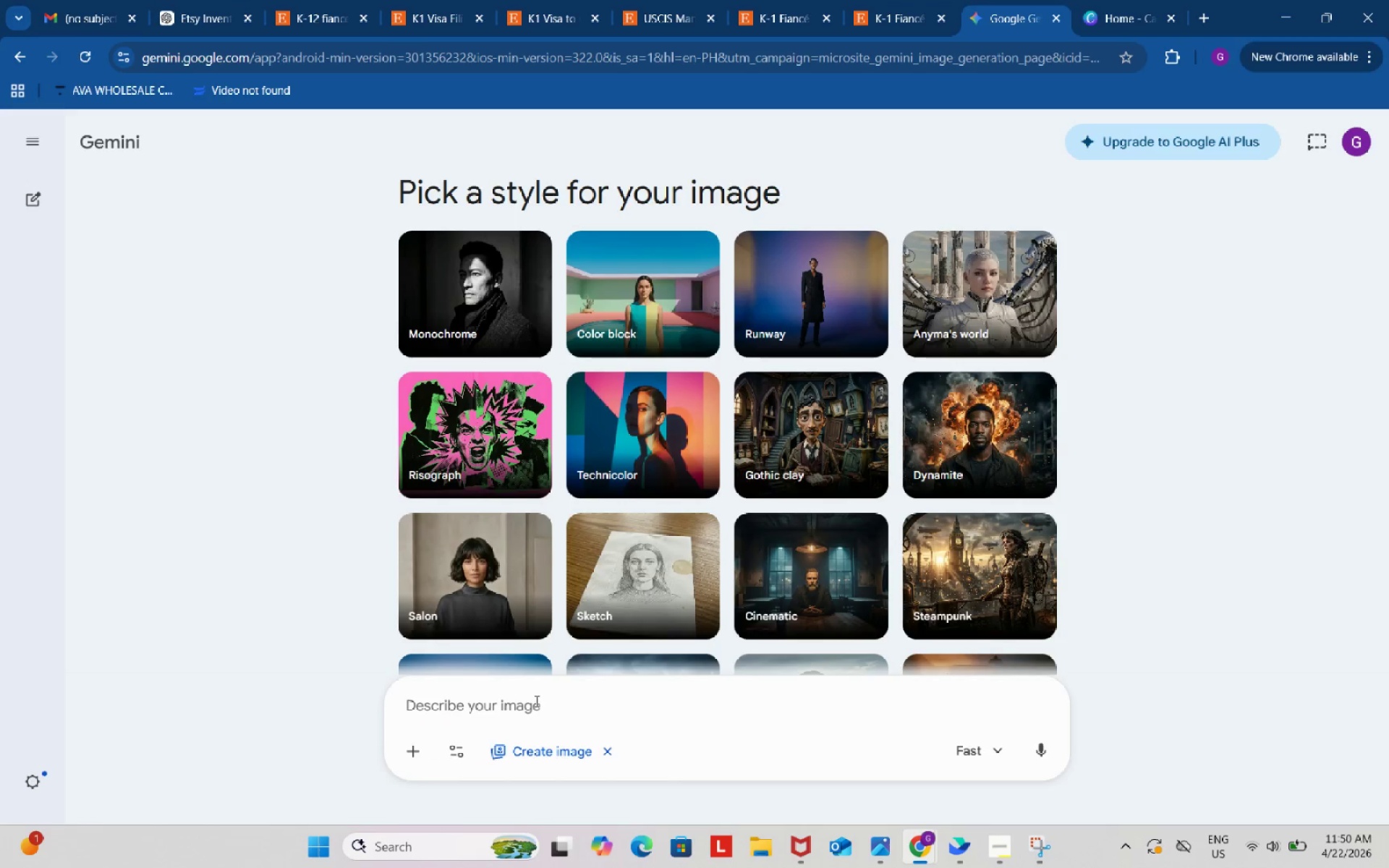 
left_click([536, 702])
 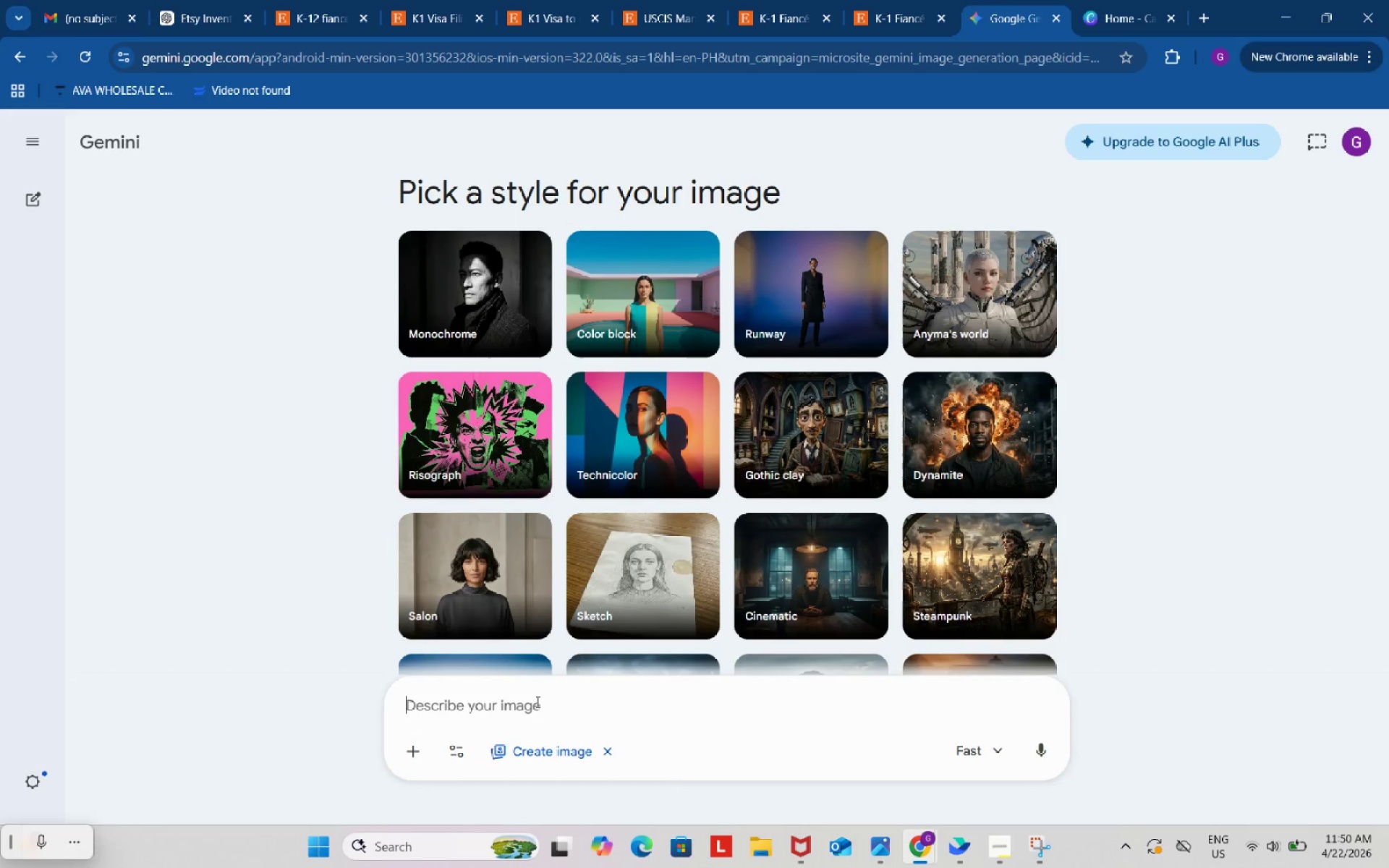 
key(Control+ControlLeft)
 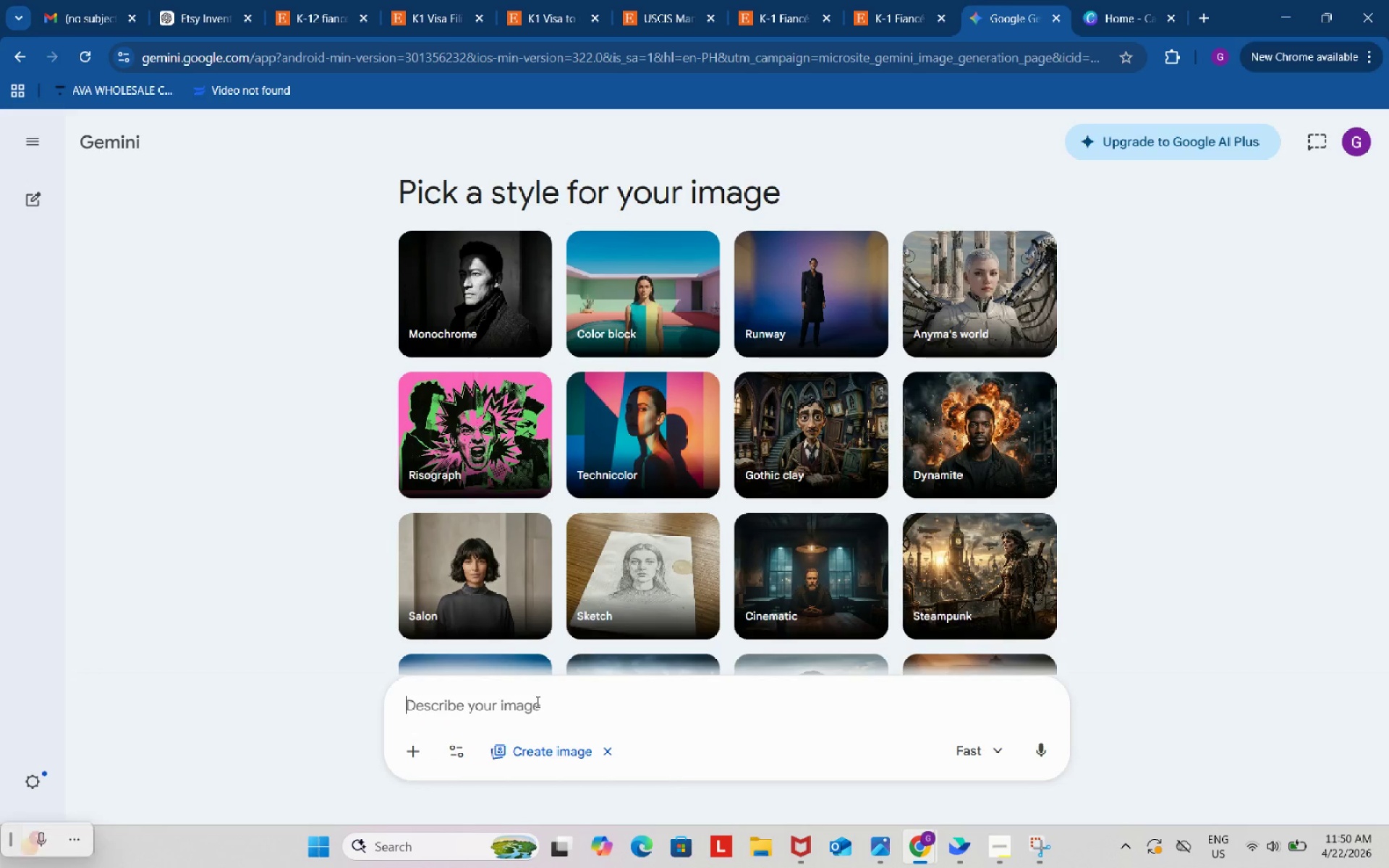 
key(Control+V)
 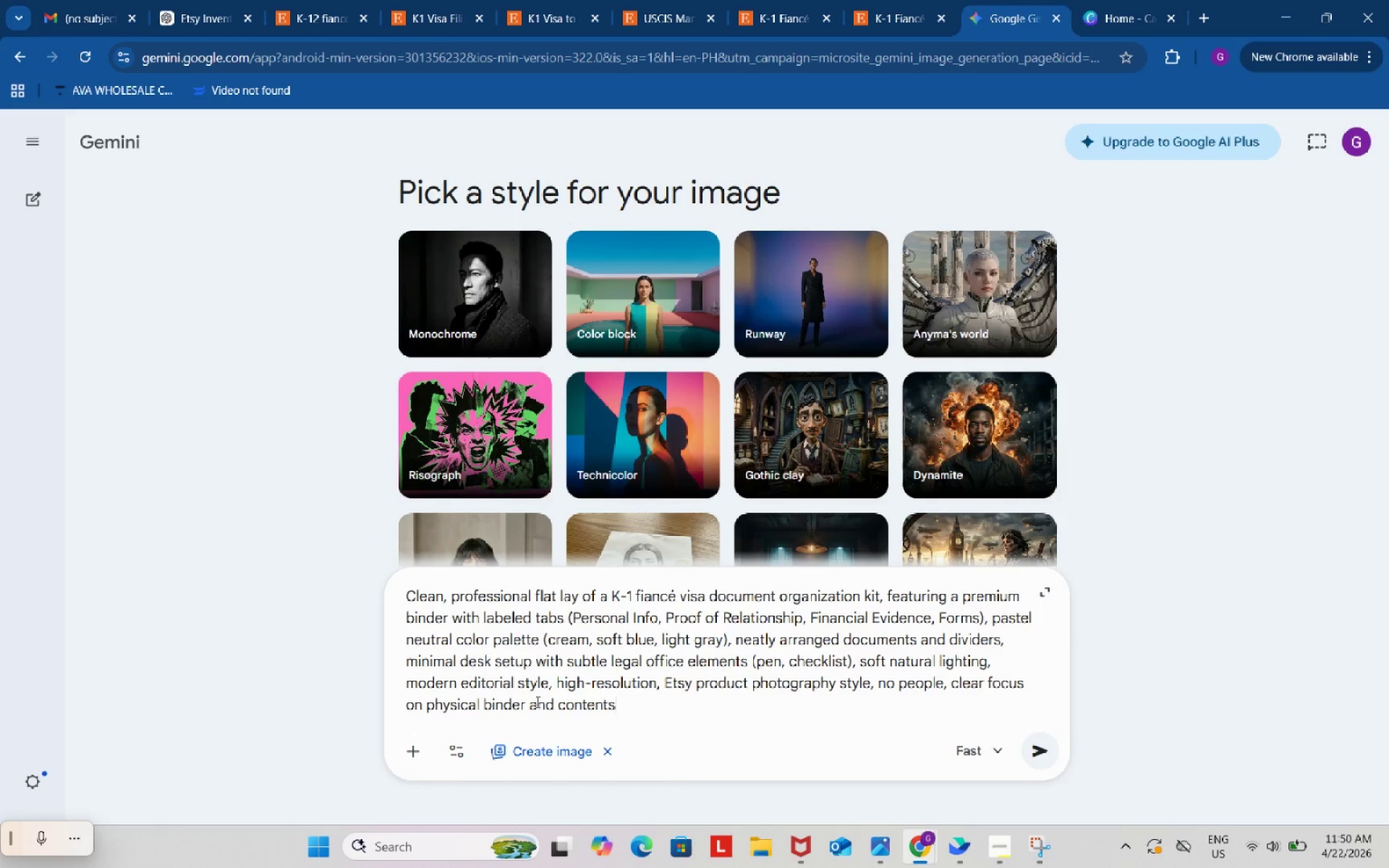 
key(Enter)
 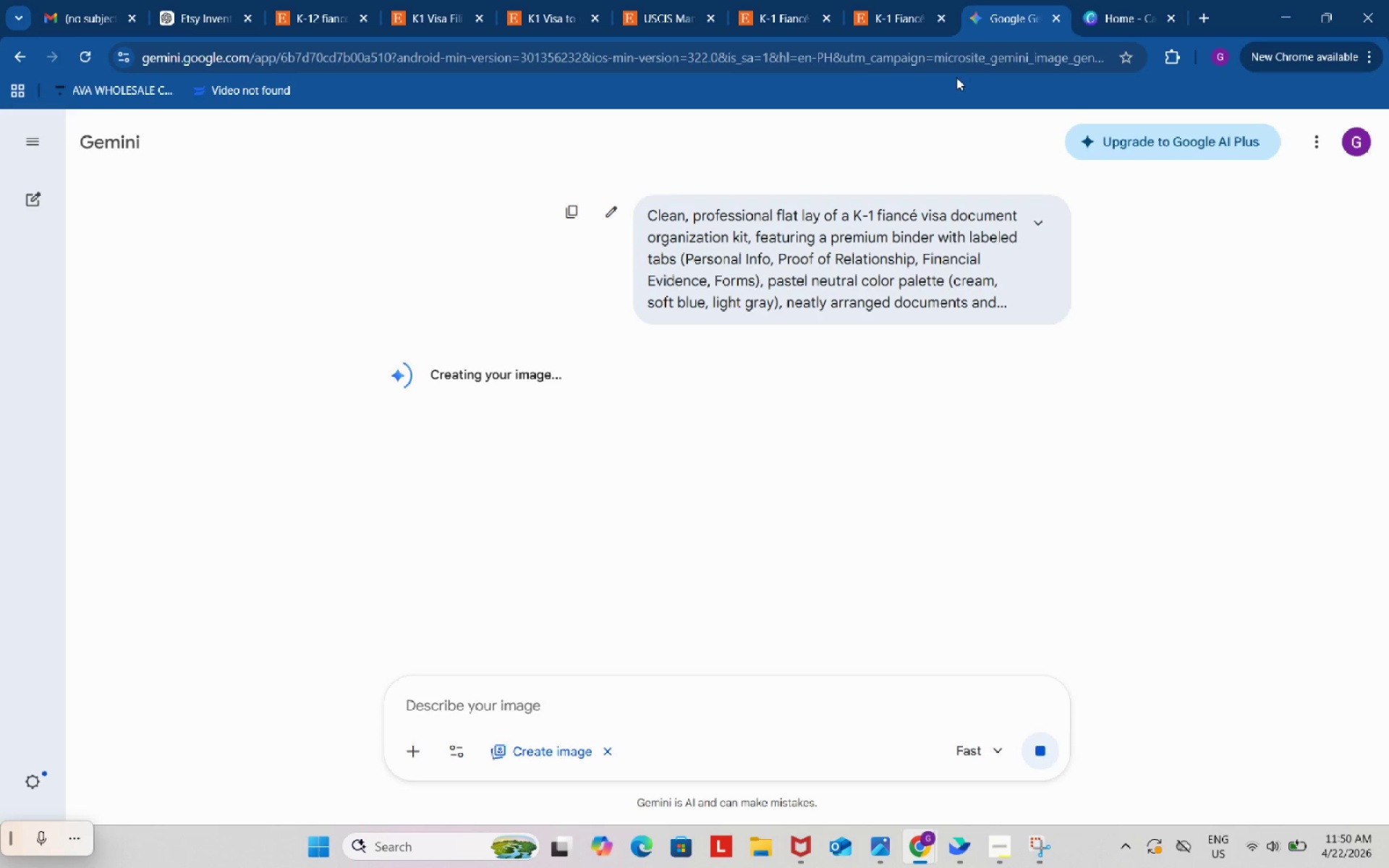 
left_click([1103, 0])
 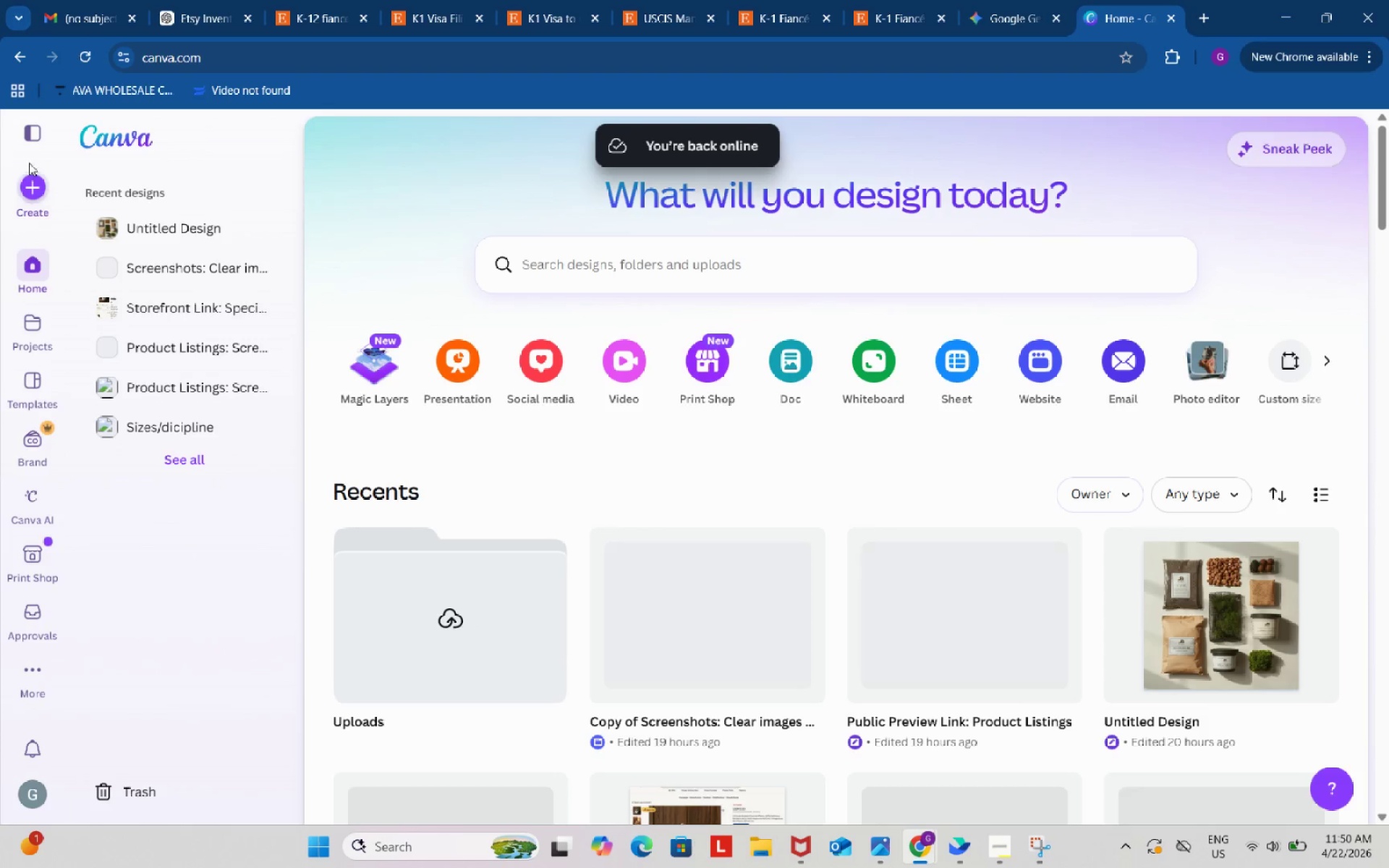 
left_click([30, 186])
 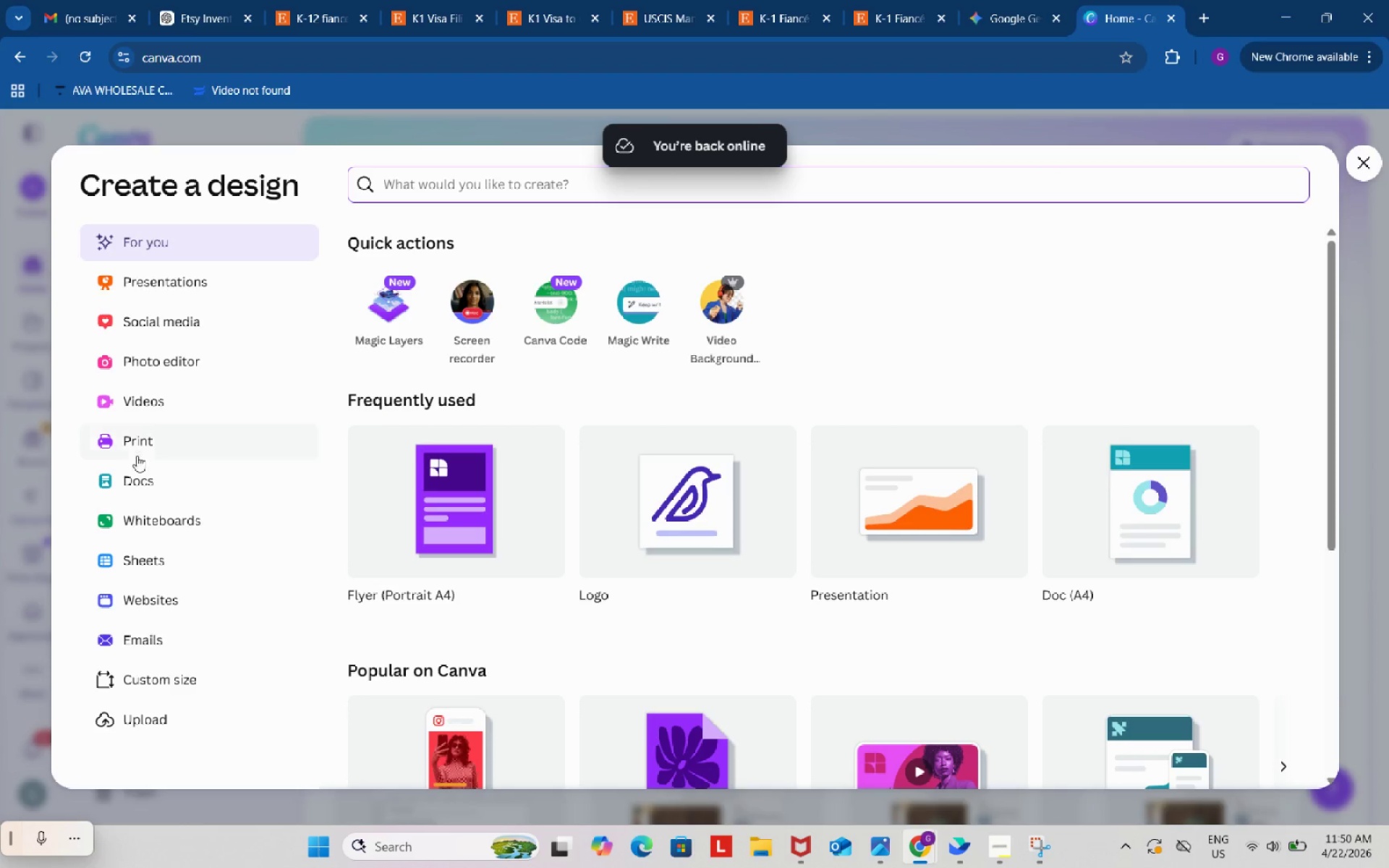 
left_click([147, 684])
 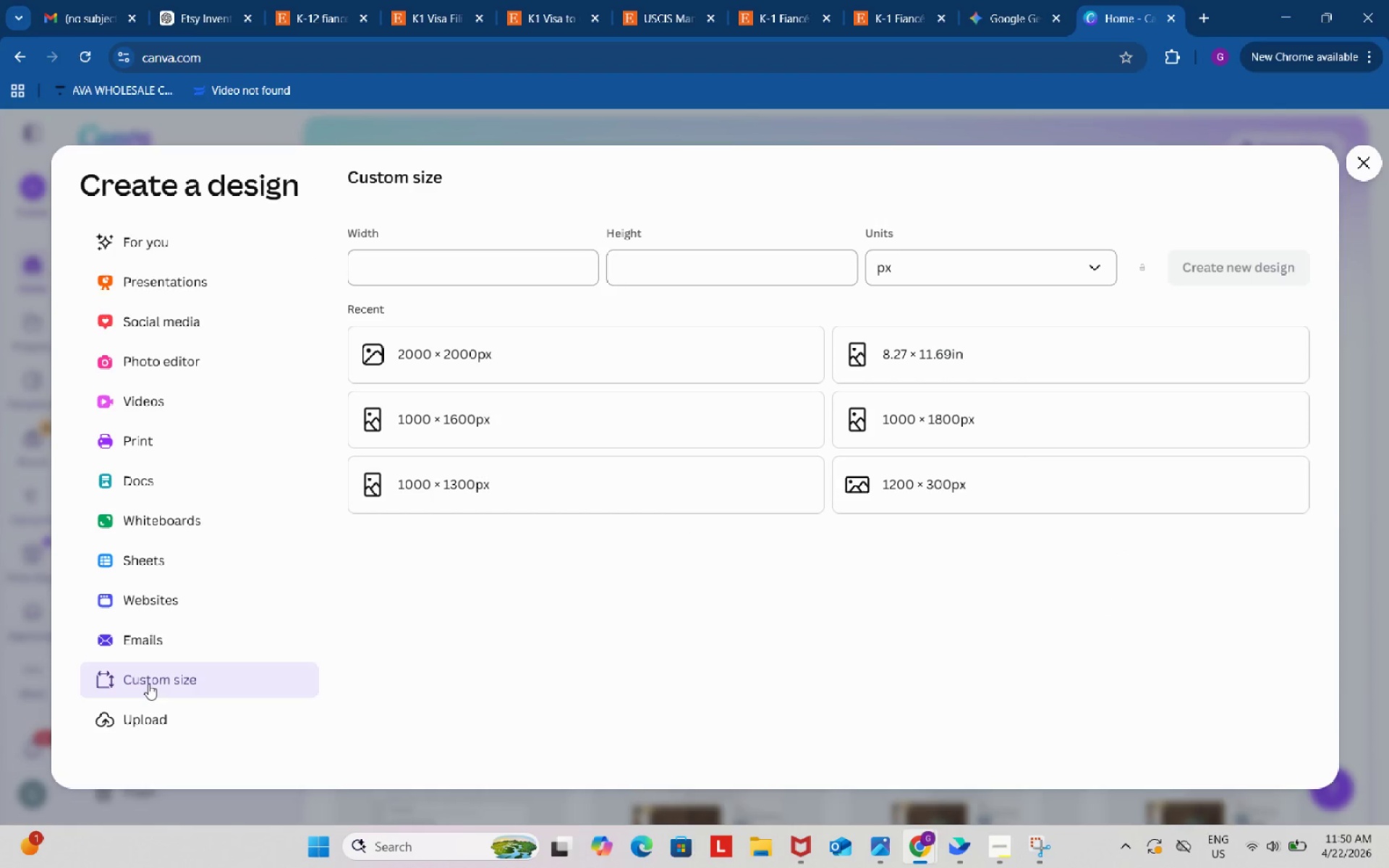 
wait(7.75)
 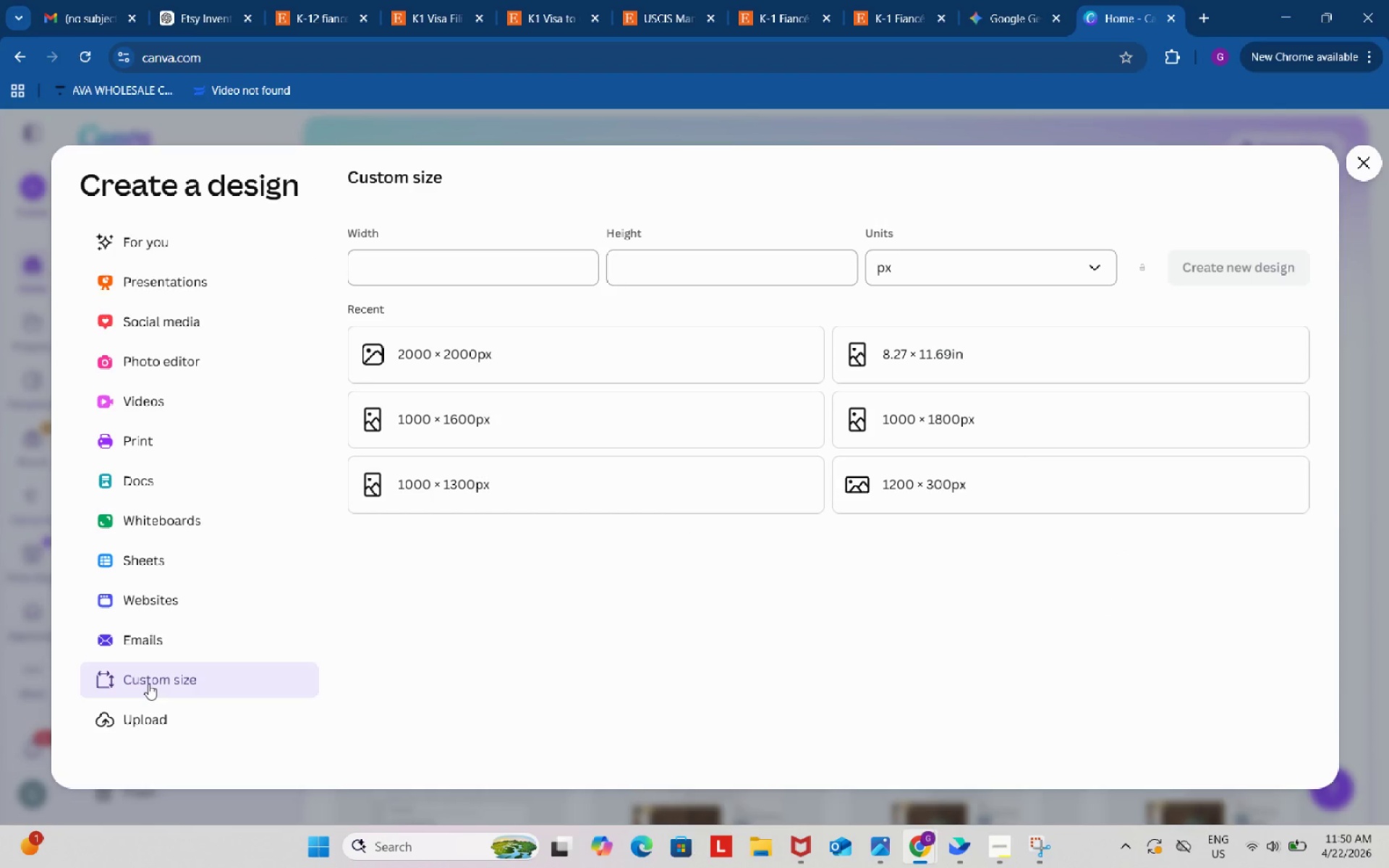 
left_click([519, 357])
 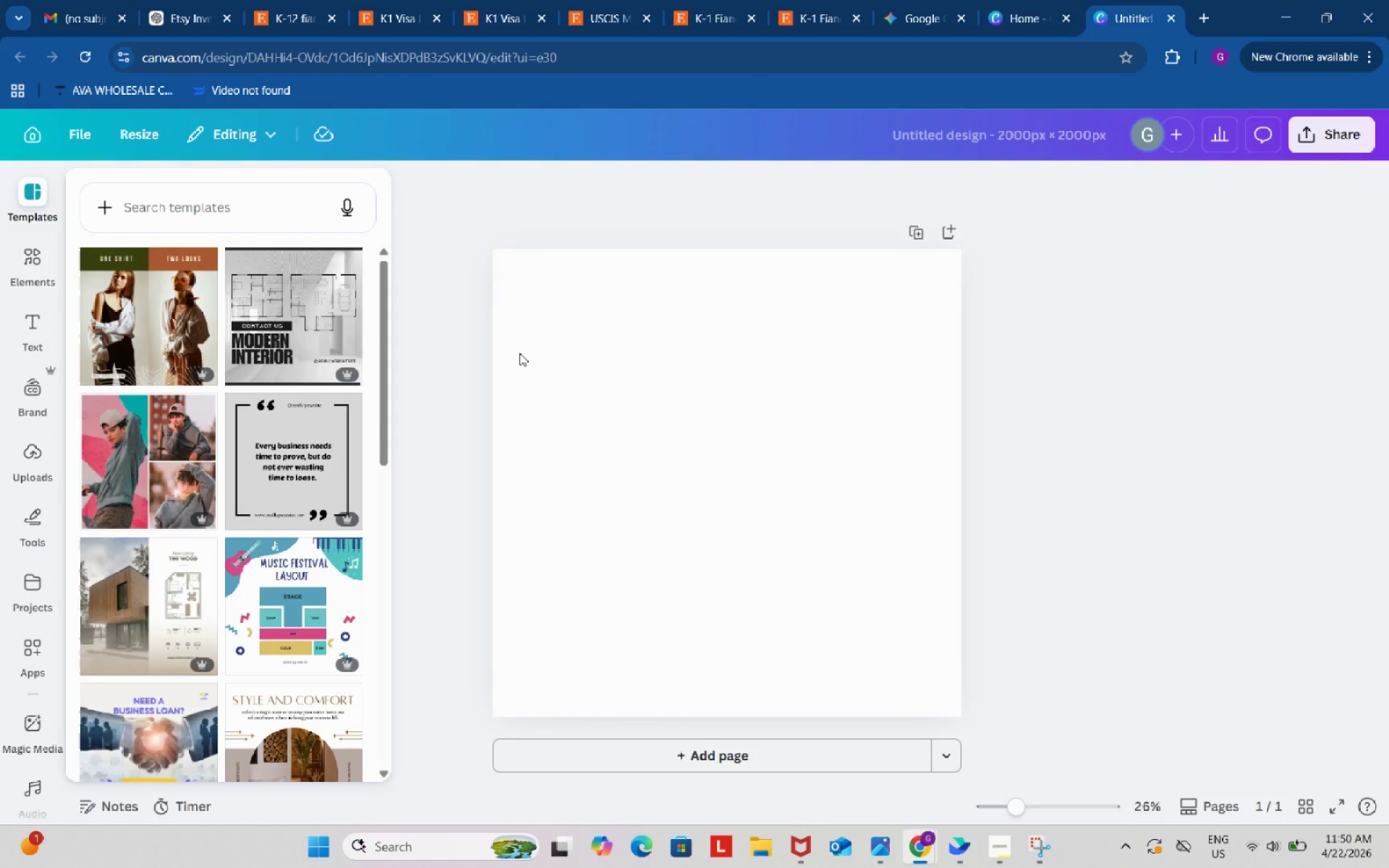 
wait(15.44)
 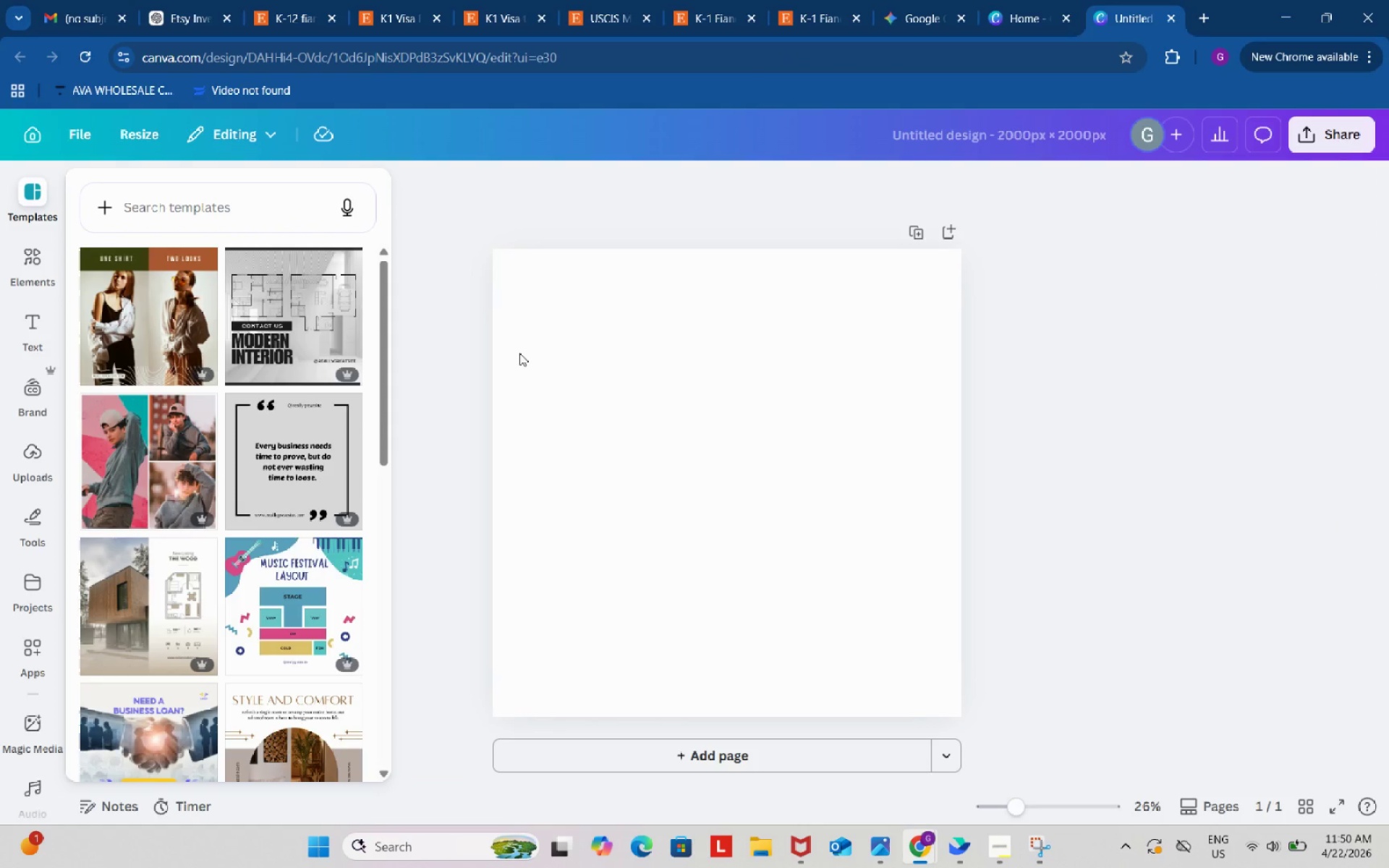 
left_click([909, 3])
 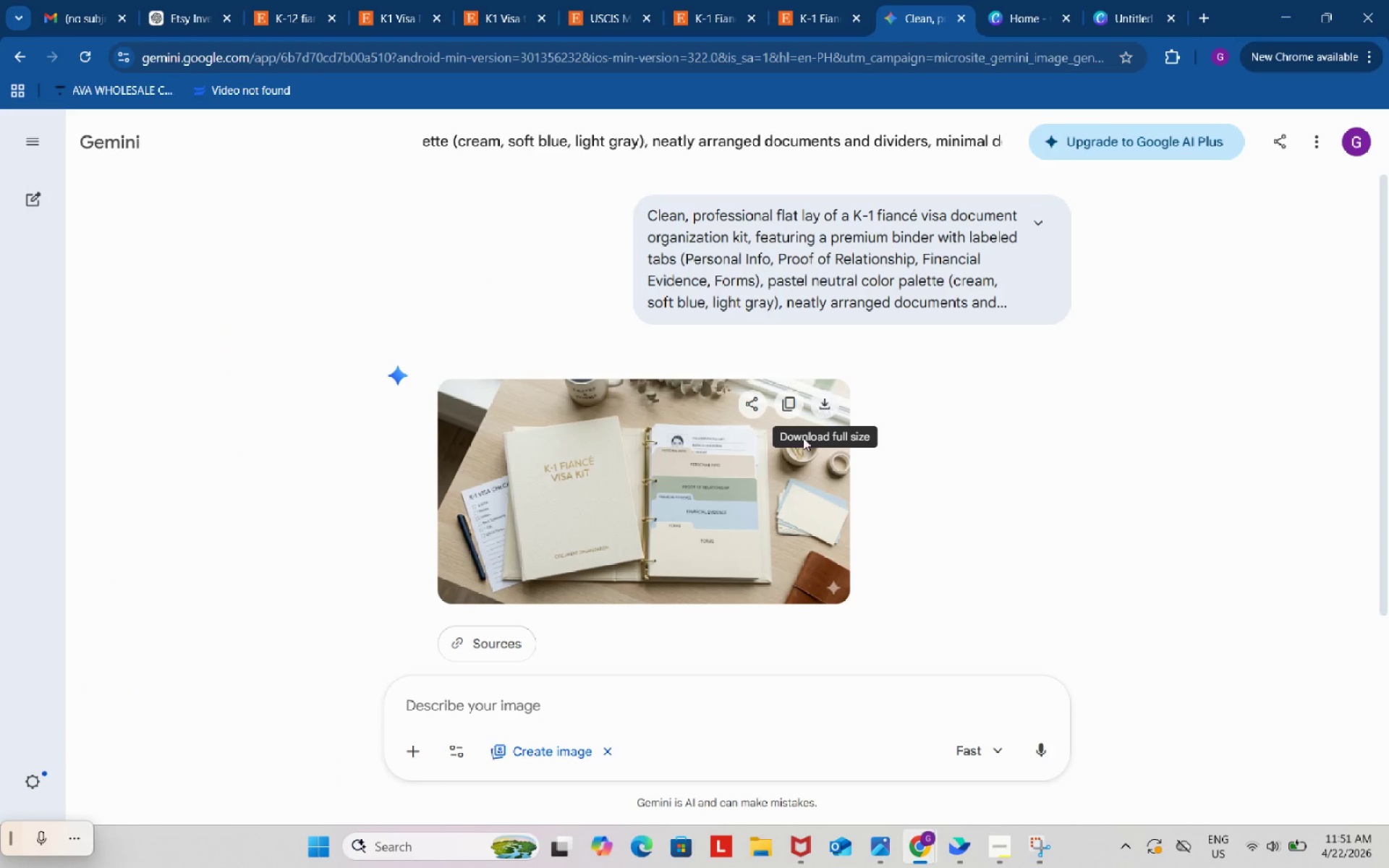 
left_click([723, 702])
 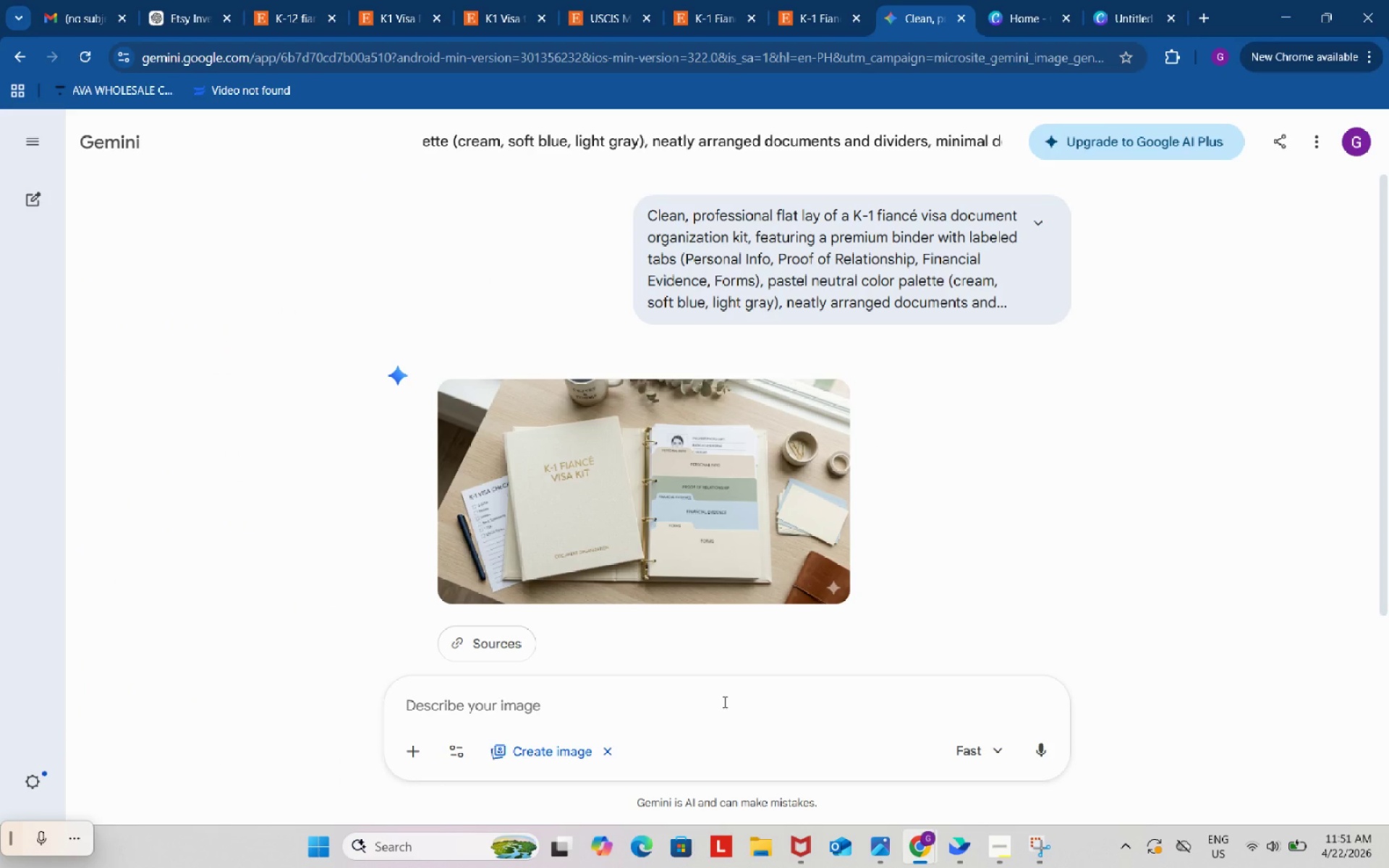 
type(makr )
key(Backspace)
key(Backspace)
type(e it 2000x2000px)
 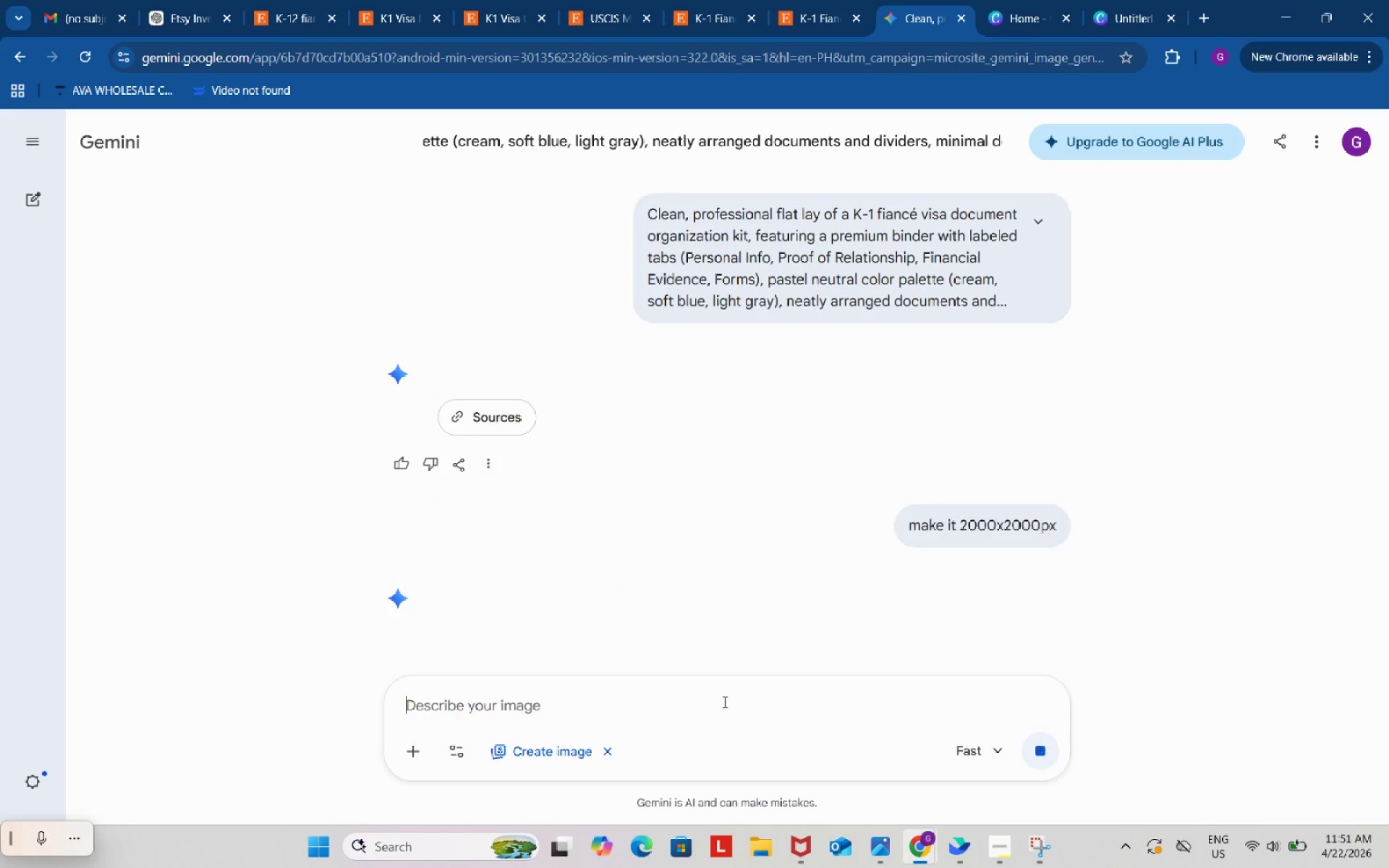 
key(Enter)
 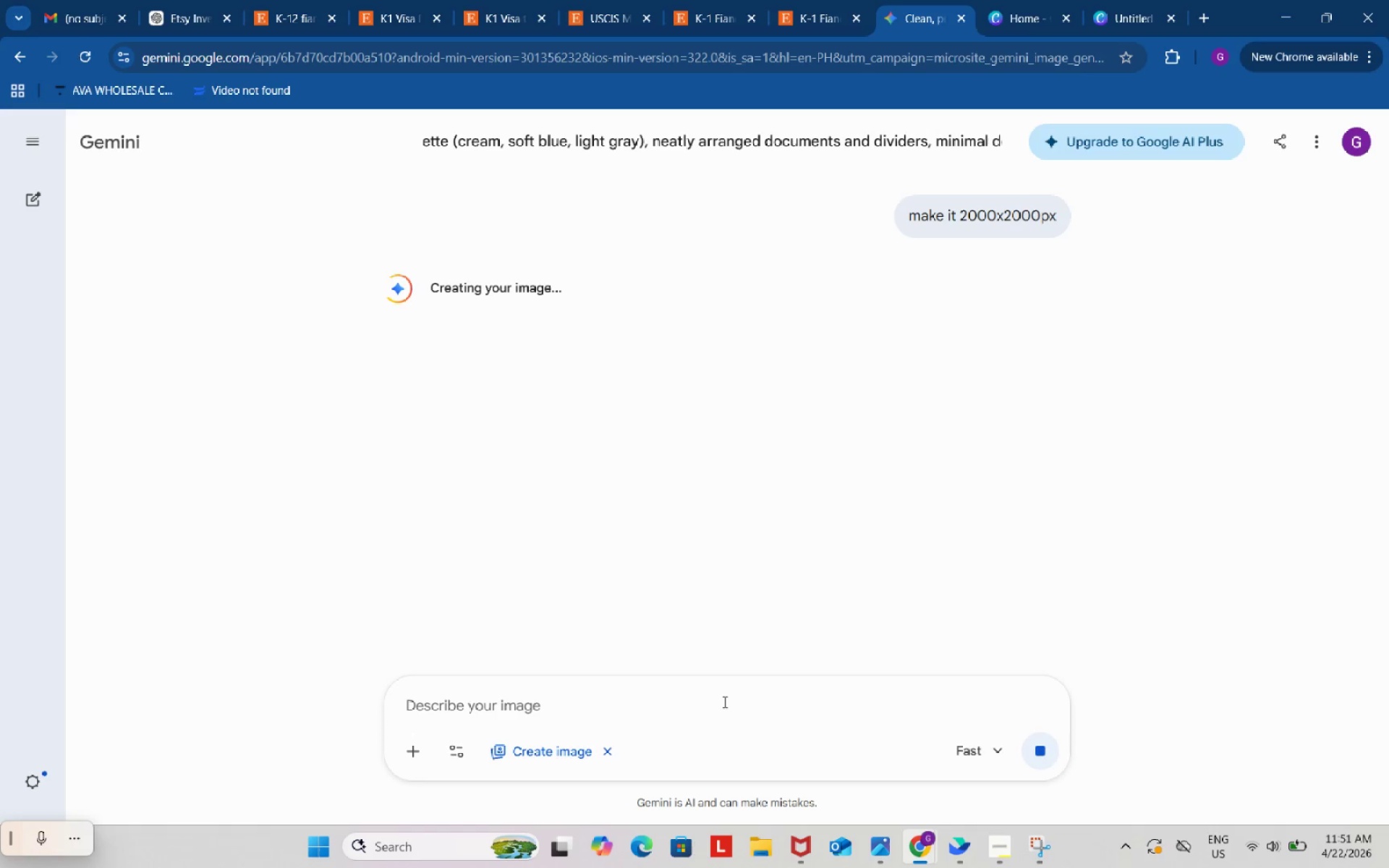 
wait(19.59)
 